 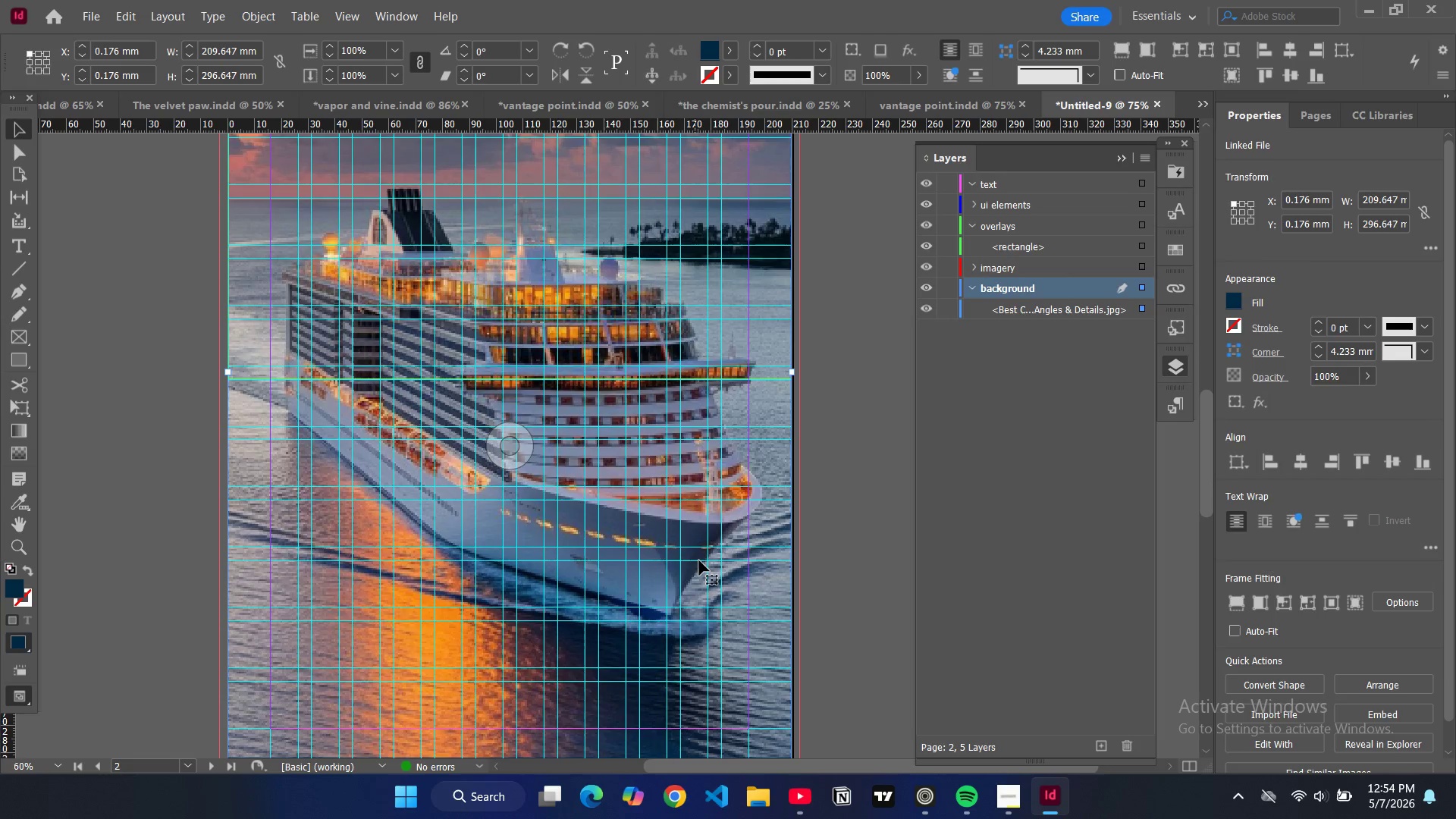 
key(Control+Z)
 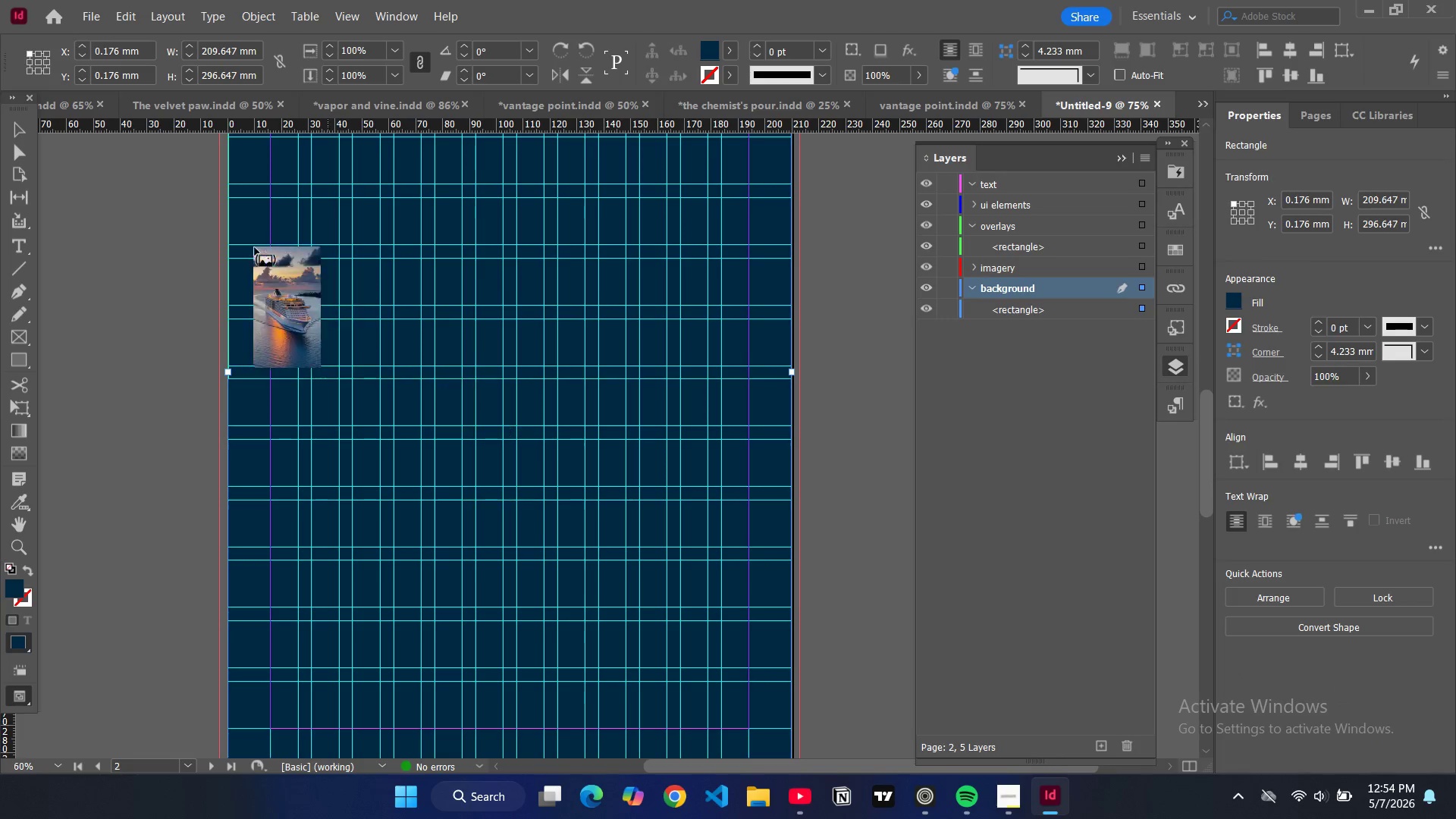 
key(Control+Z)
 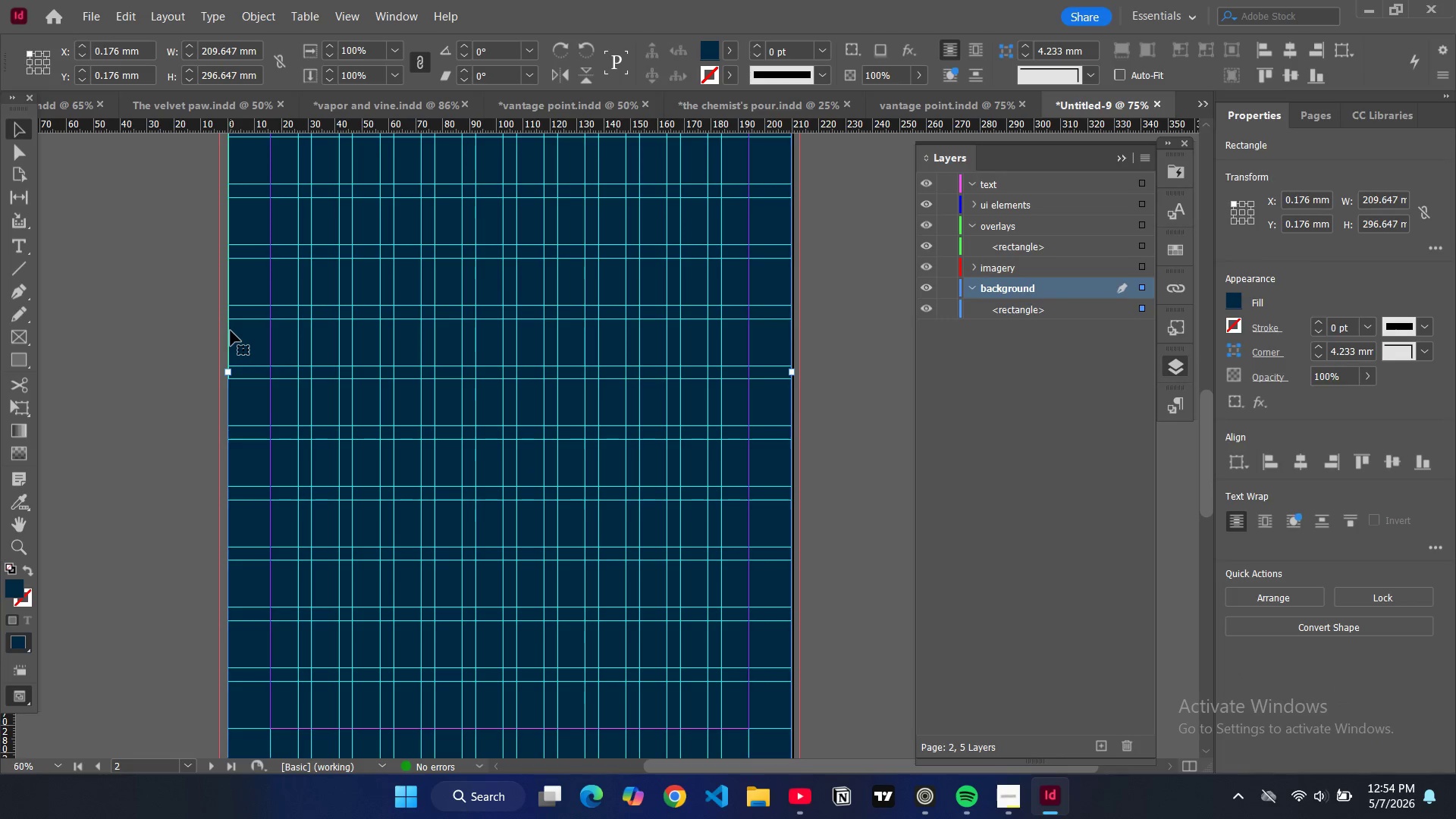 
left_click([232, 339])
 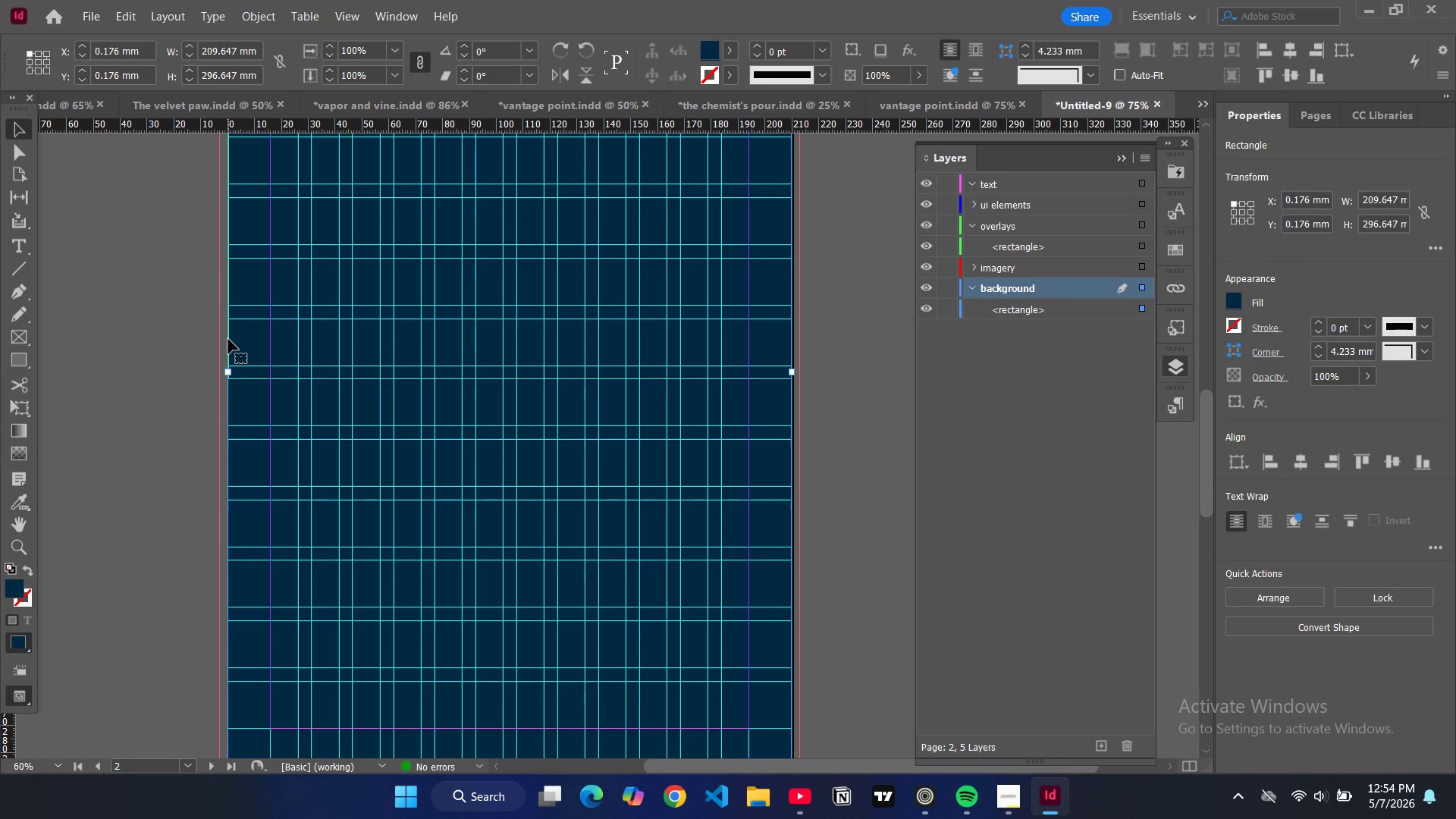 
left_click([228, 339])
 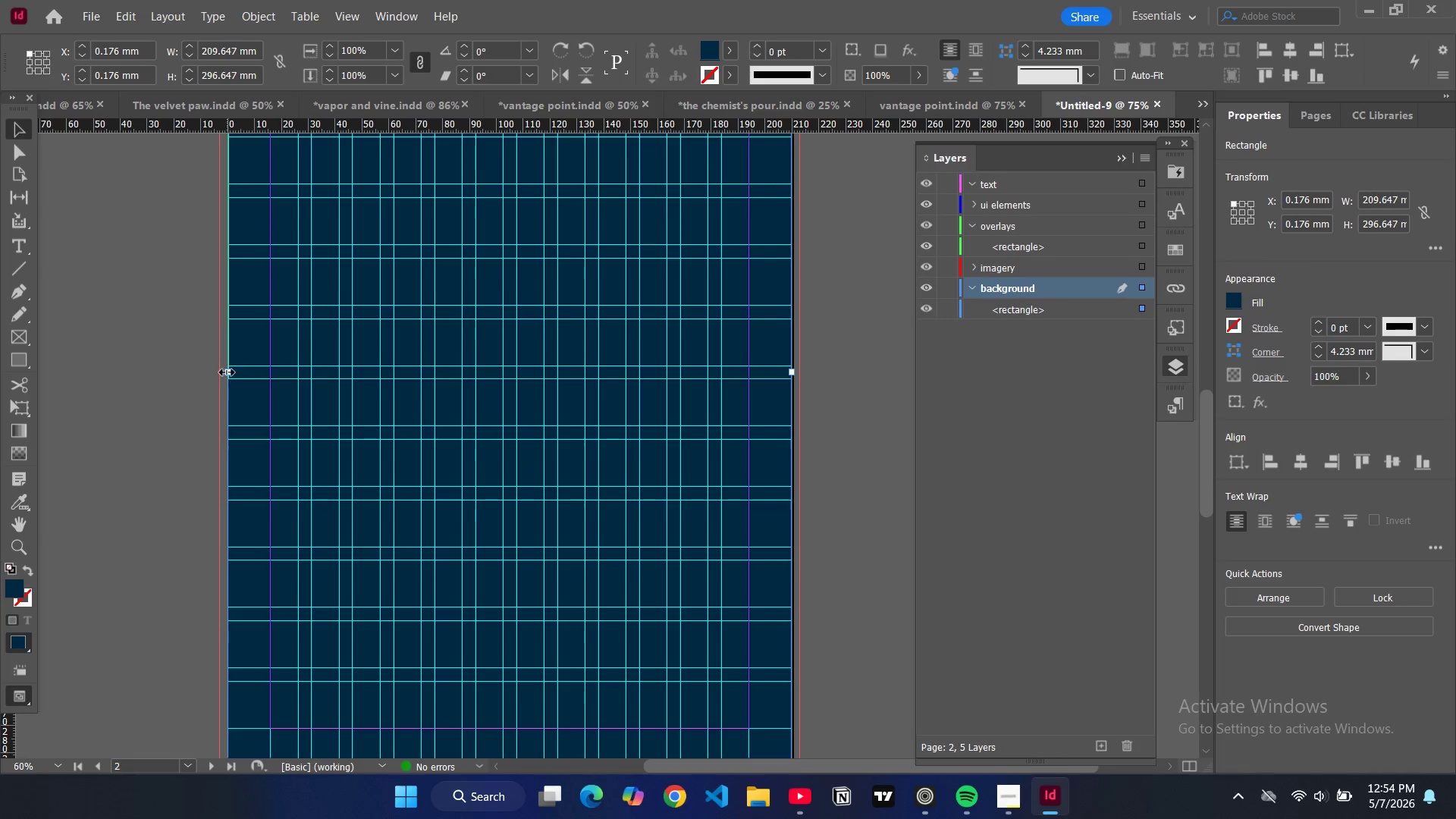 
left_click_drag(start_coordinate=[228, 372], to_coordinate=[271, 369])
 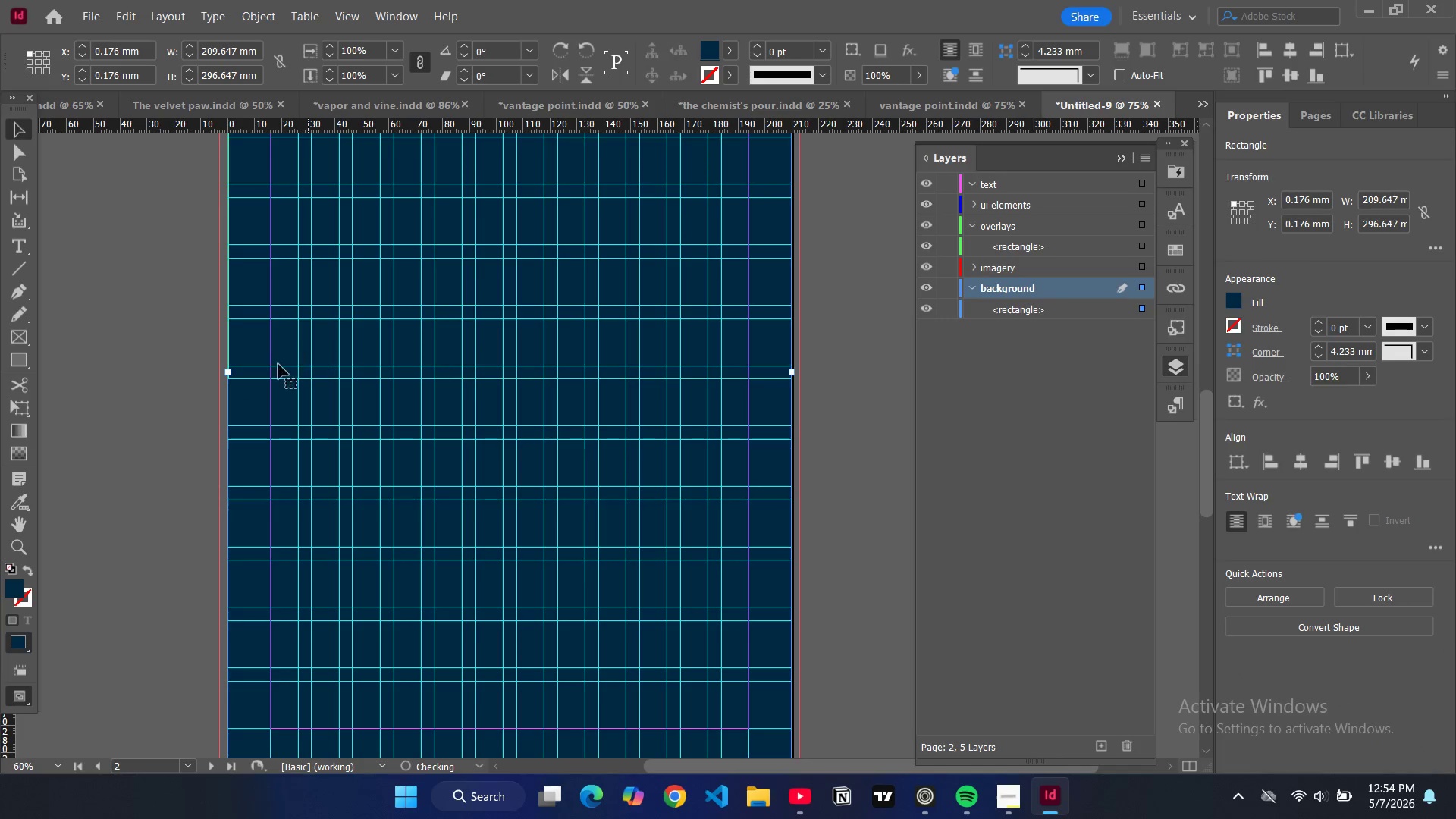 
key(Control+Z)
 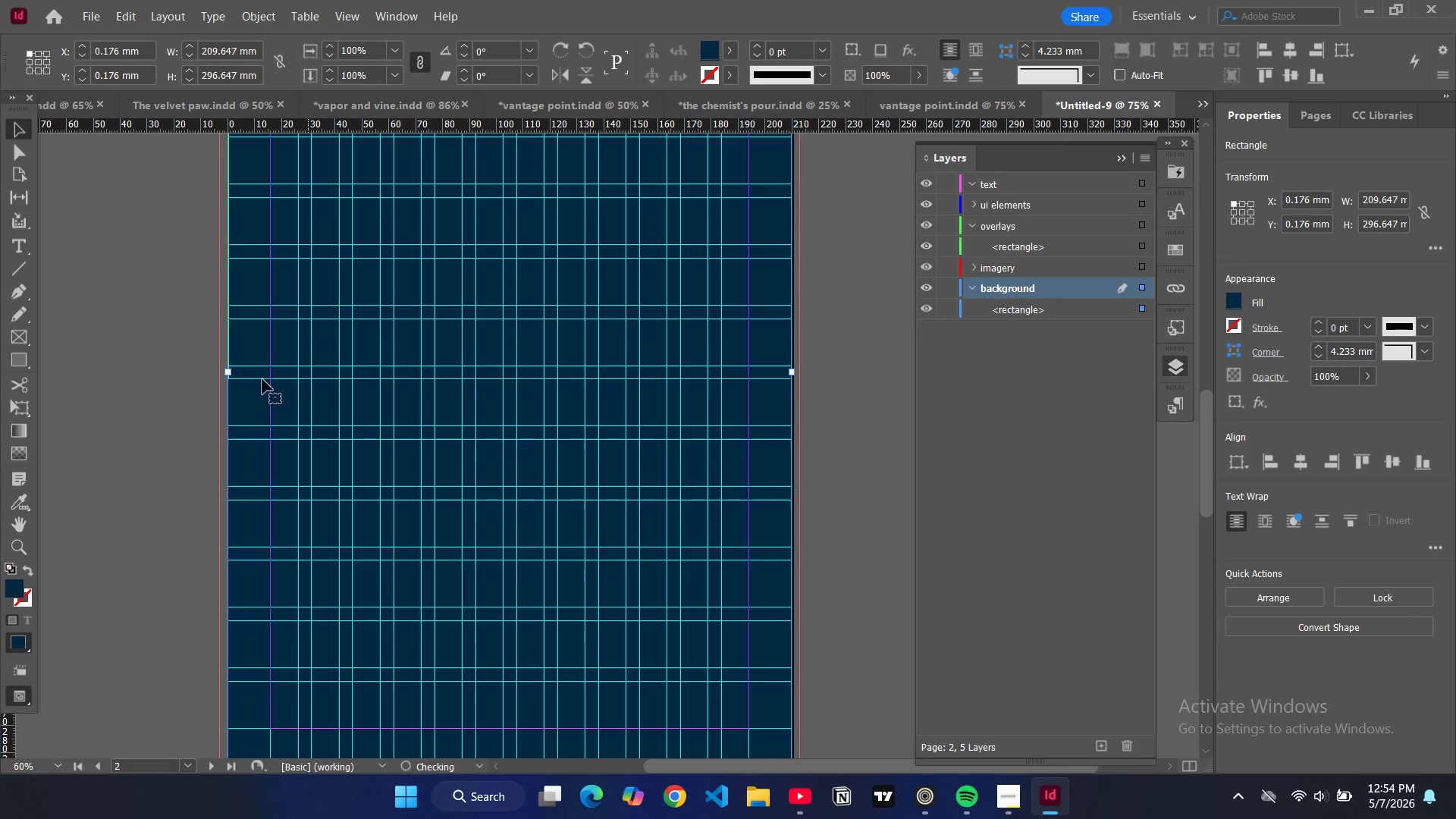 
left_click([262, 380])
 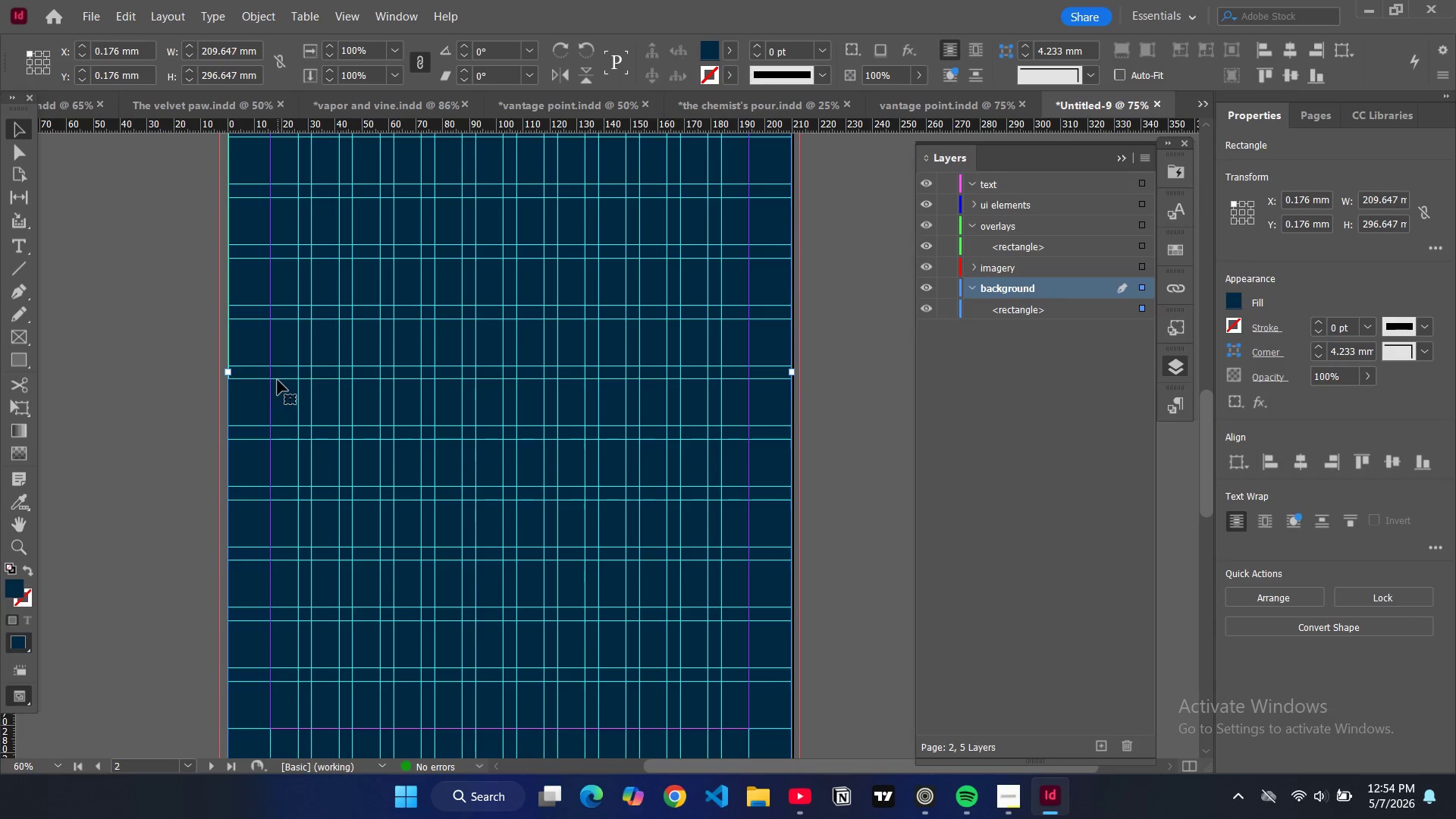 
double_click([276, 380])
 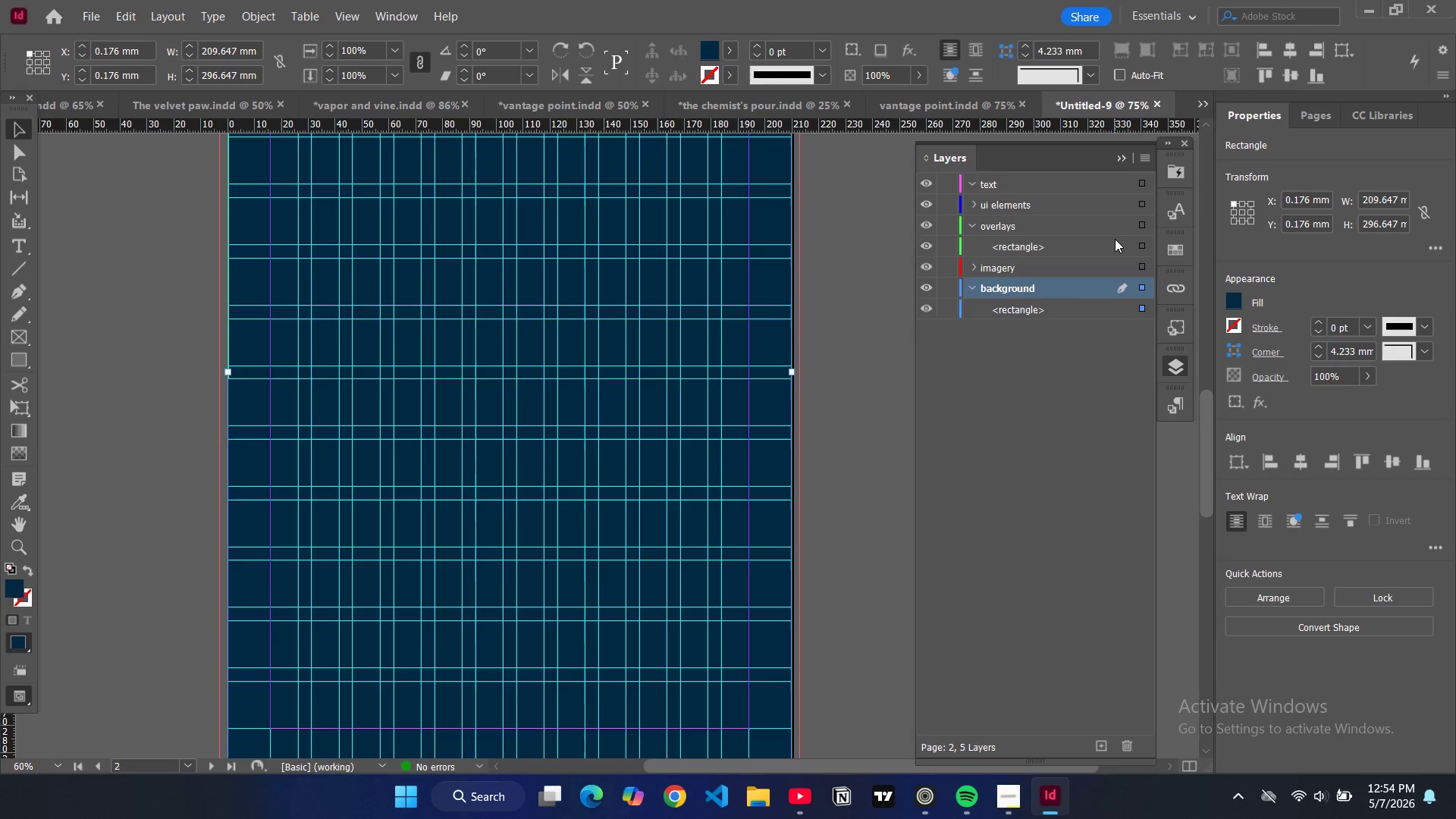 
left_click([1141, 246])
 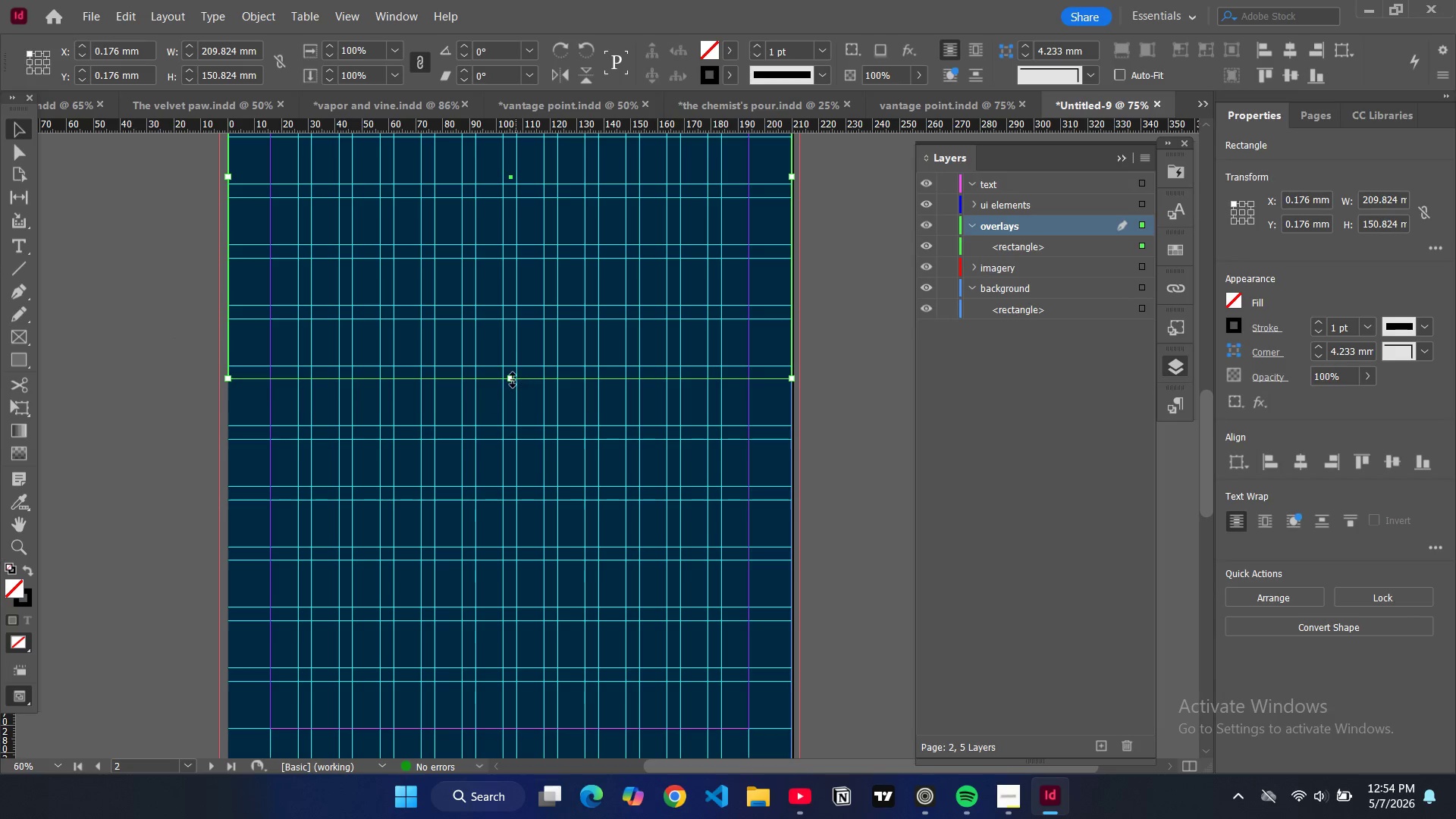 
left_click_drag(start_coordinate=[513, 380], to_coordinate=[514, 368])
 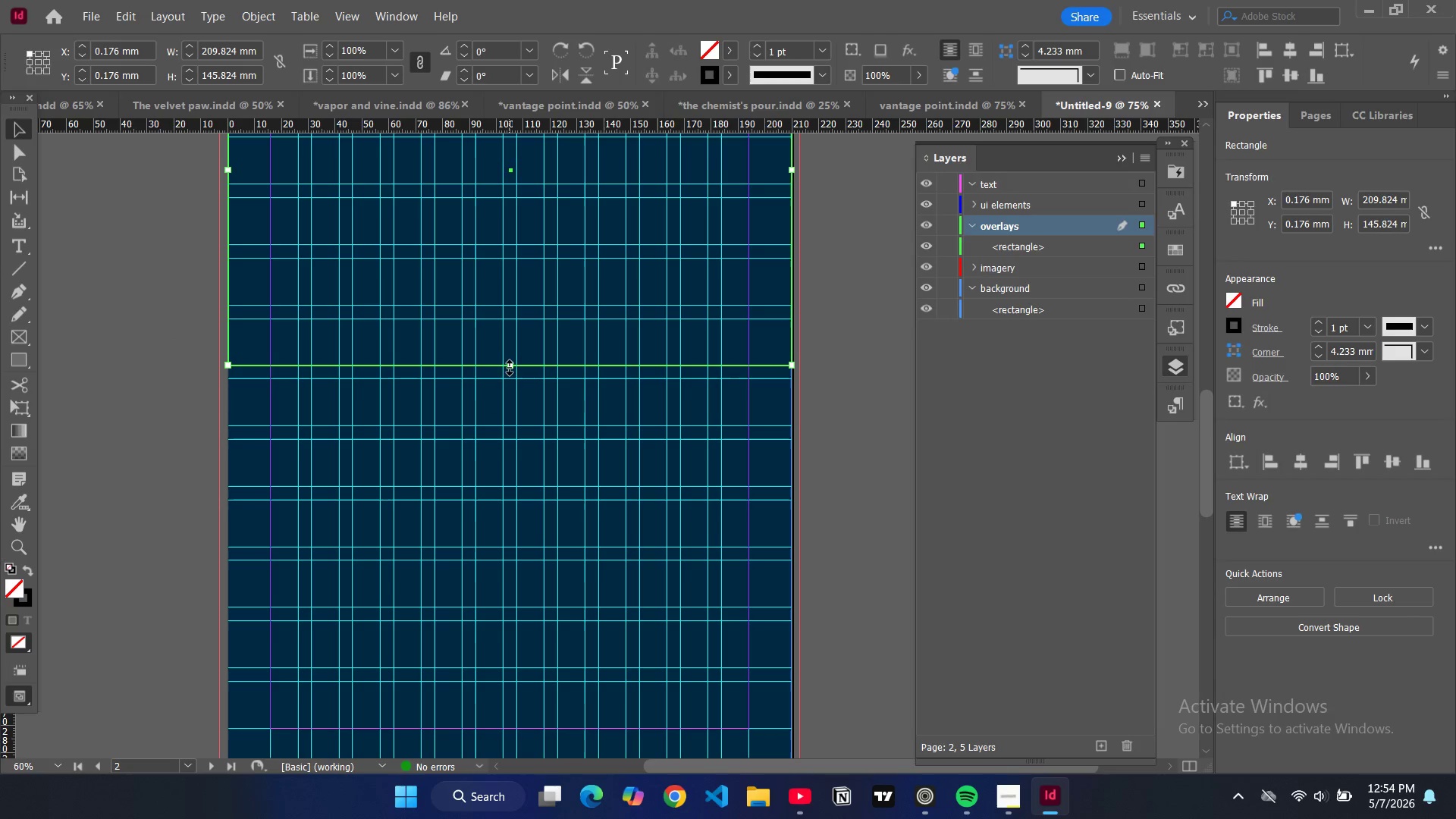 
left_click_drag(start_coordinate=[510, 366], to_coordinate=[517, 380])
 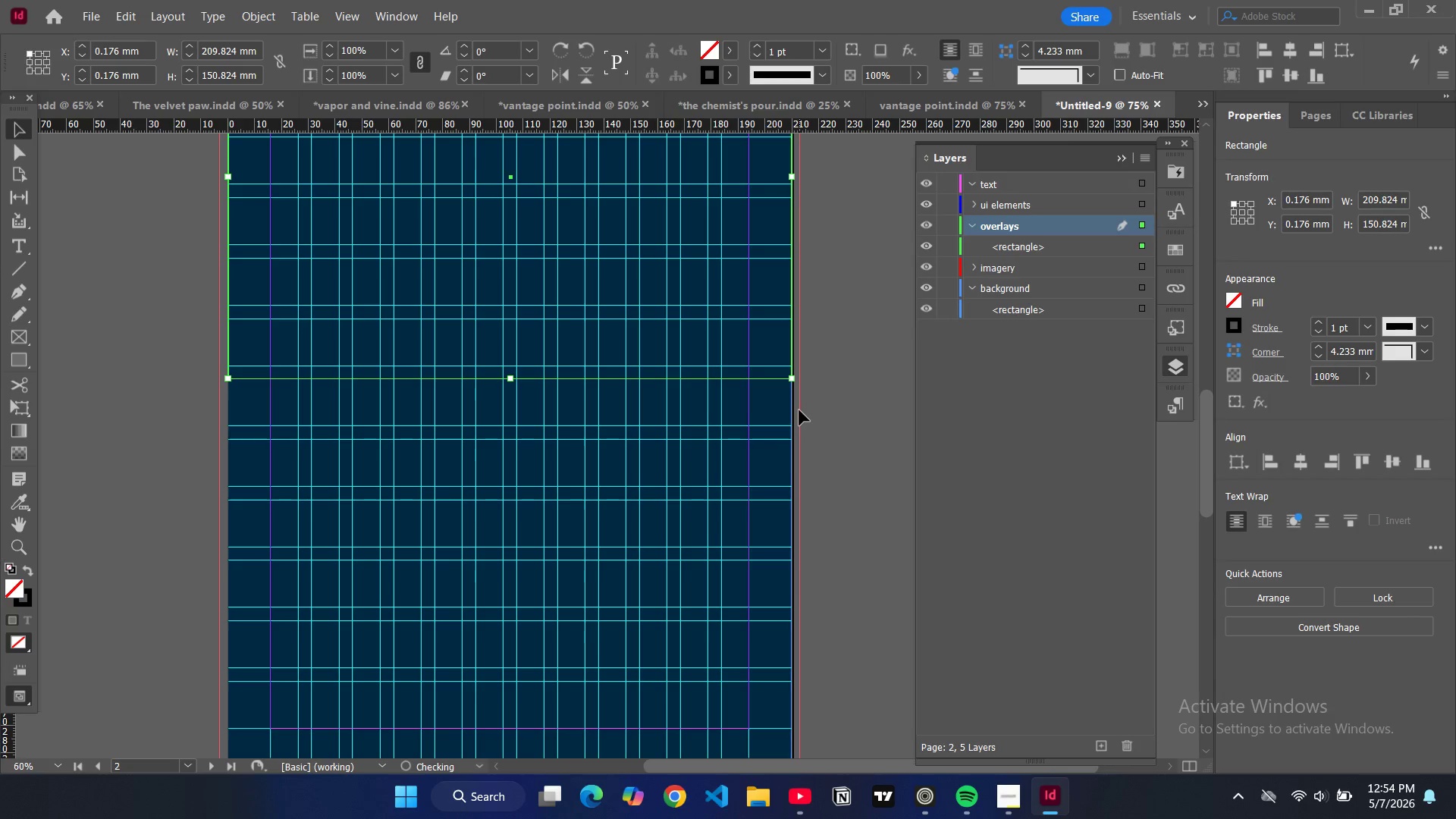 
key(Control+D)
 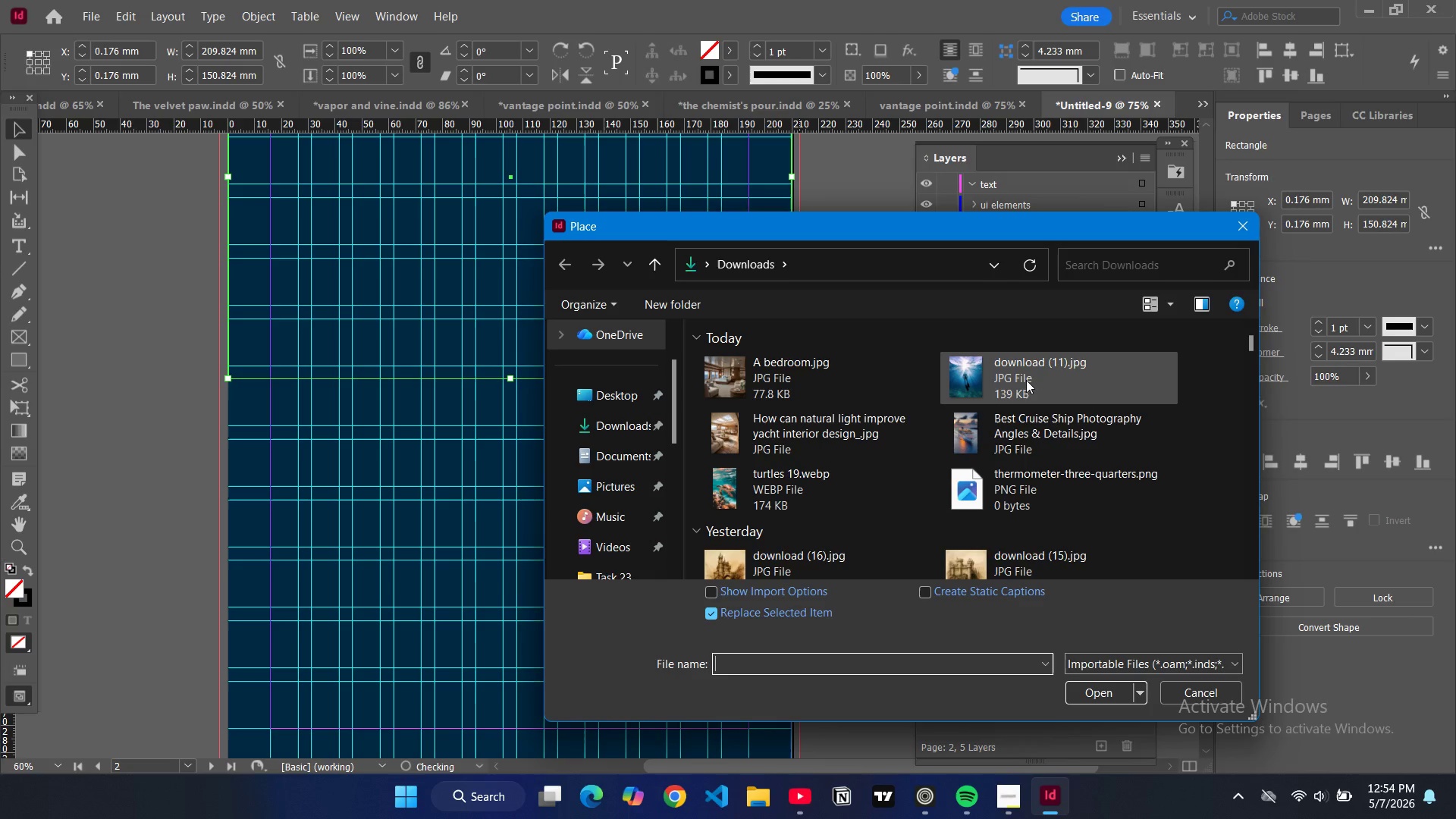 
left_click([1010, 447])
 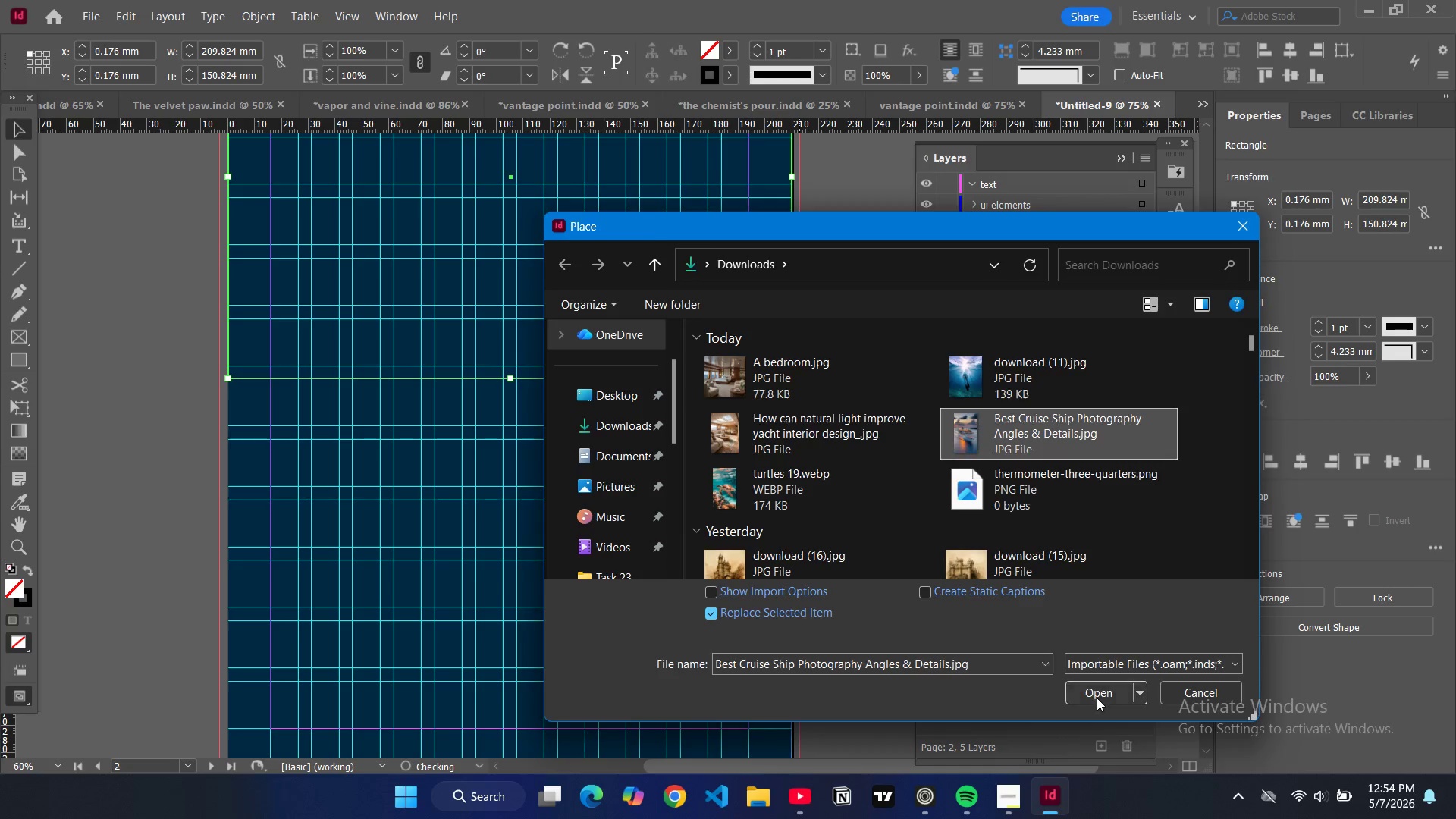 
left_click([1097, 698])
 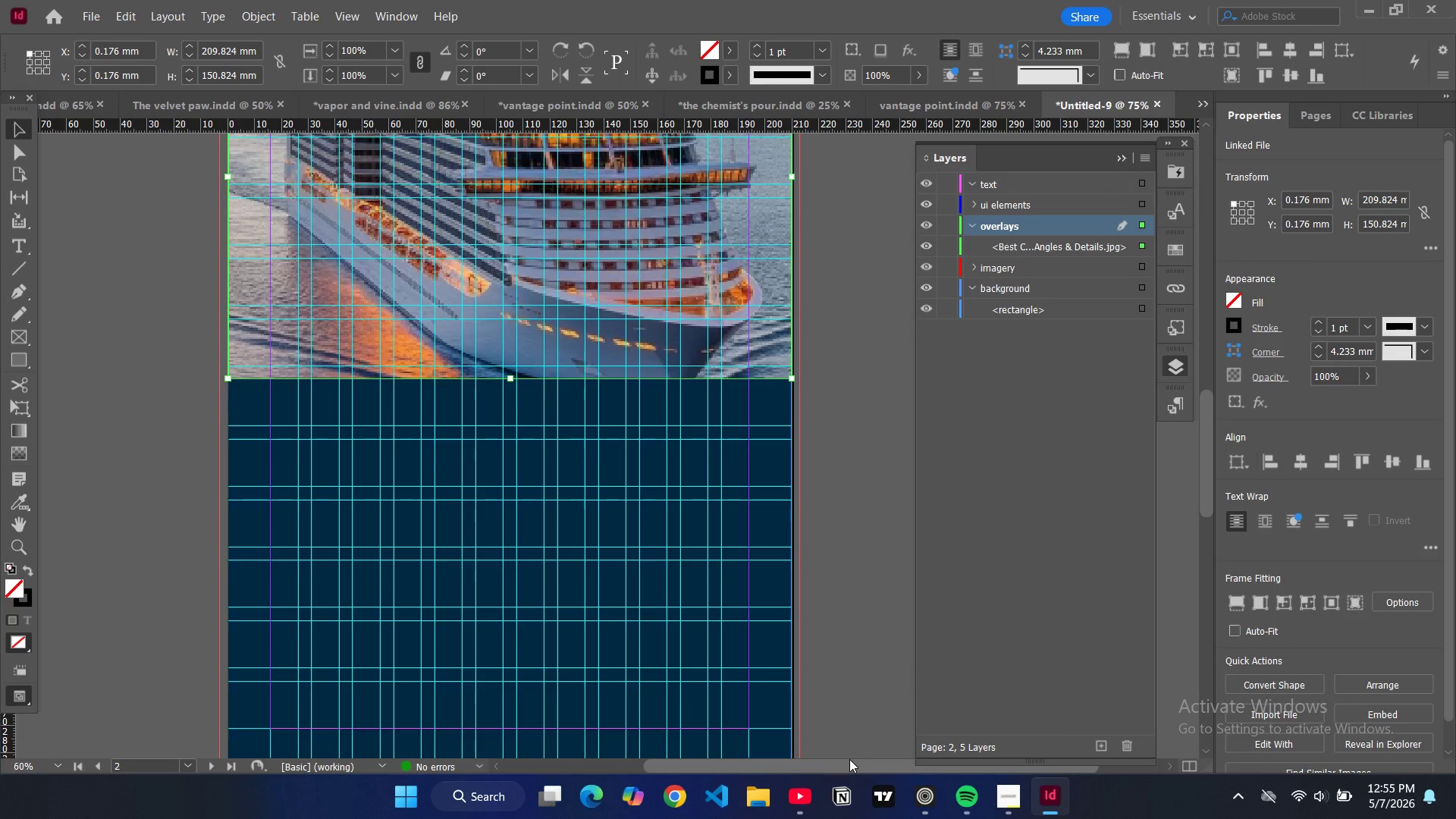 
key(Alt+Control+Shift+AltLeft)
 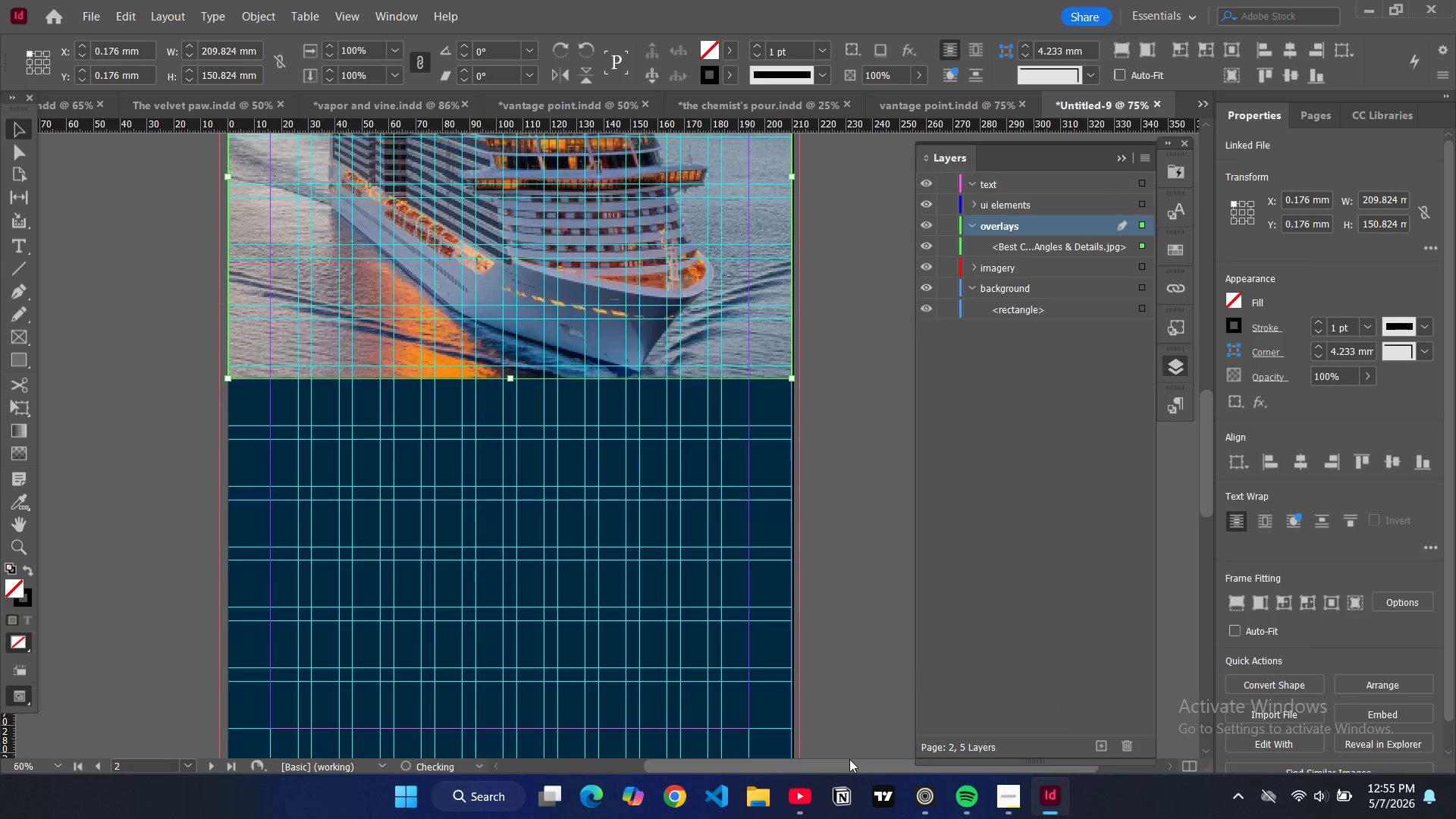 
key(Alt+Control+Shift+C)
 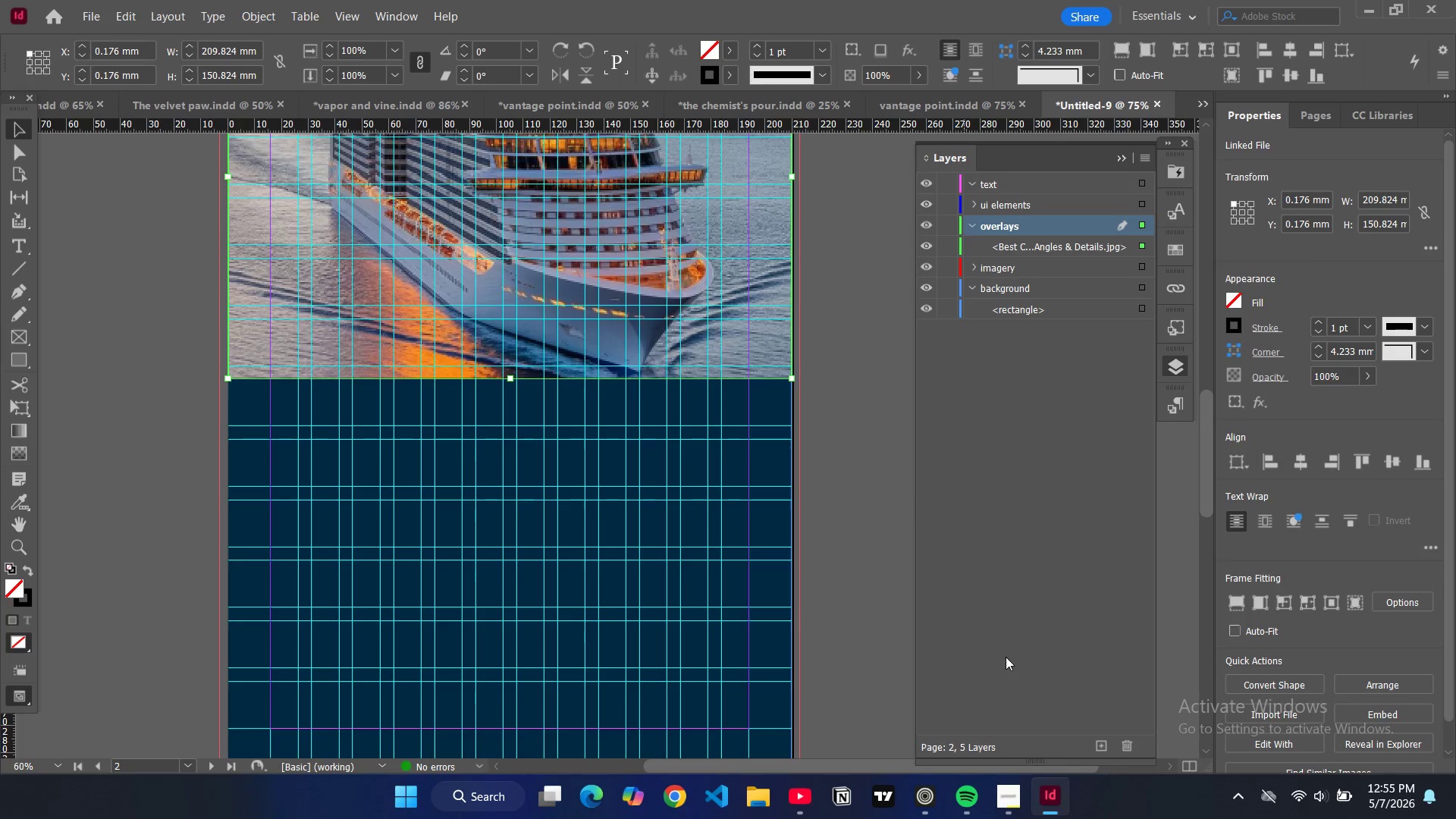 
left_click([903, 478])
 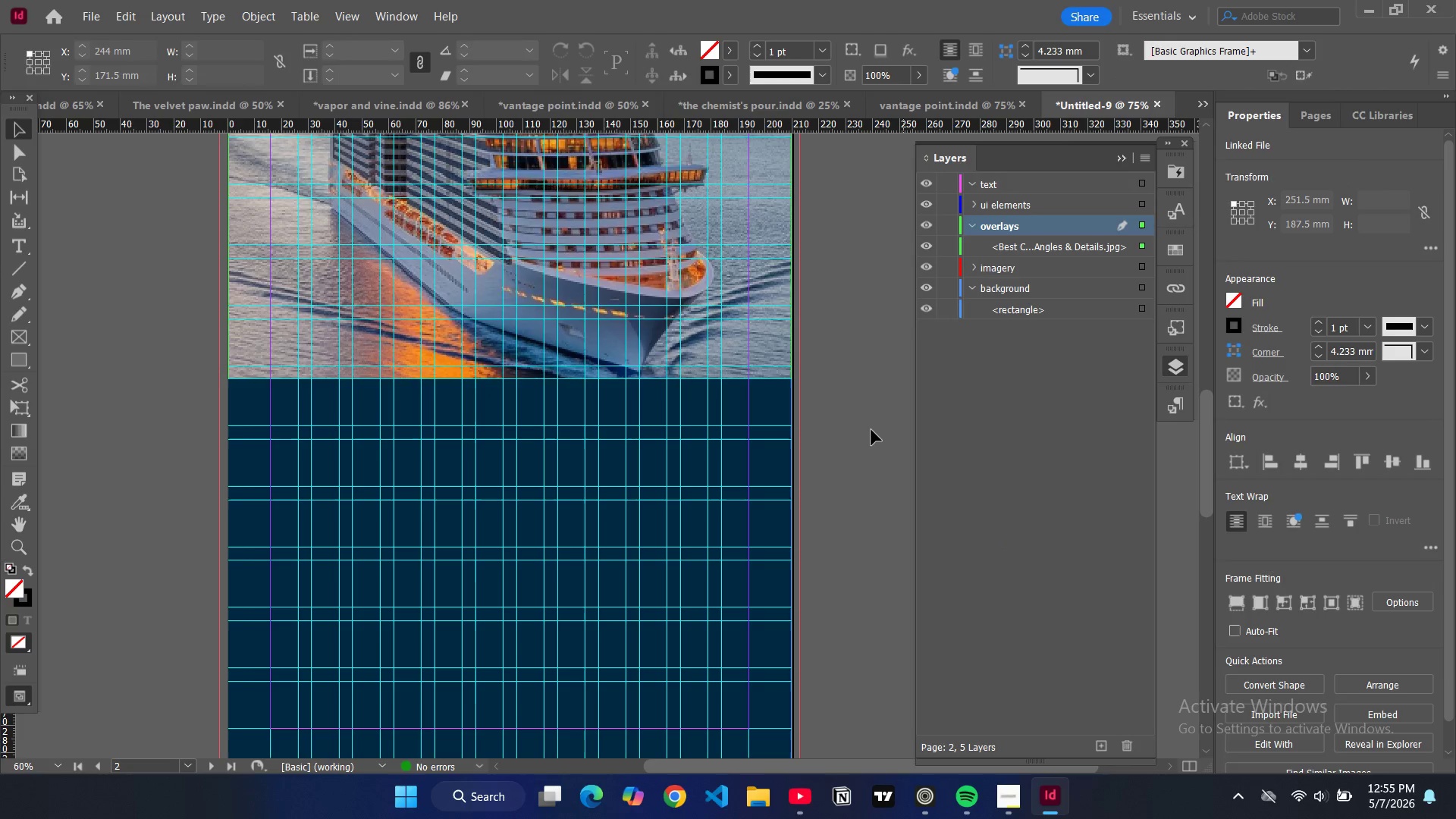 
scroll: coordinate [871, 429], scroll_direction: up, amount: 2.0
 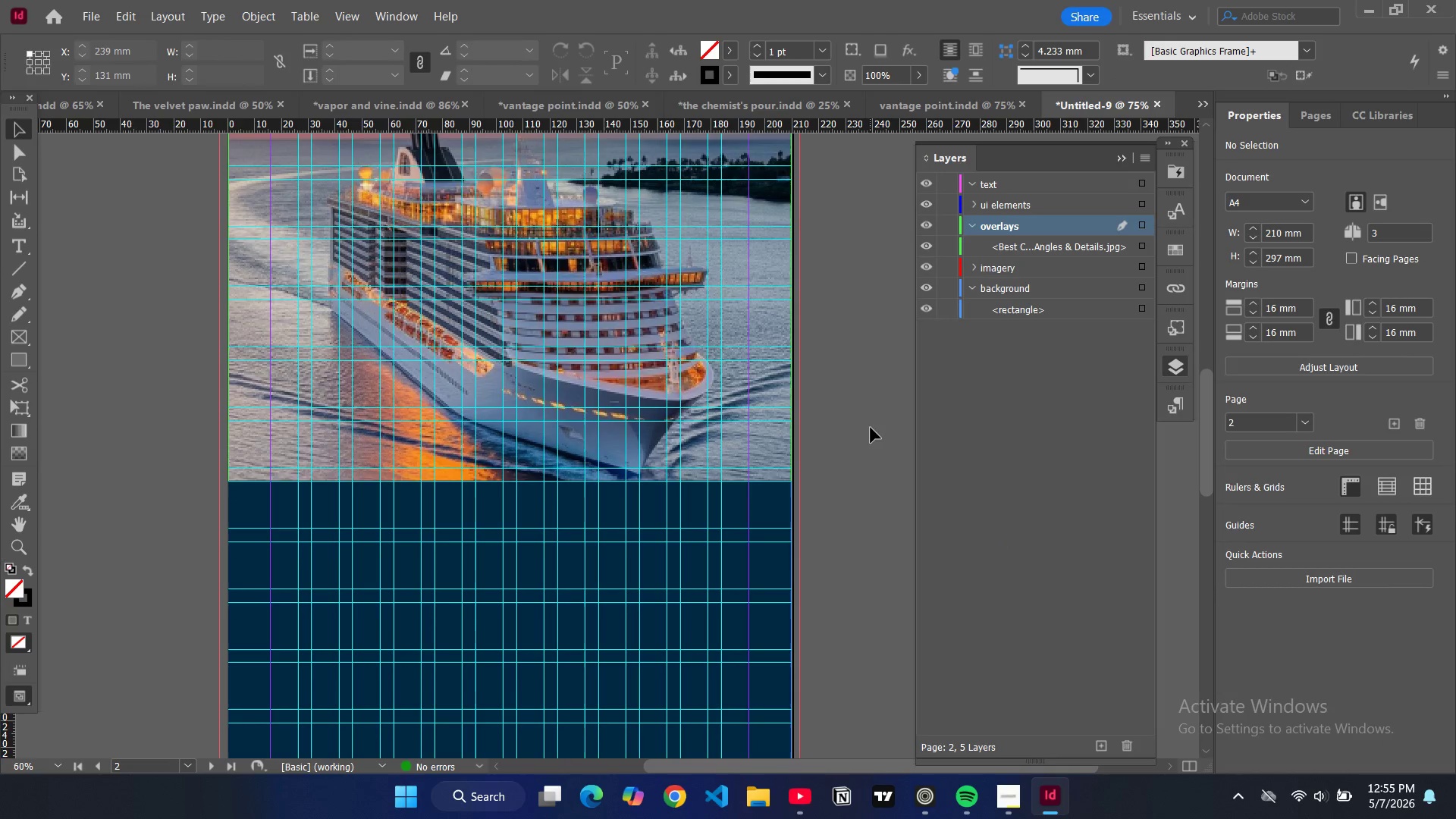 
key(W)
 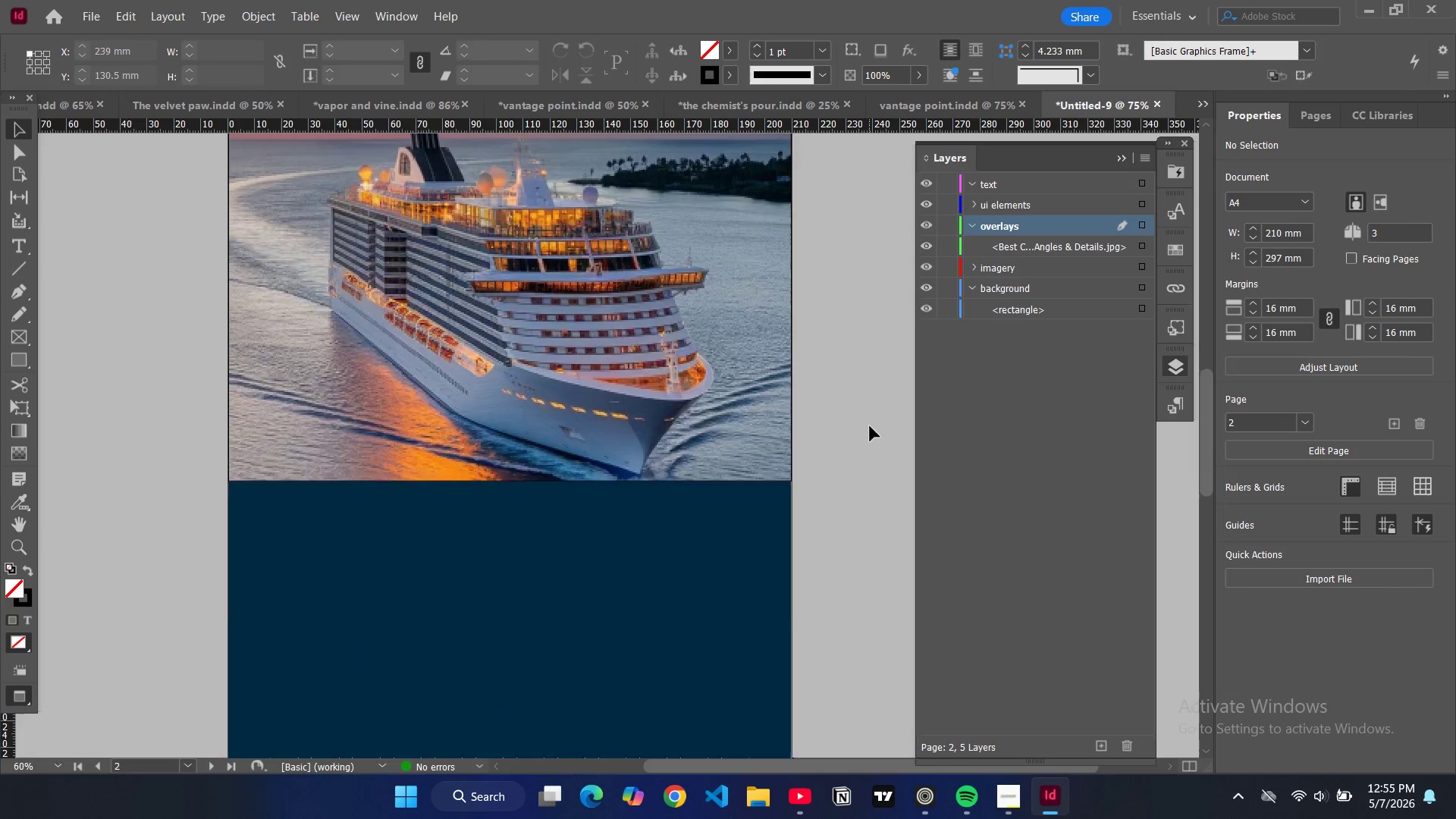 
scroll: coordinate [870, 425], scroll_direction: up, amount: 3.0
 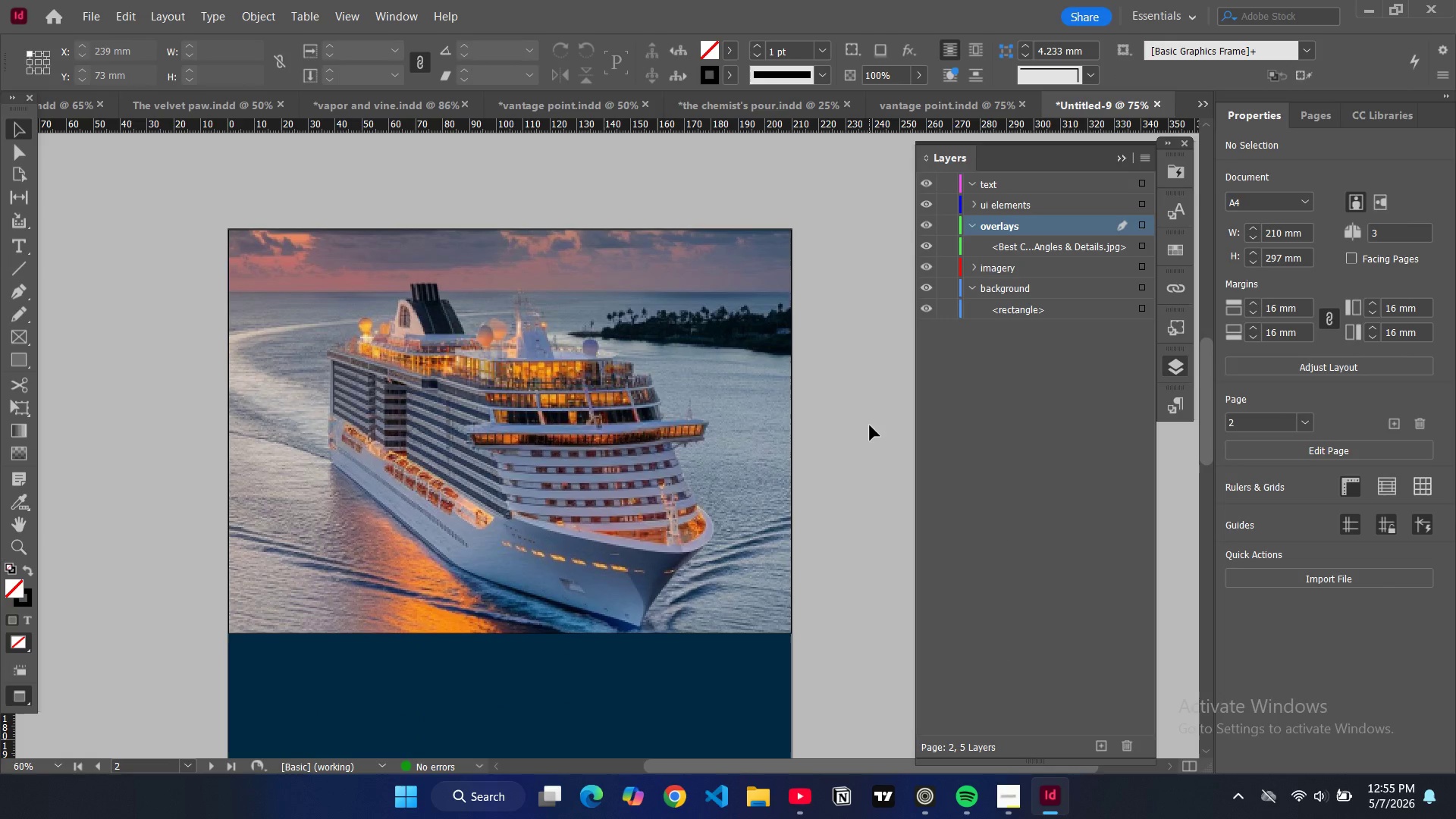 
scroll: coordinate [870, 425], scroll_direction: none, amount: 0.0
 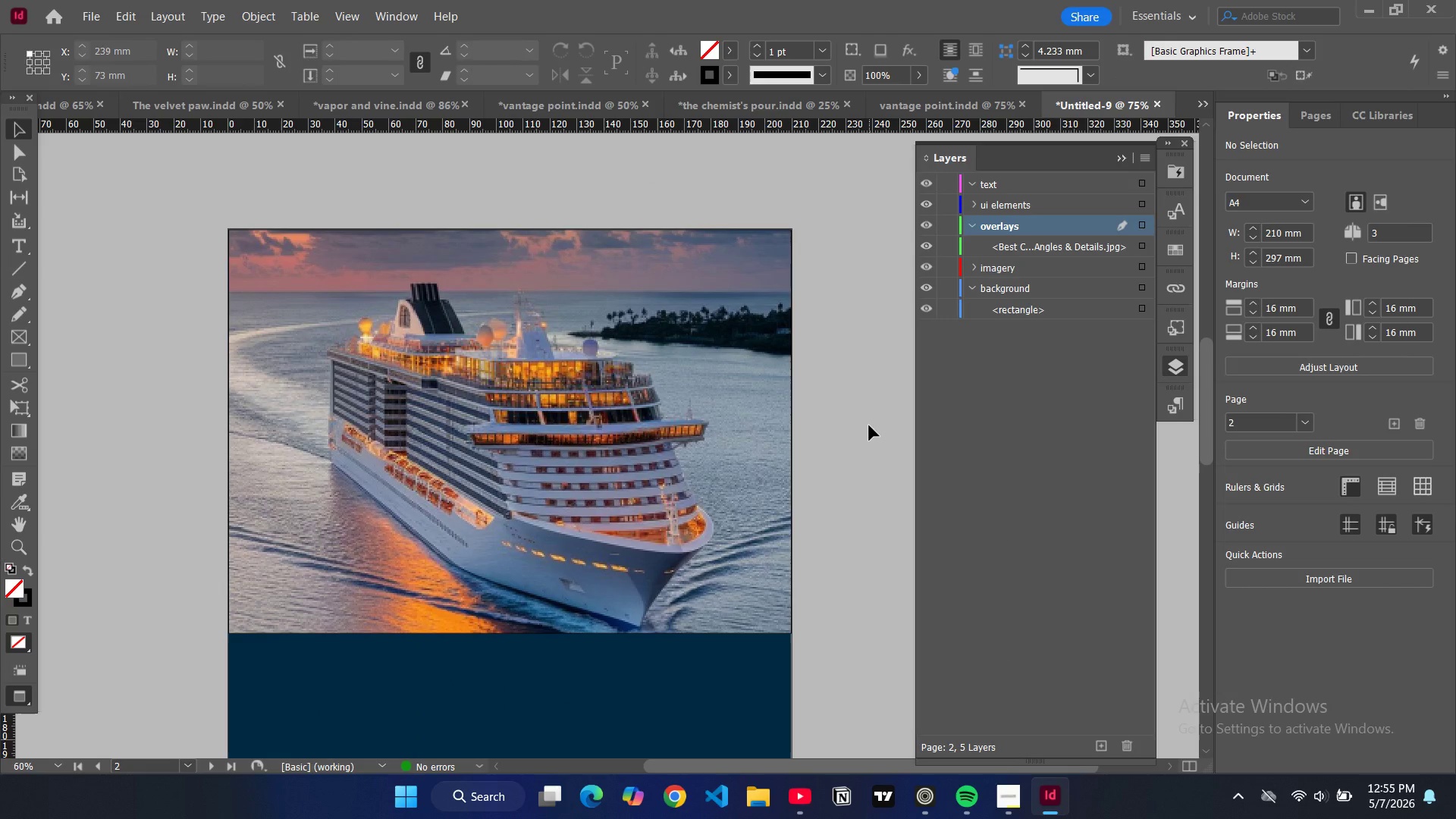 
key(W)
 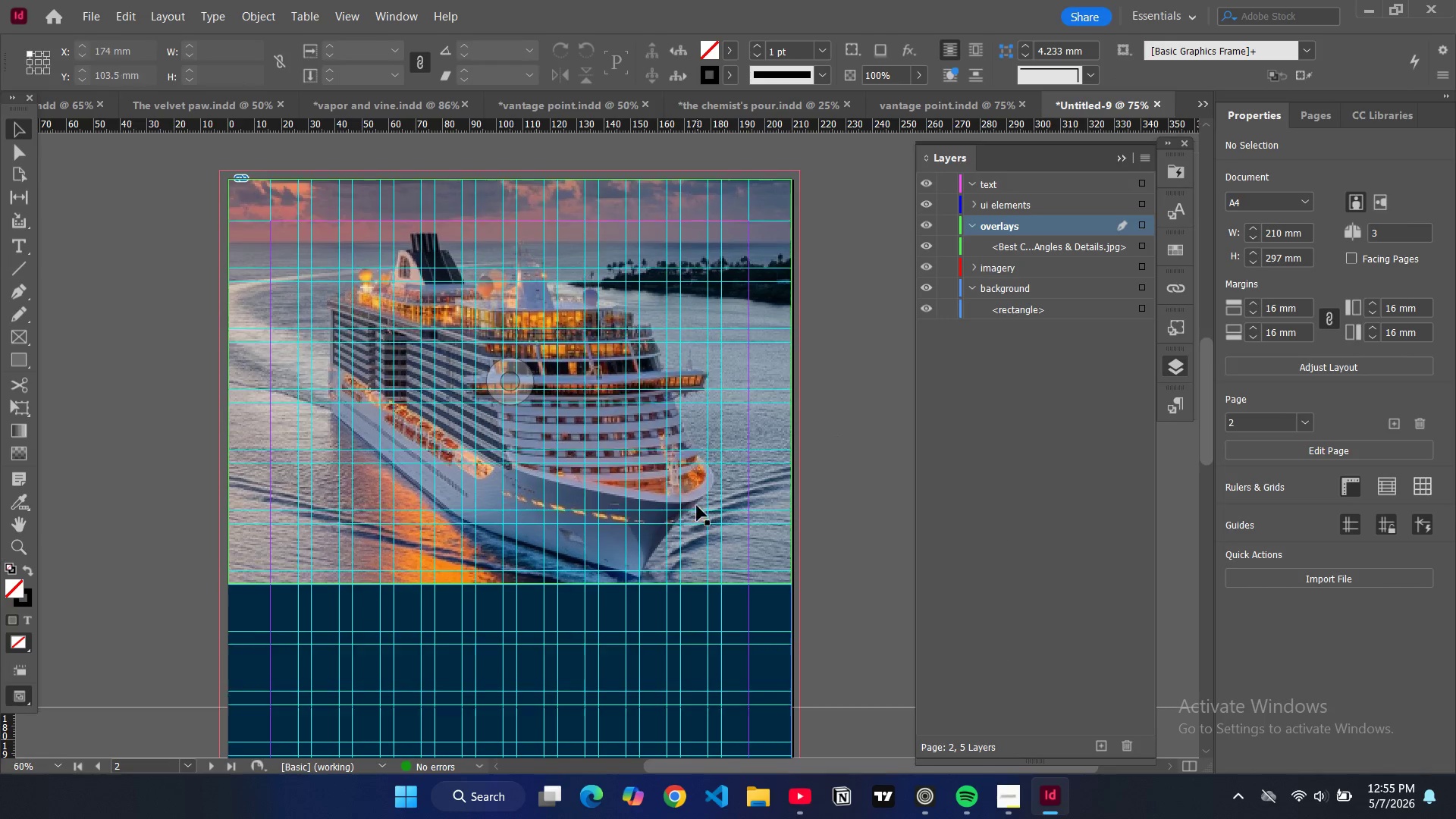 
scroll: coordinate [705, 509], scroll_direction: down, amount: 4.0
 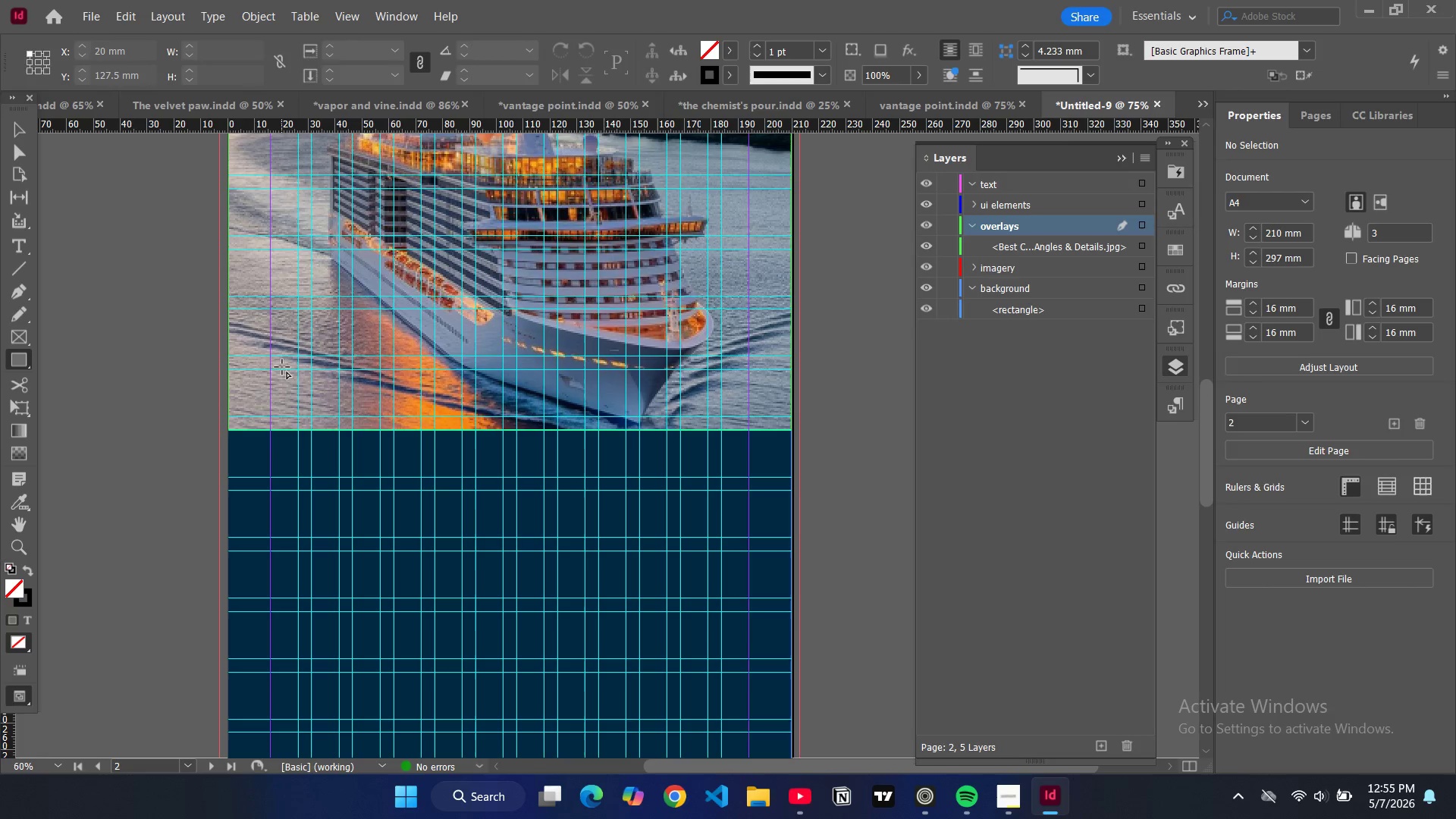 
wait(5.73)
 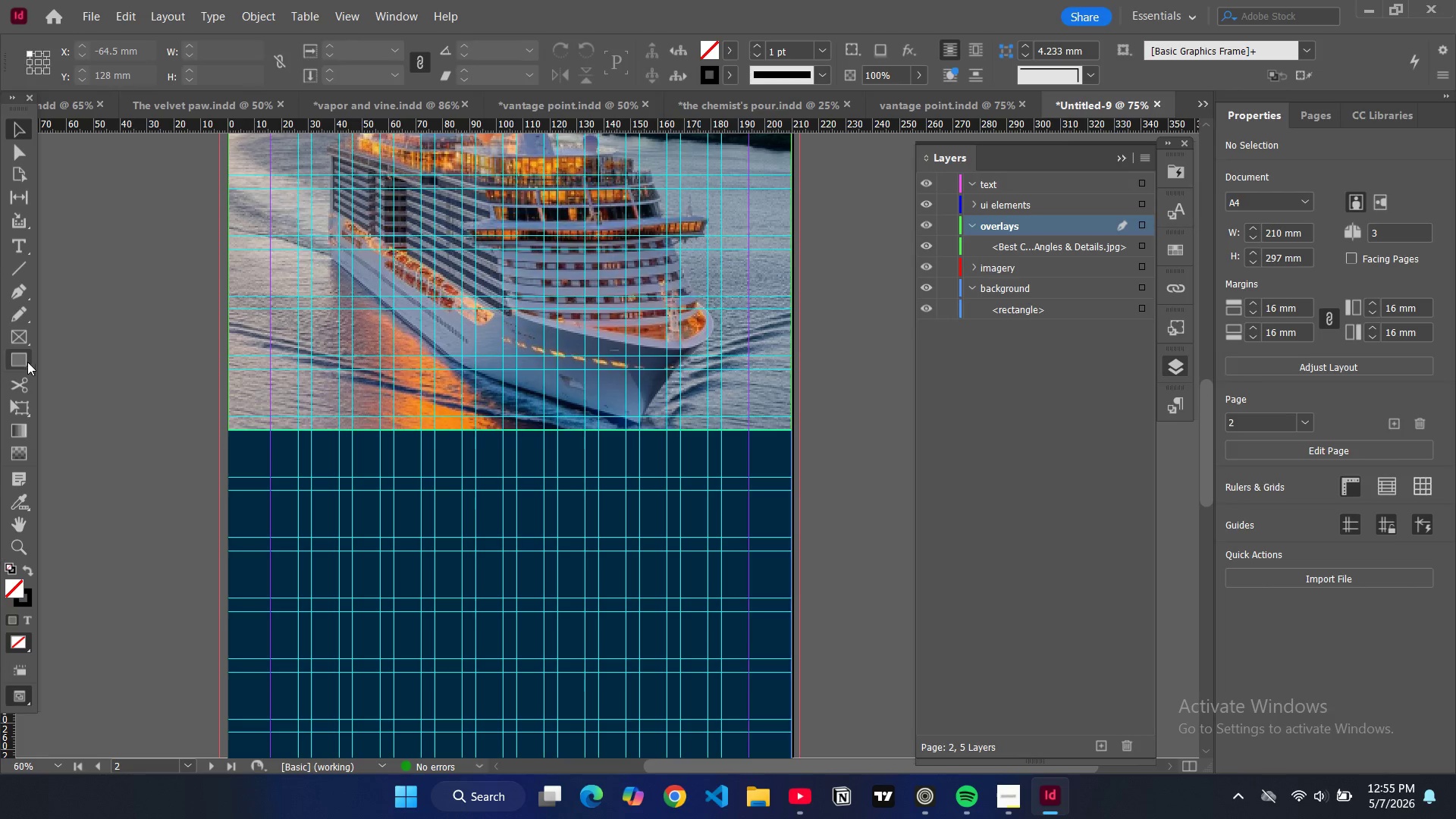 
left_click_drag(start_coordinate=[271, 370], to_coordinate=[747, 476])
 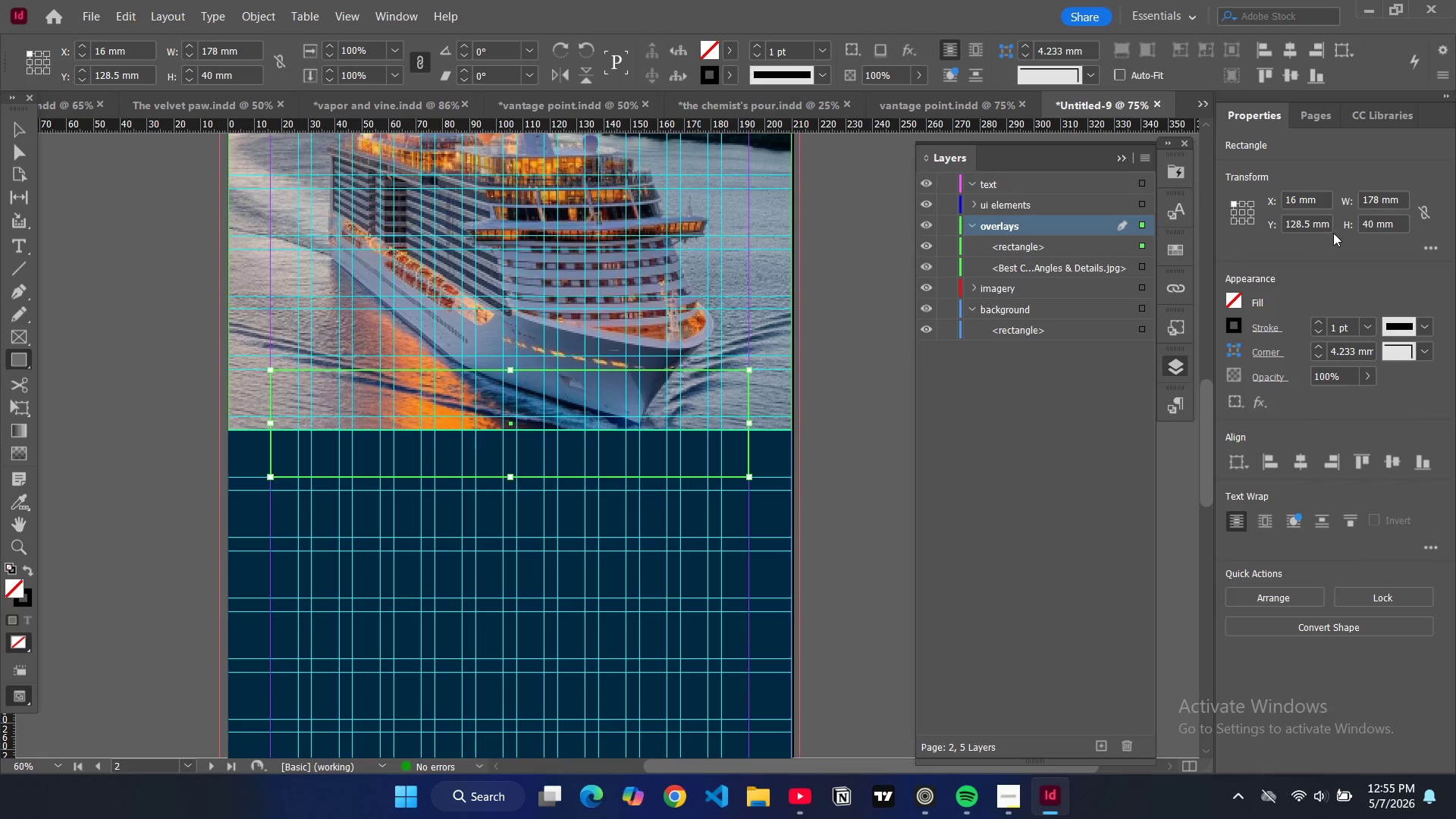 
wait(8.59)
 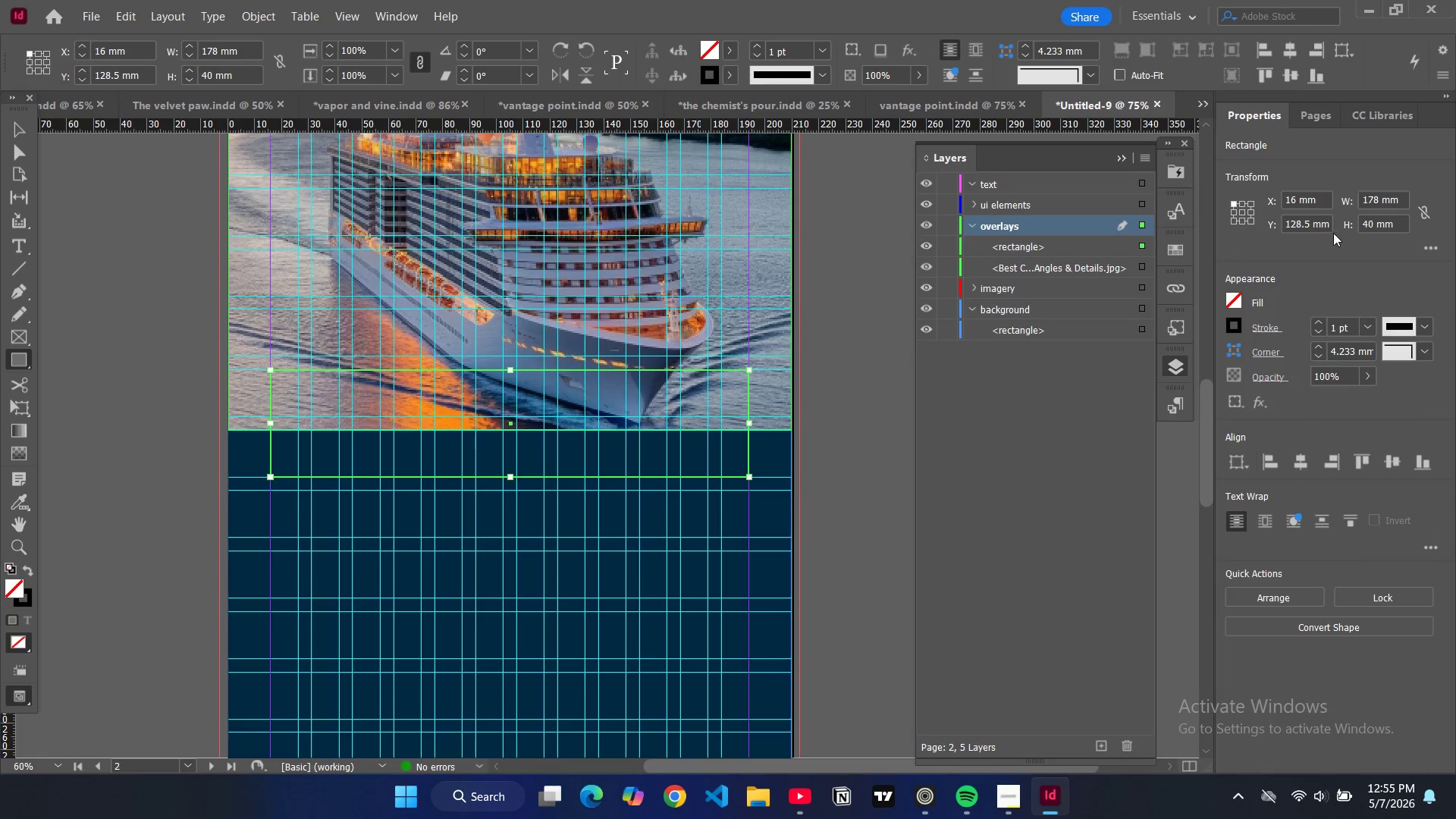 
left_click([11, 130])
 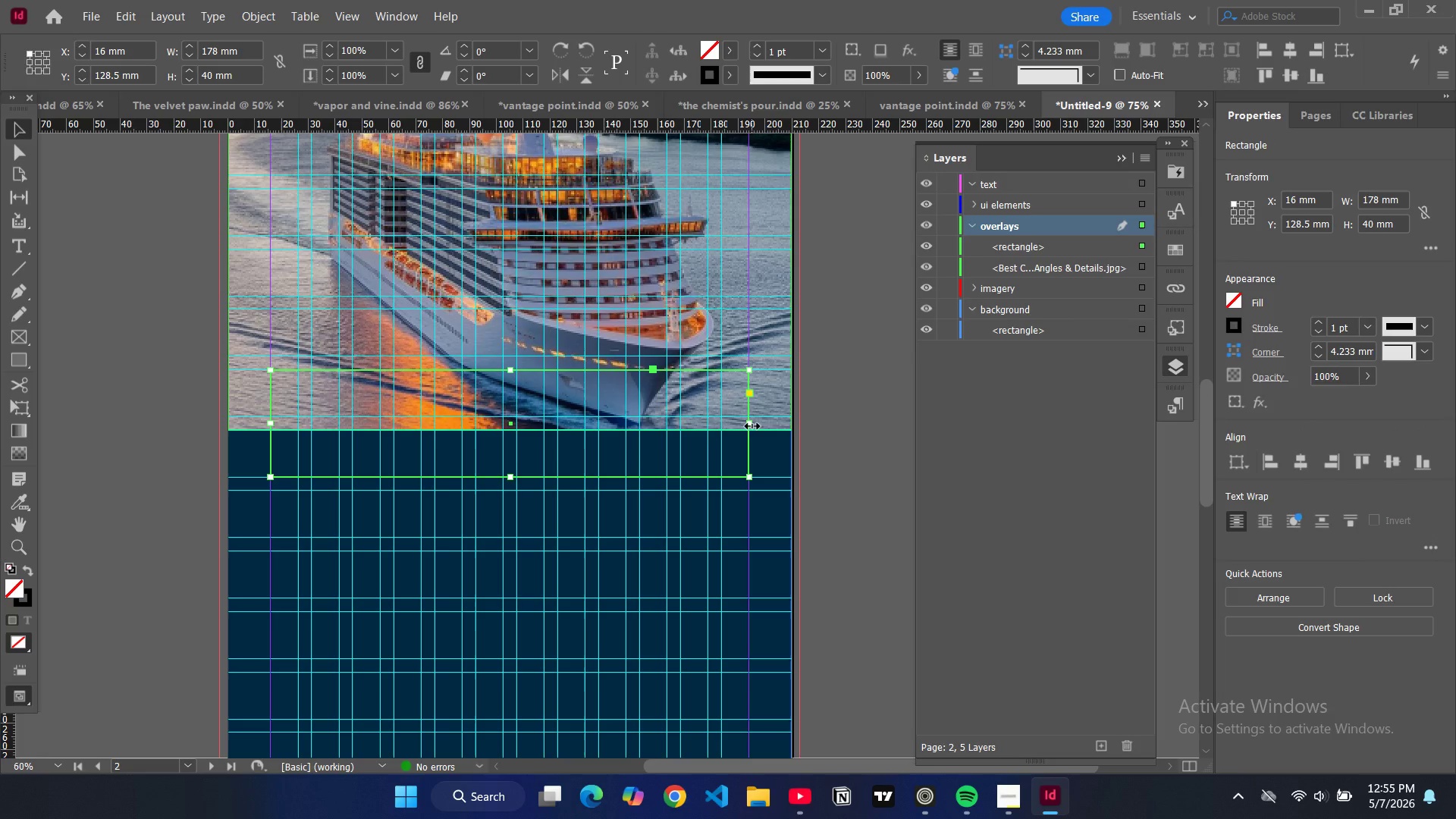 
left_click_drag(start_coordinate=[752, 426], to_coordinate=[394, 419])
 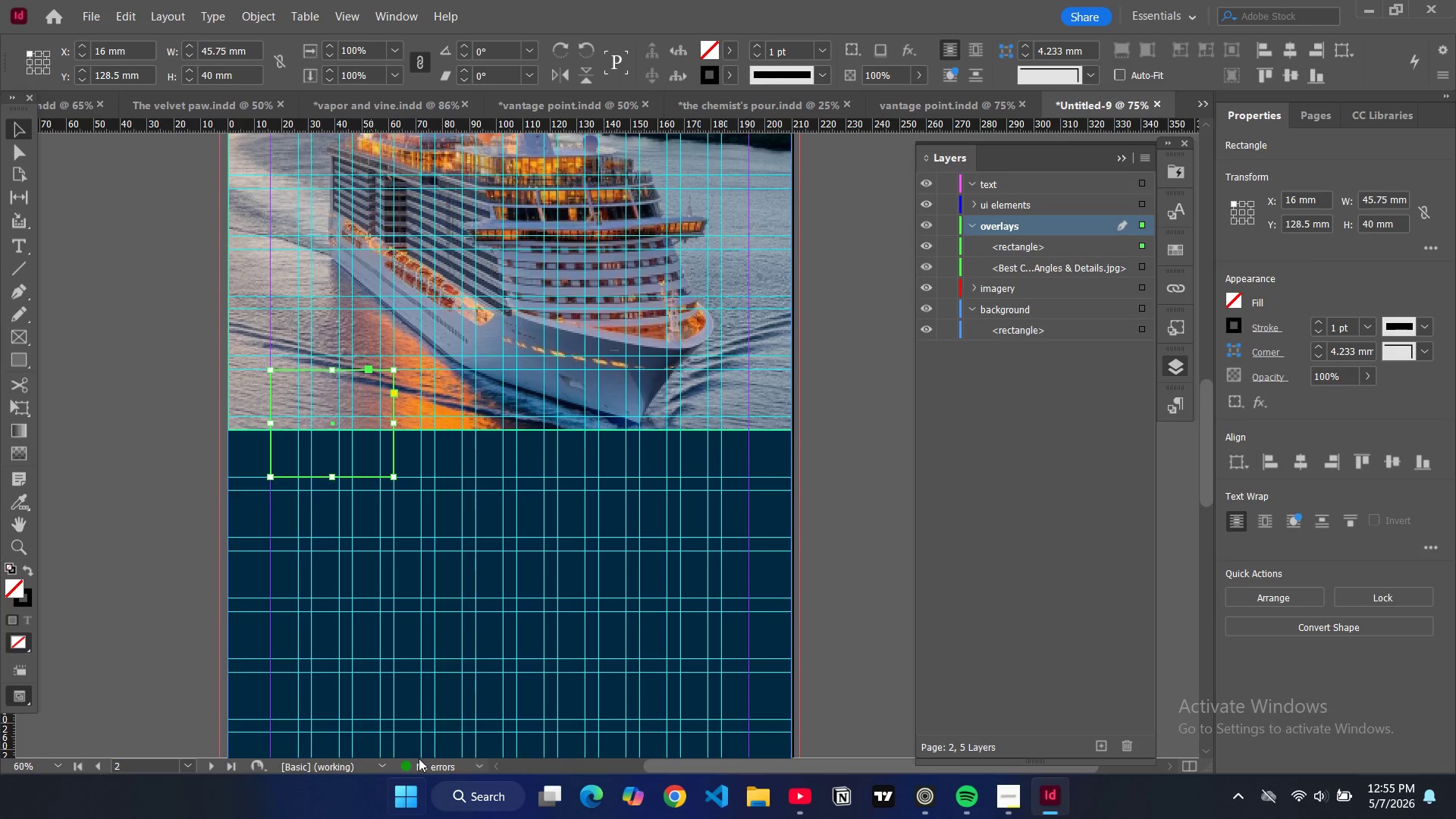 
wait(22.09)
 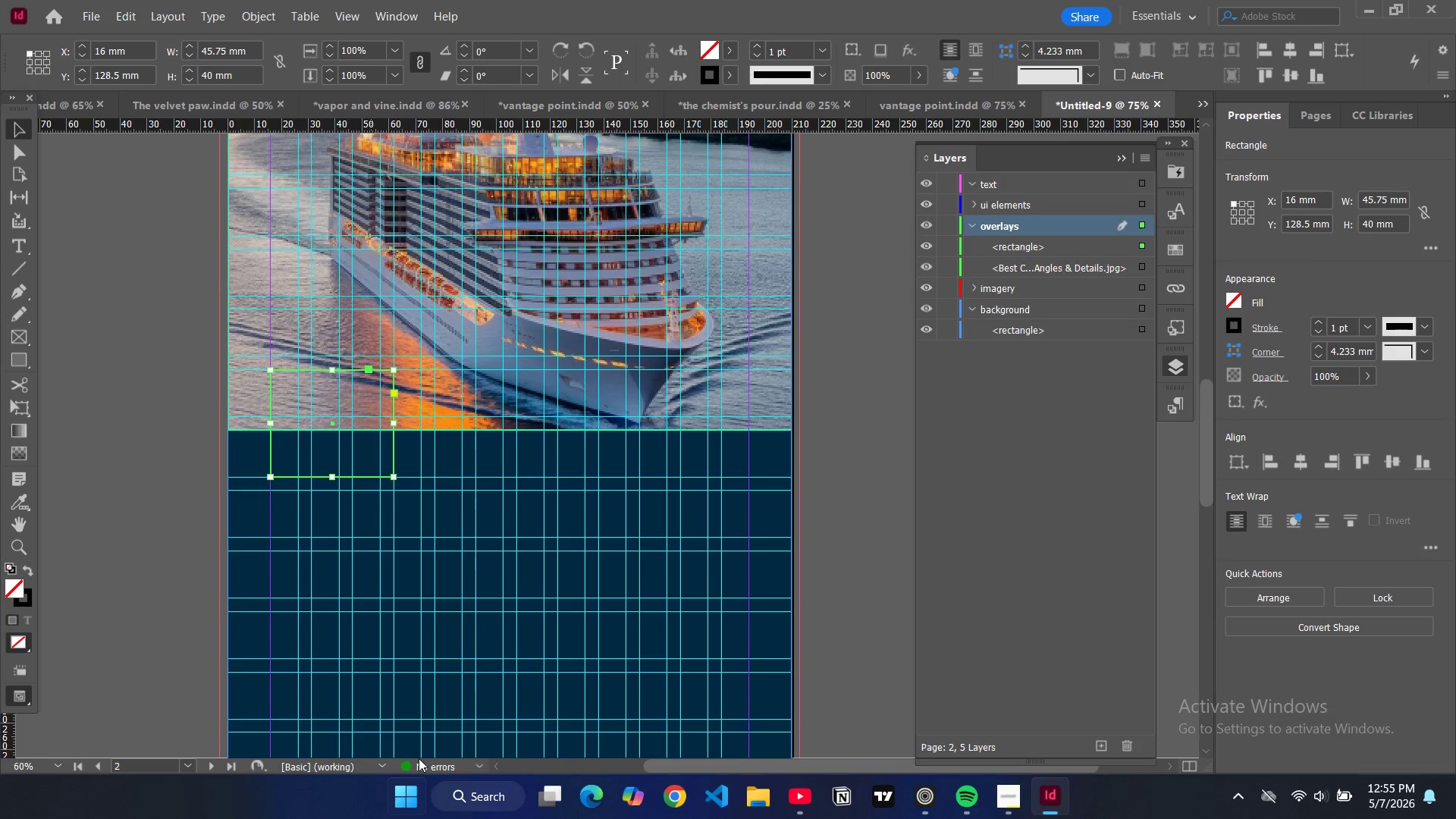 
left_click_drag(start_coordinate=[394, 423], to_coordinate=[419, 429])
 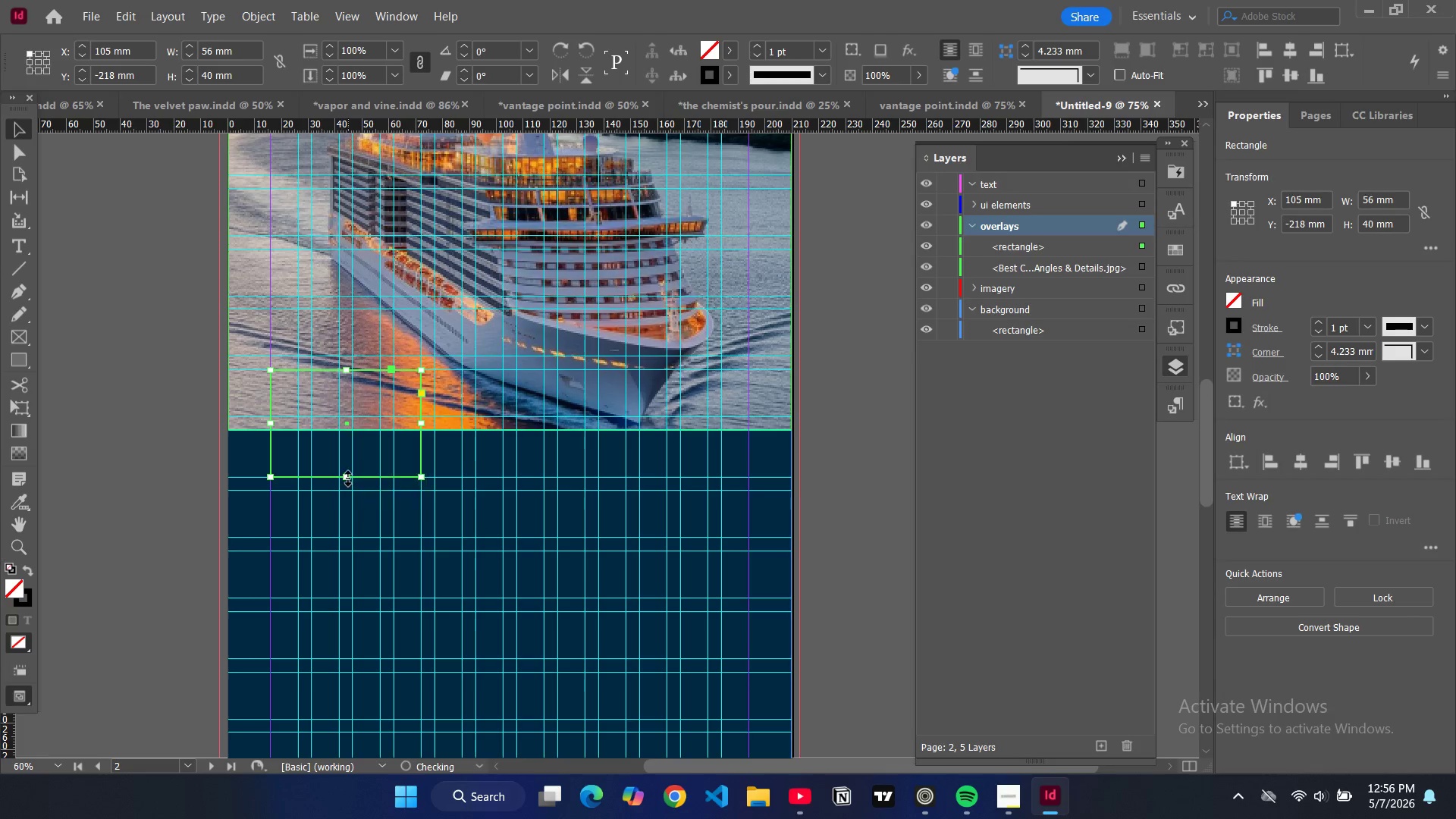 
double_click([349, 479])
 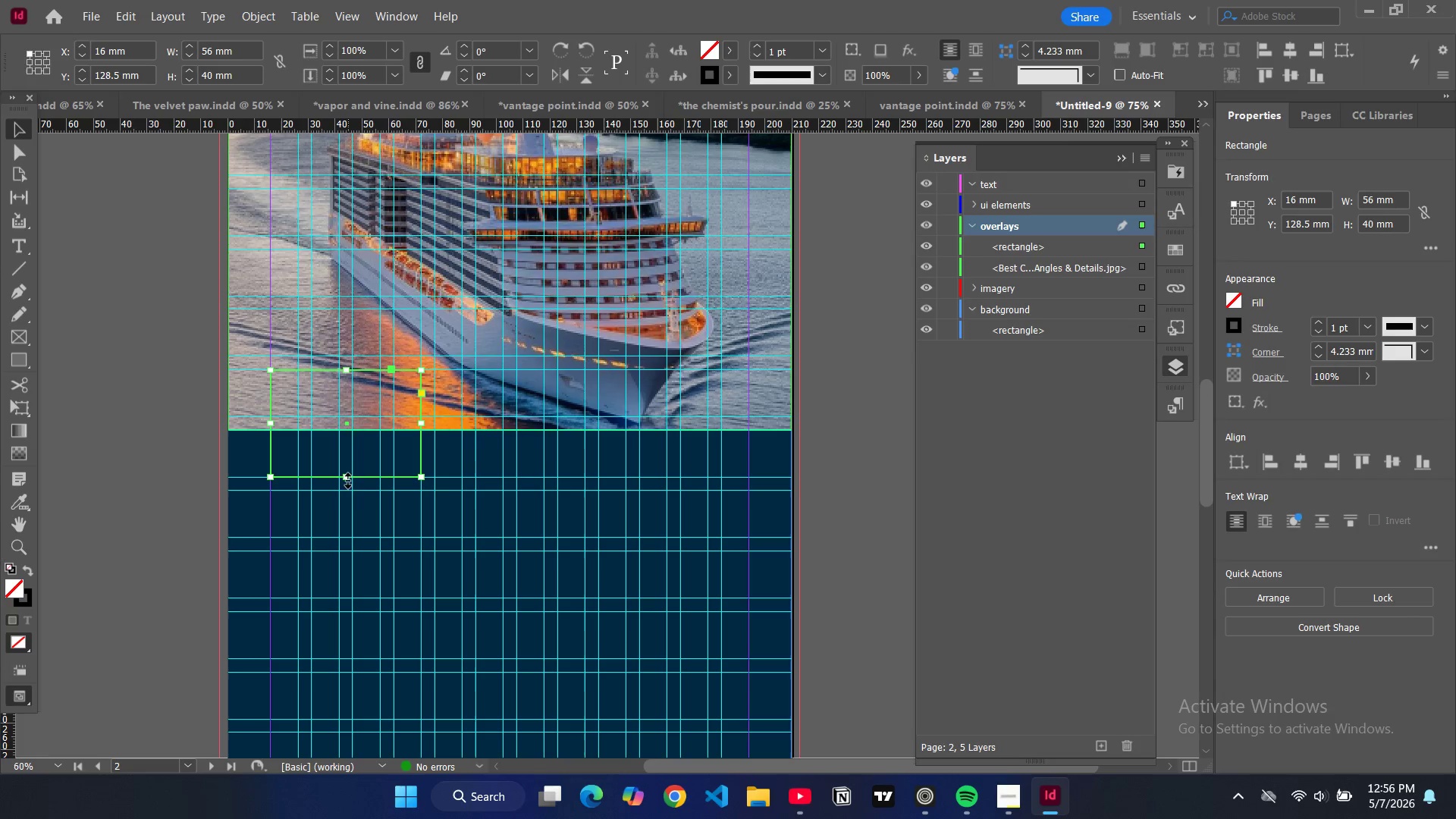 
left_click_drag(start_coordinate=[348, 479], to_coordinate=[349, 491])
 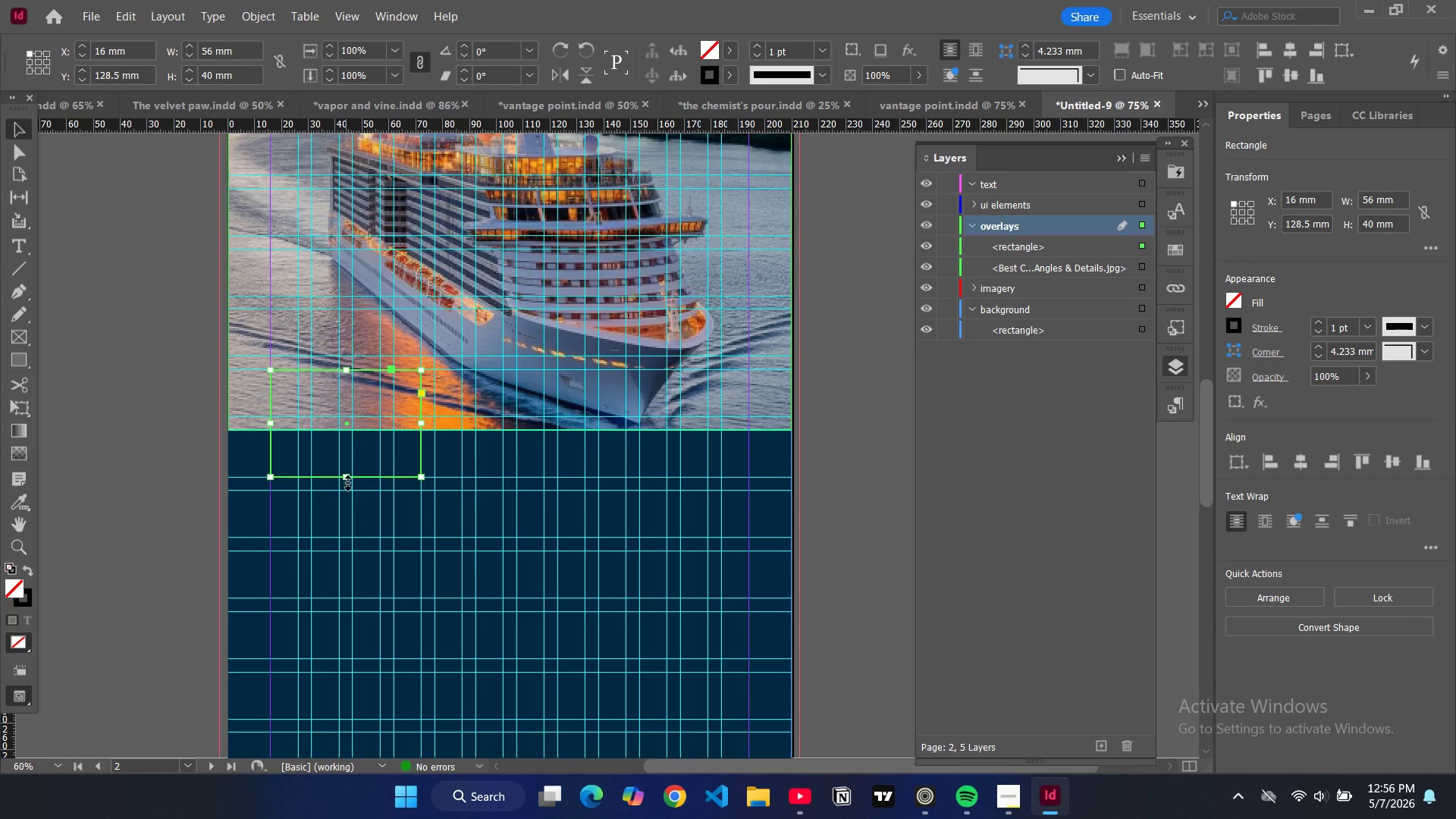 
left_click_drag(start_coordinate=[347, 479], to_coordinate=[349, 493])
 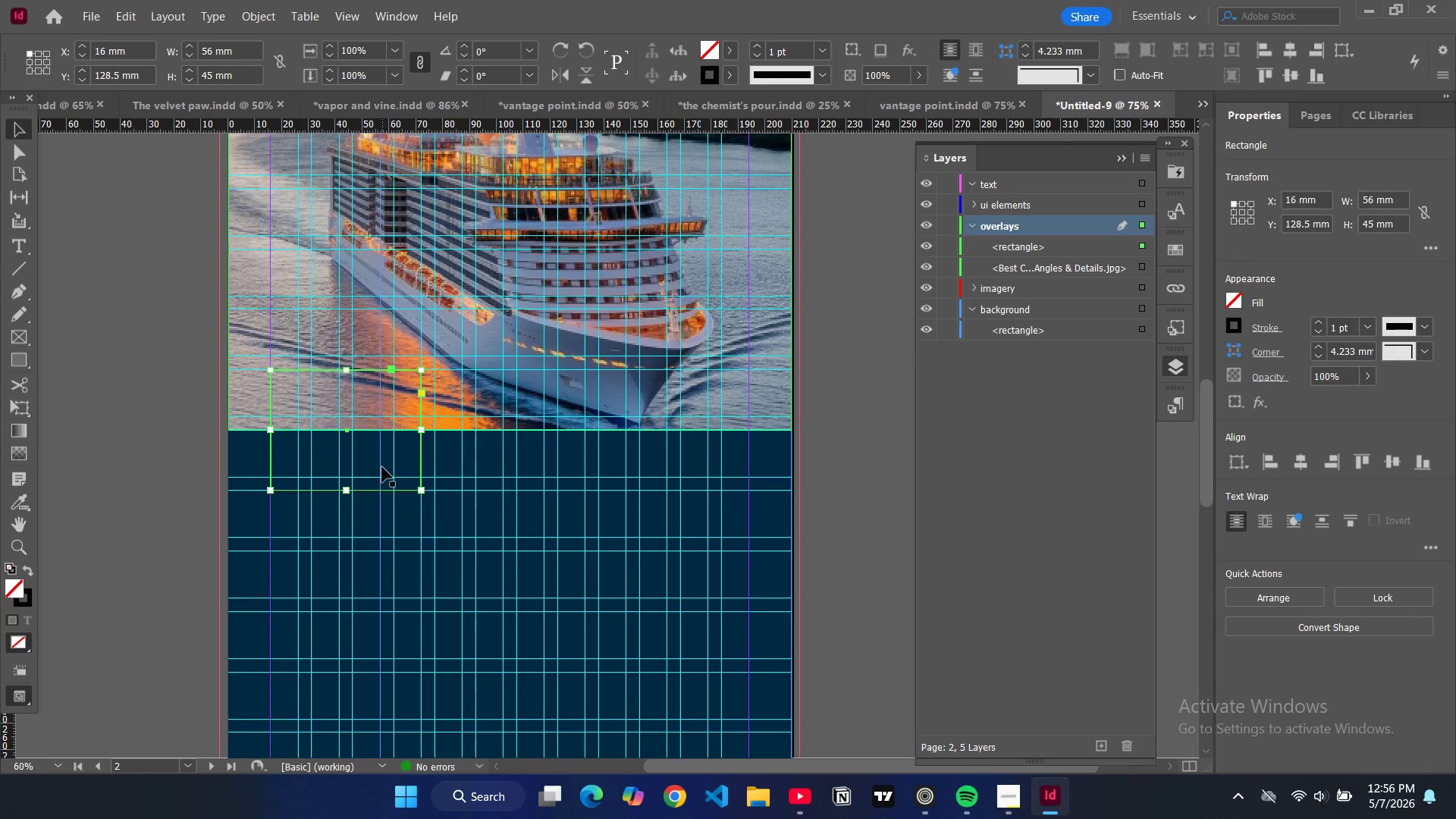 
key(Control+C)
 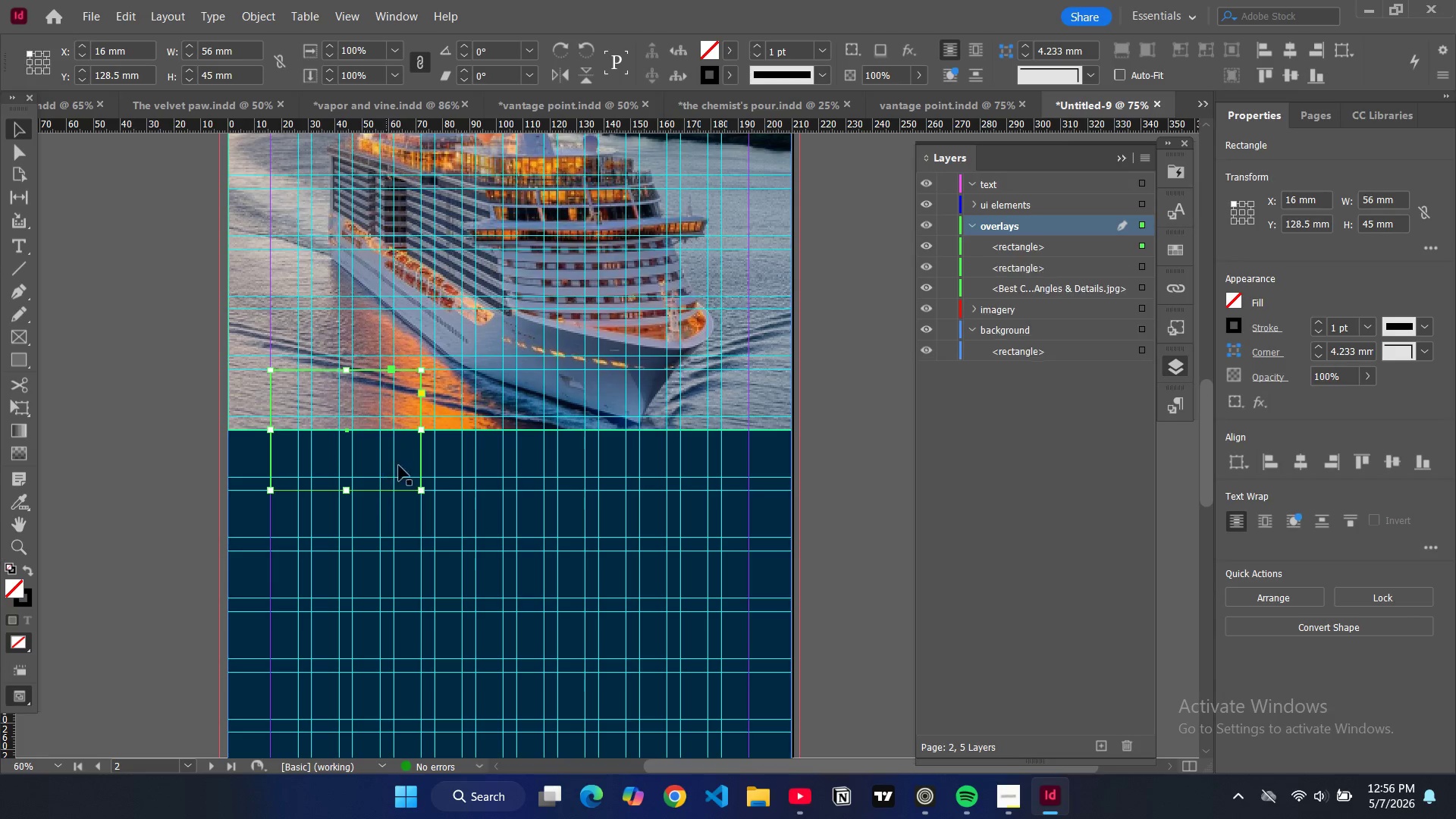 
key(Control+V)
 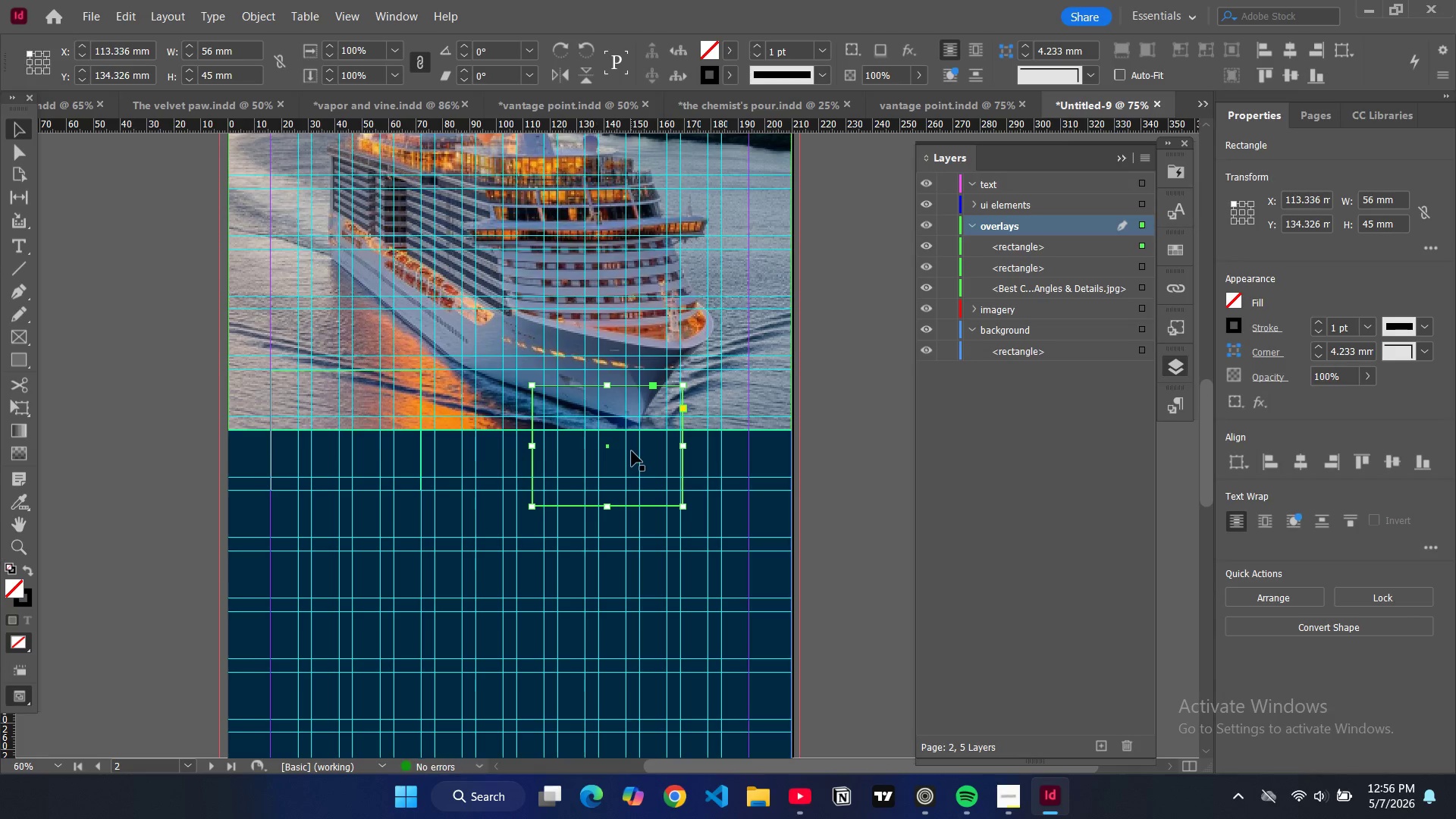 
left_click_drag(start_coordinate=[632, 451], to_coordinate=[563, 420])
 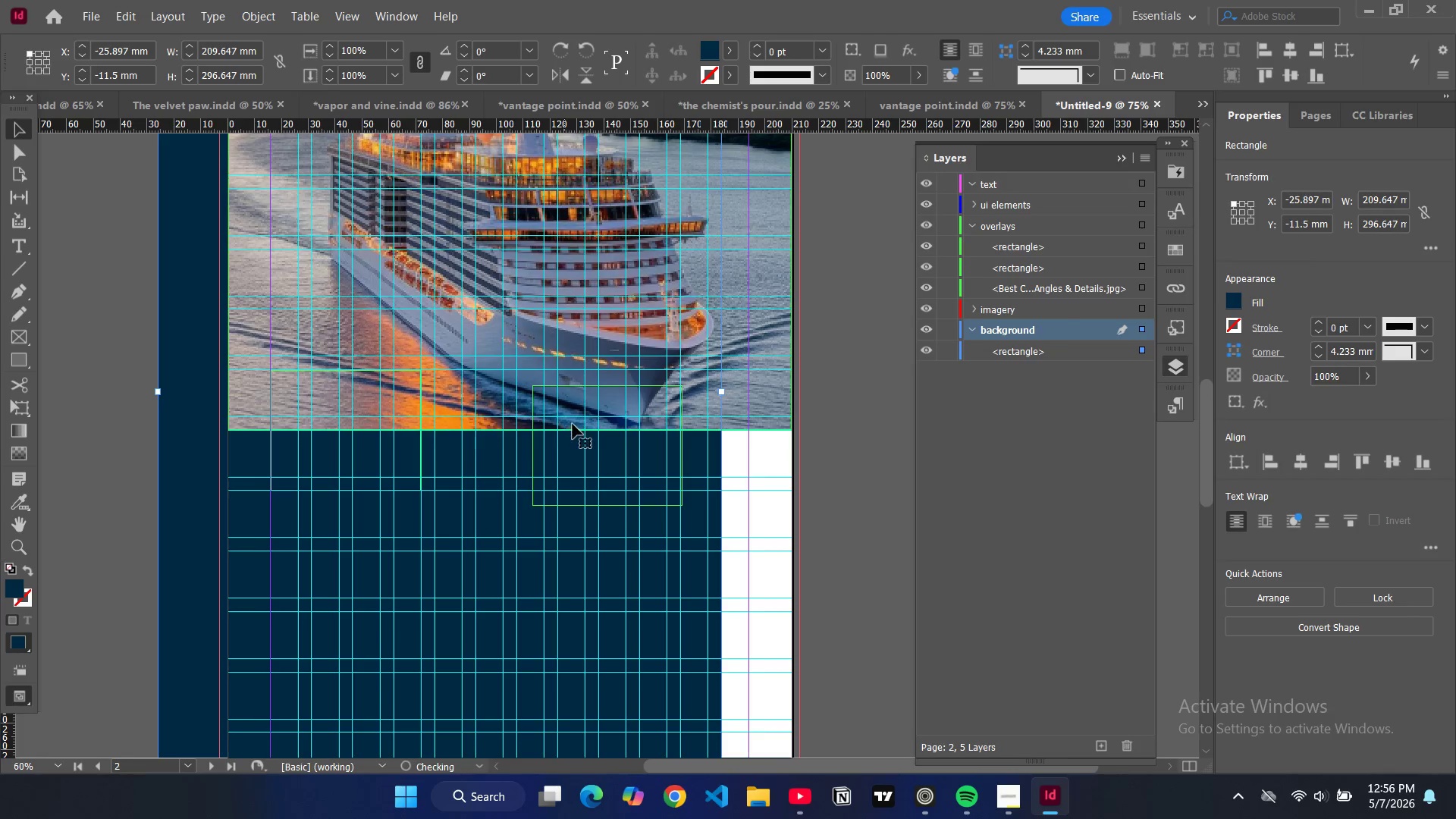 
key(Control+Z)
 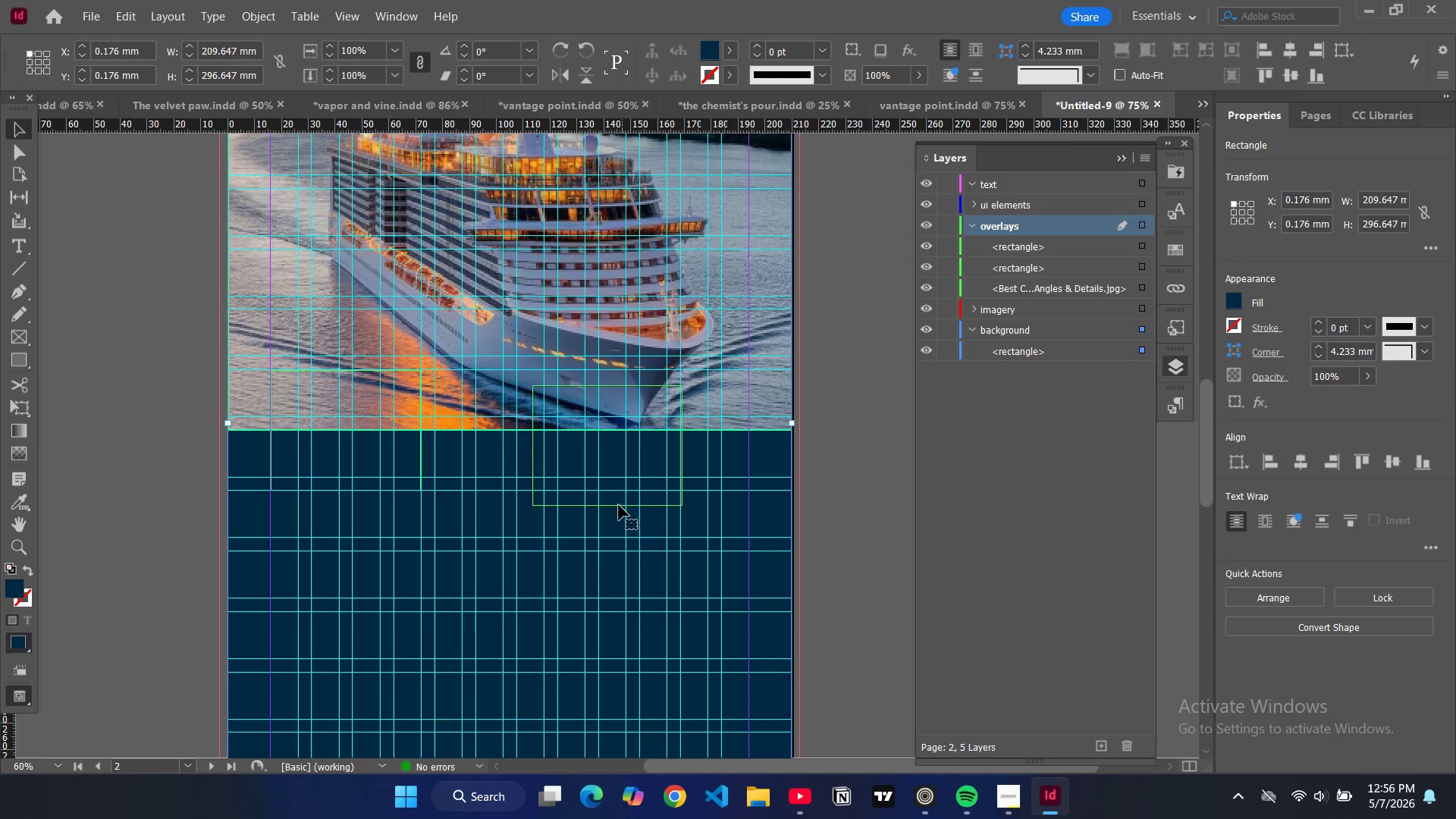 
left_click([619, 505])
 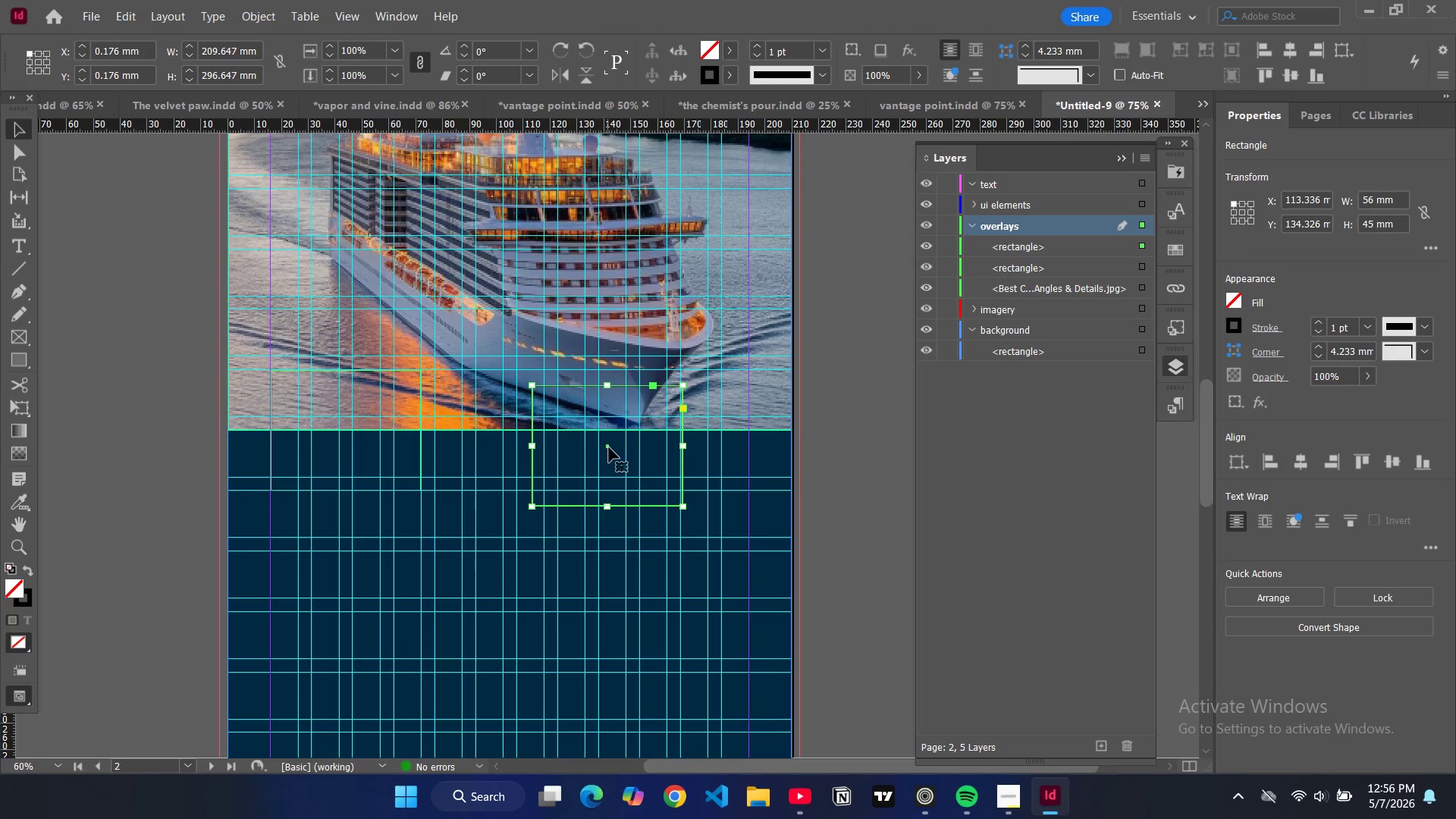 
left_click_drag(start_coordinate=[608, 447], to_coordinate=[541, 433])
 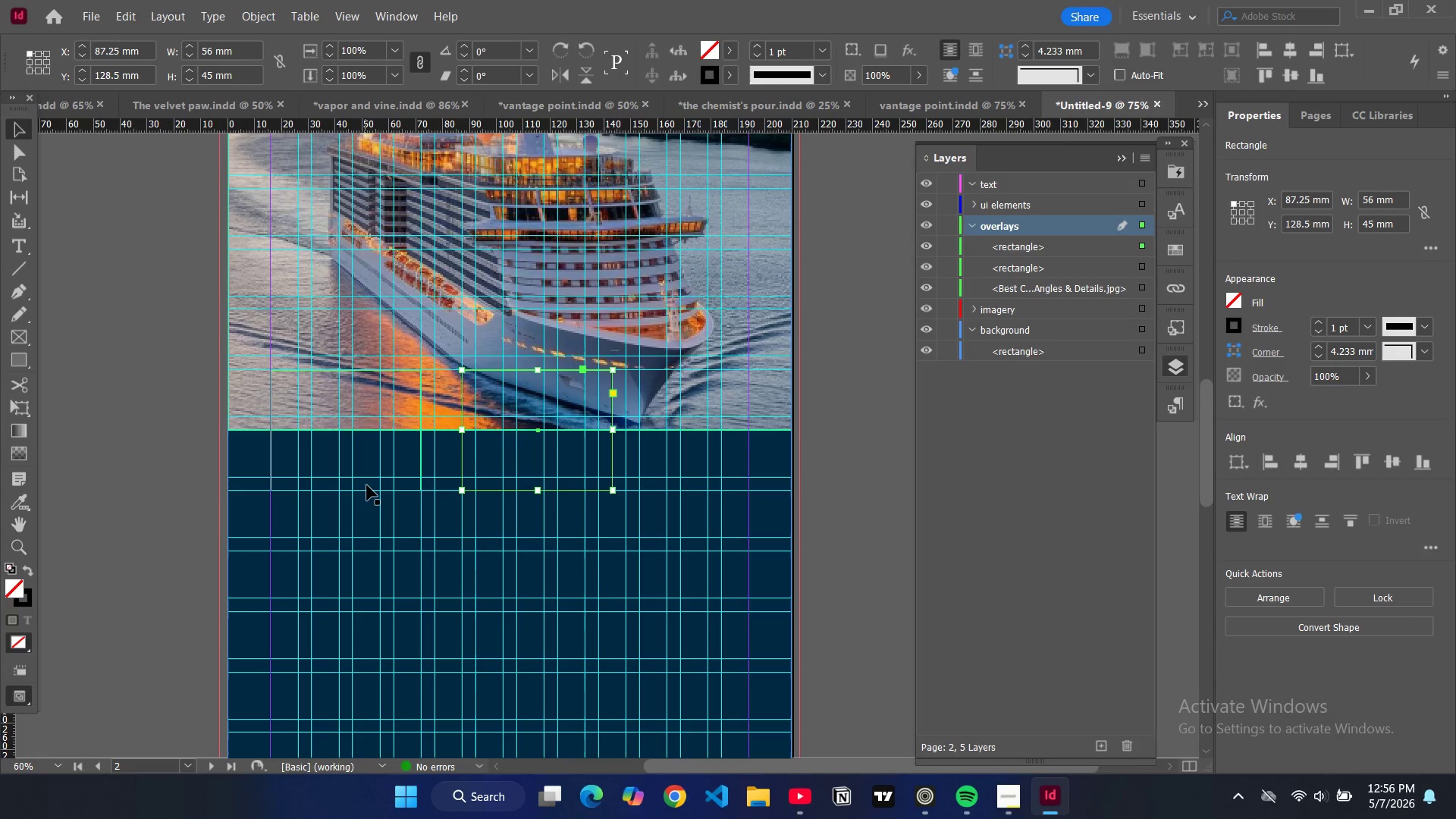 
key(W)
 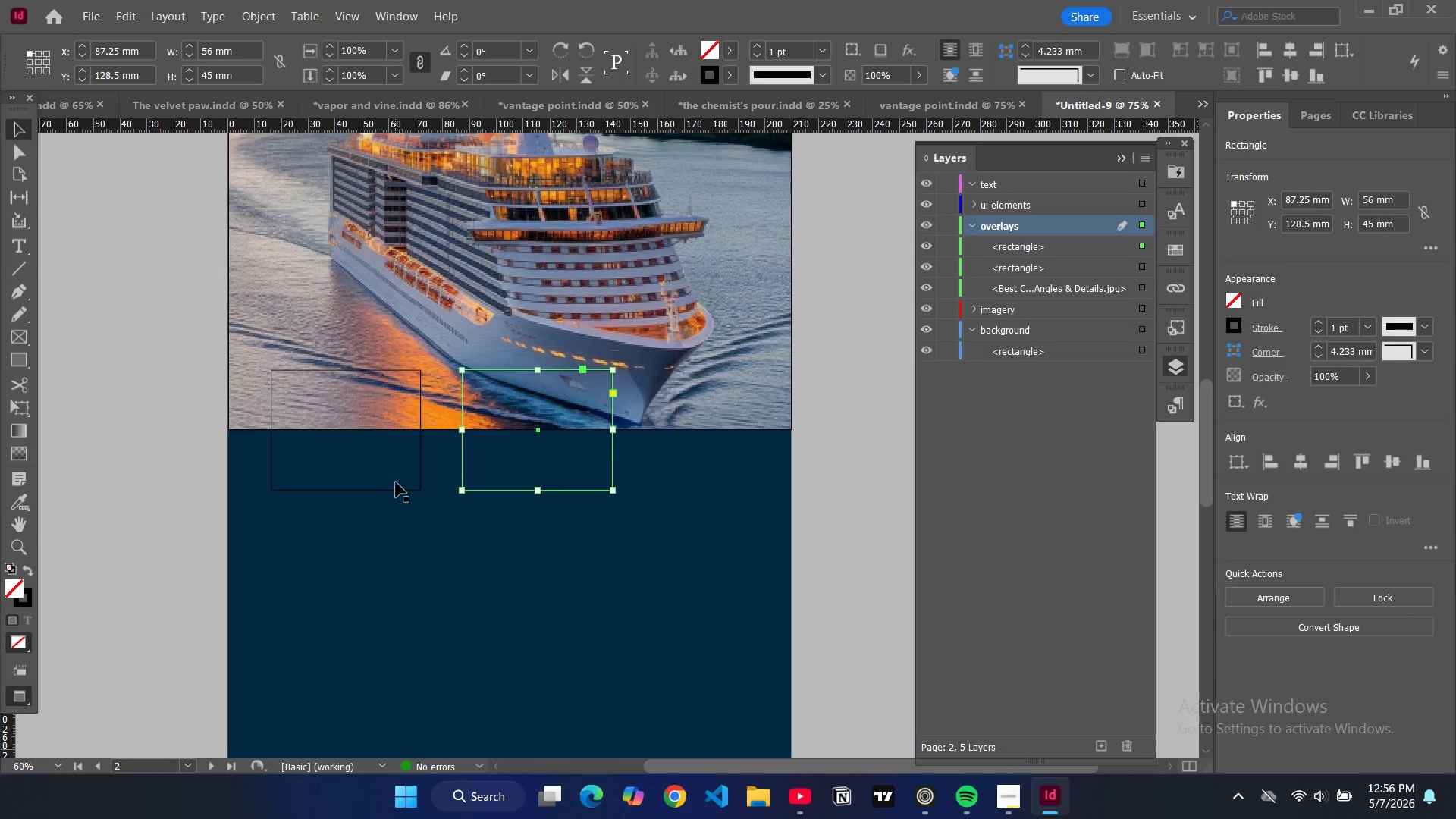 
left_click([400, 488])
 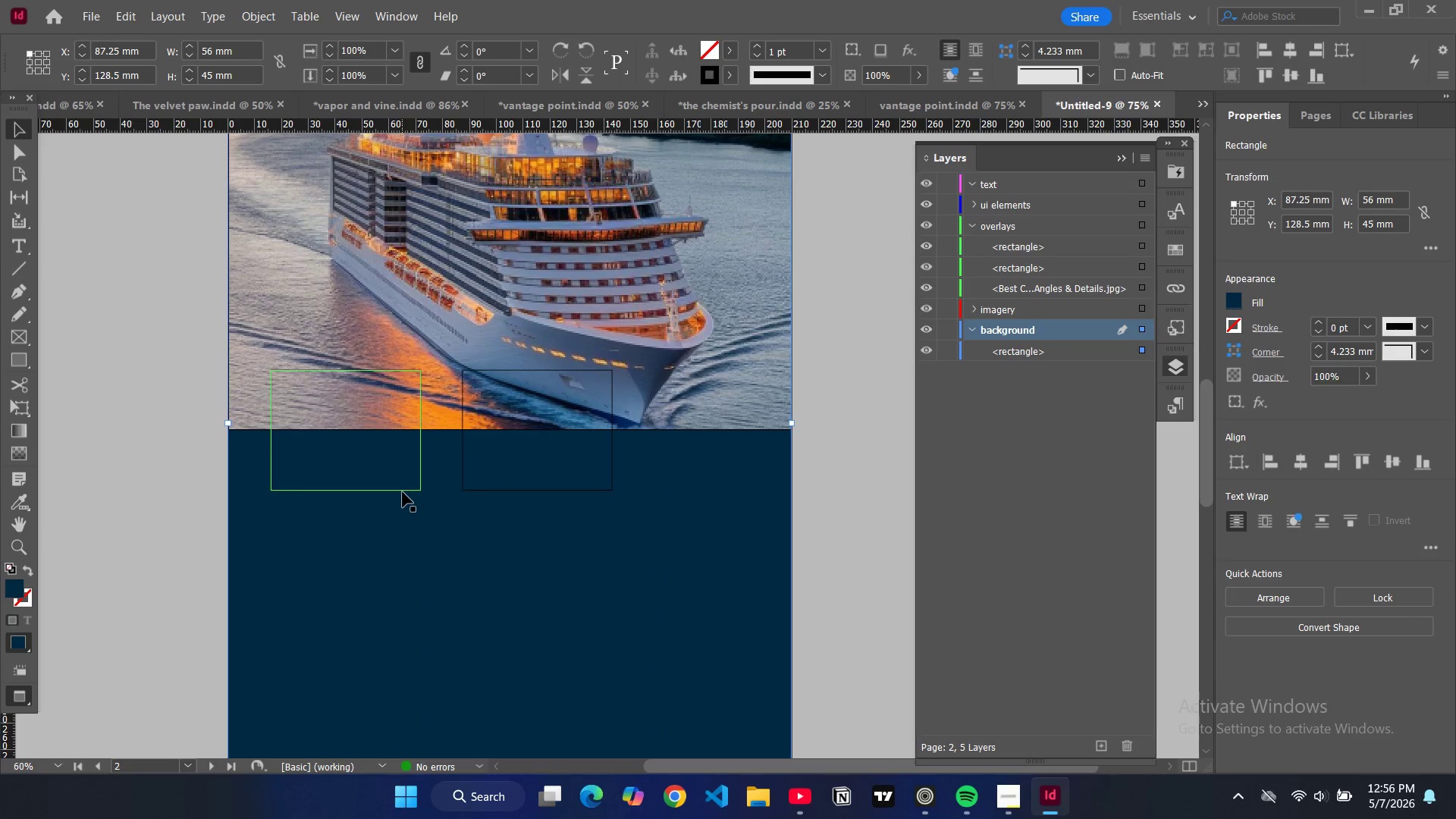 
left_click([403, 492])
 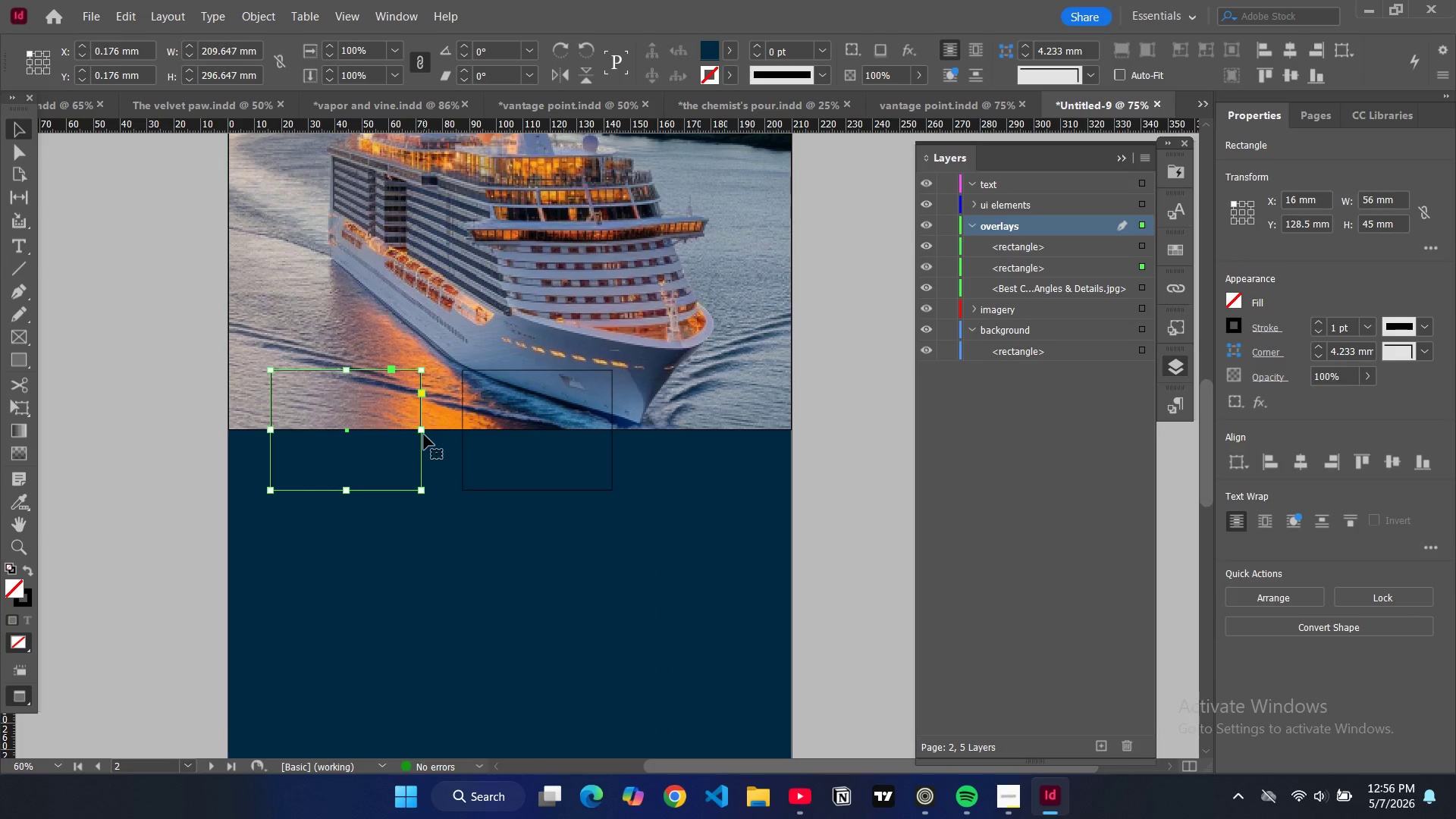 
key(W)
 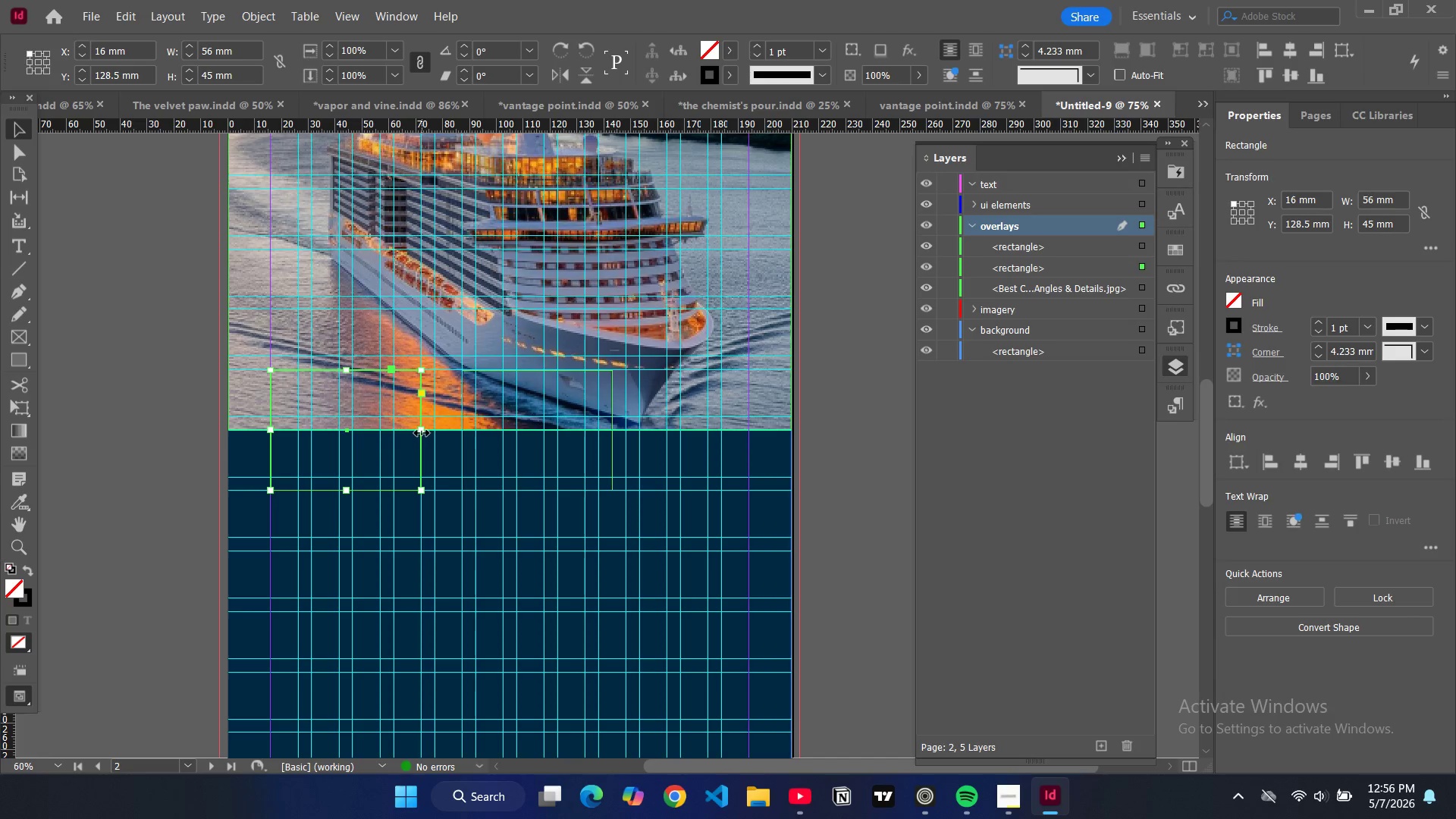 
left_click_drag(start_coordinate=[422, 433], to_coordinate=[396, 431])
 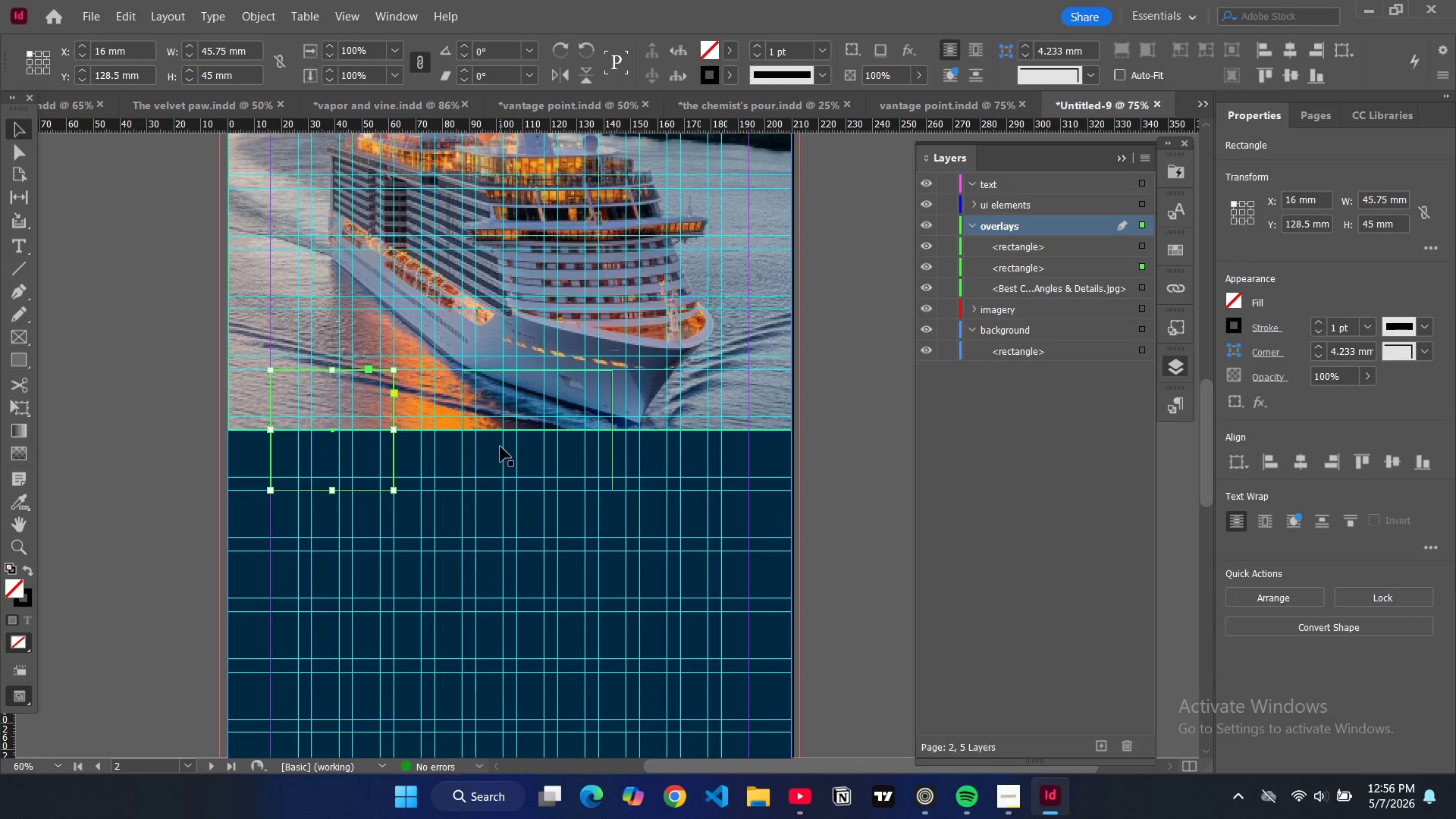 
hold_key(key=ControlLeft, duration=0.31)
 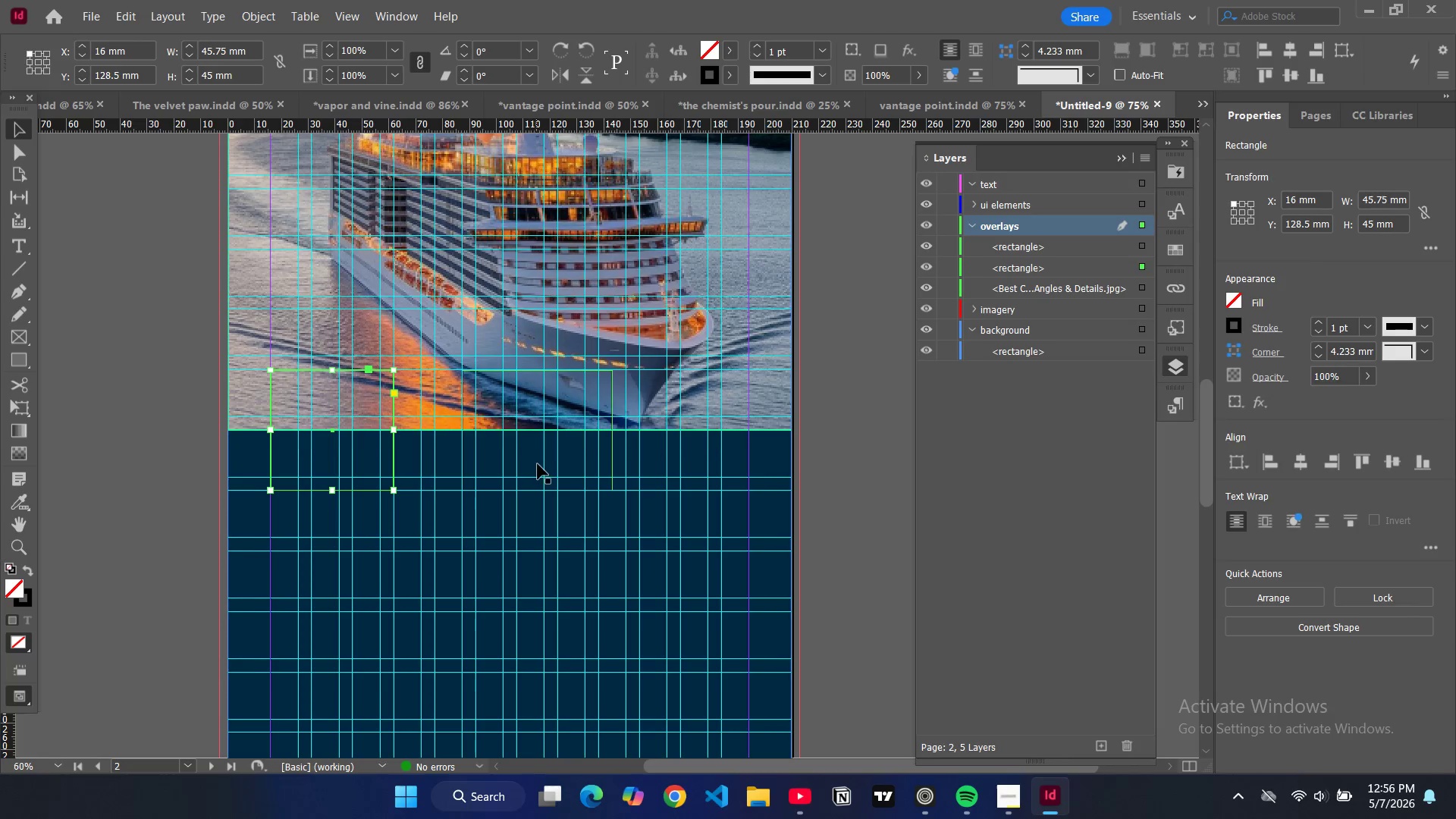 
key(W)
 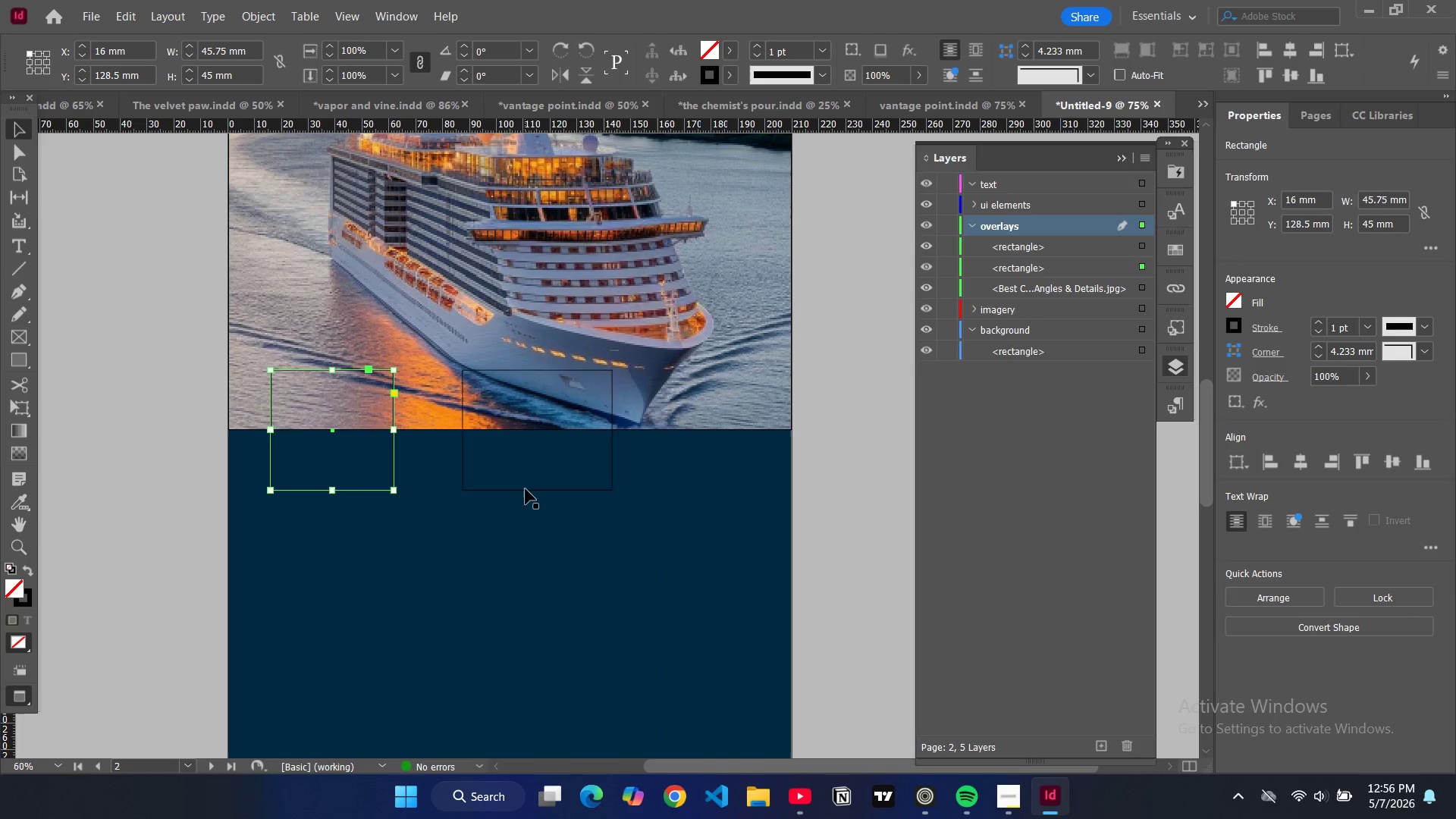 
left_click([526, 489])
 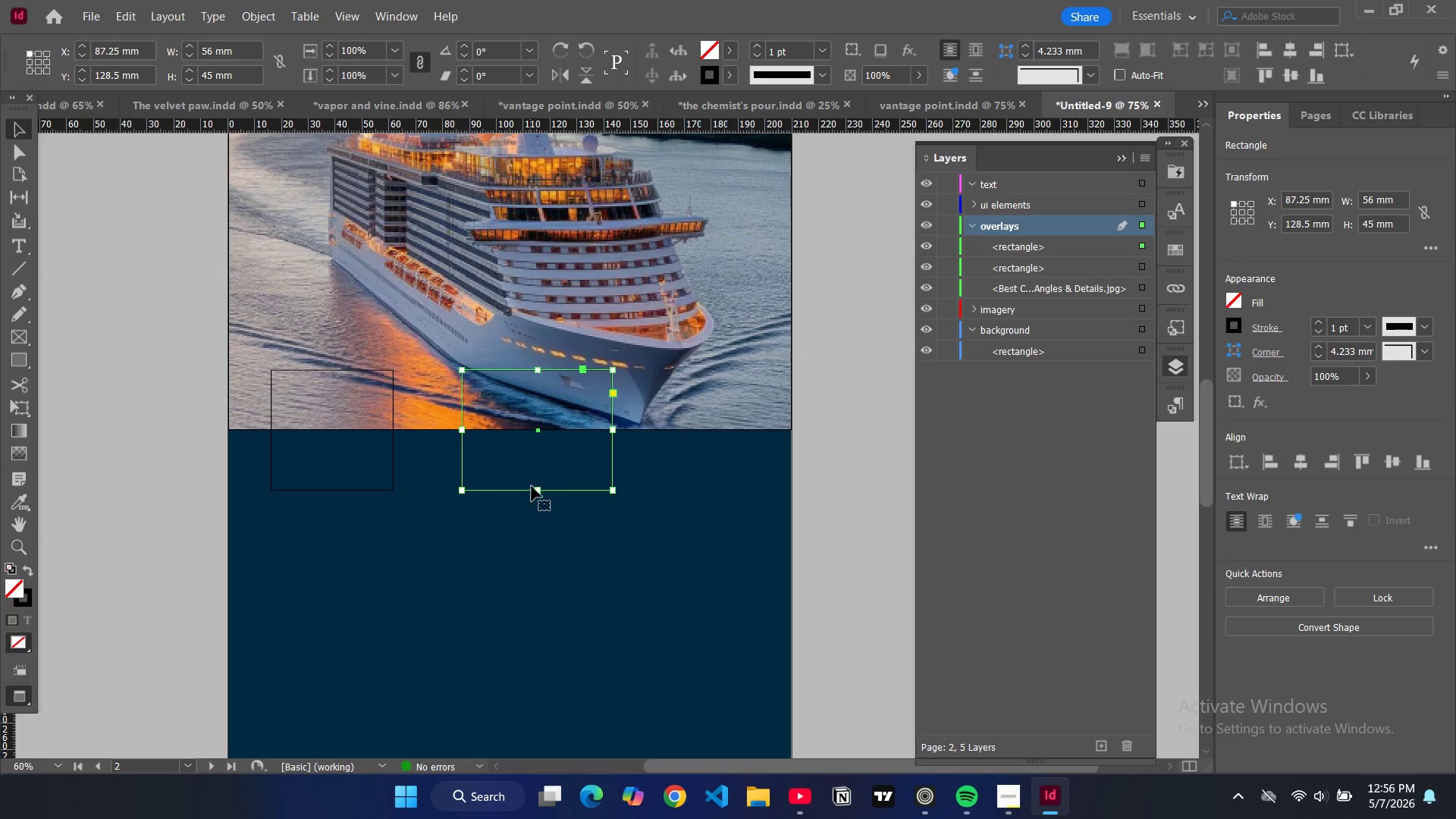 
key(Backspace)
 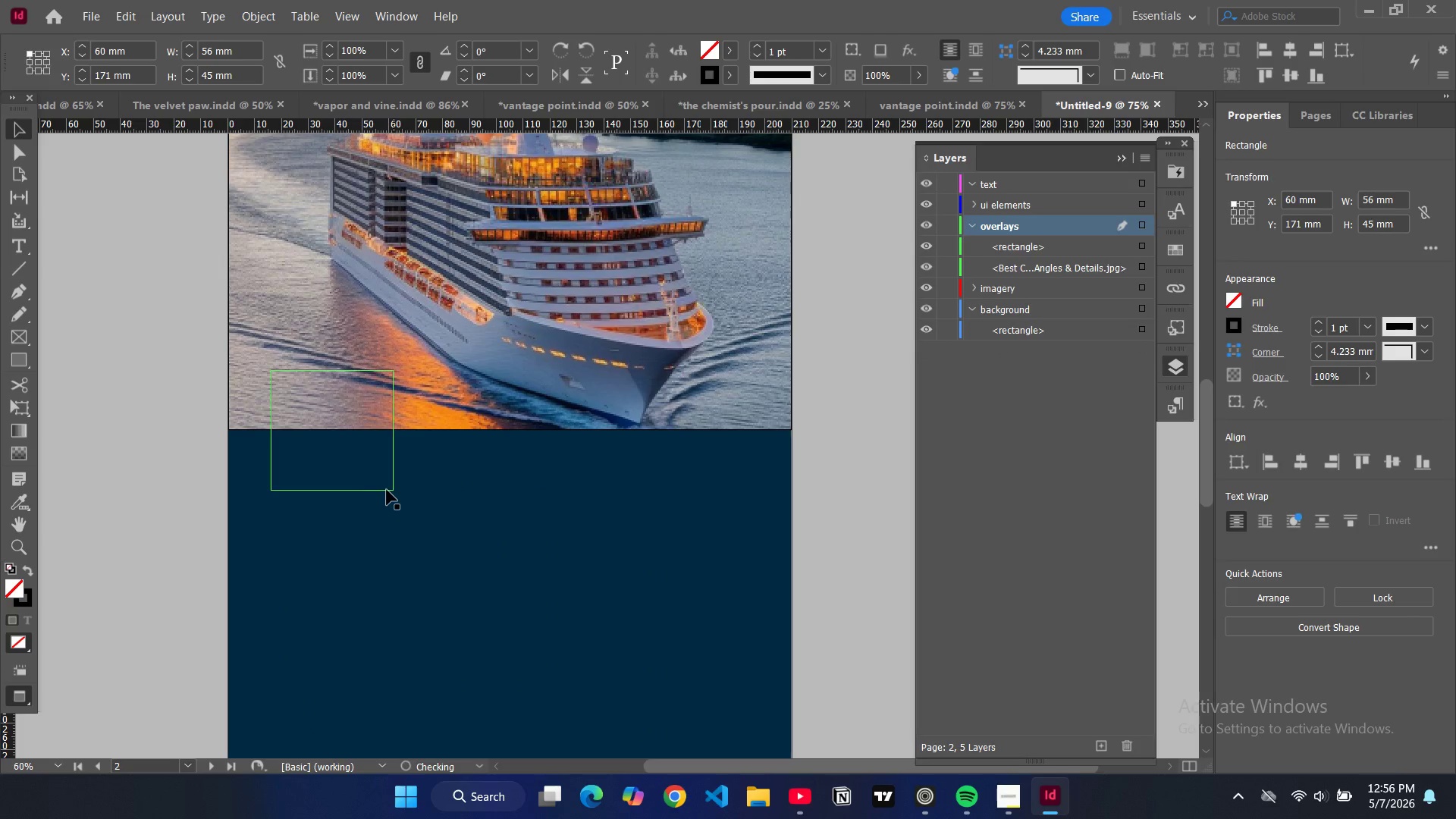 
left_click([388, 490])
 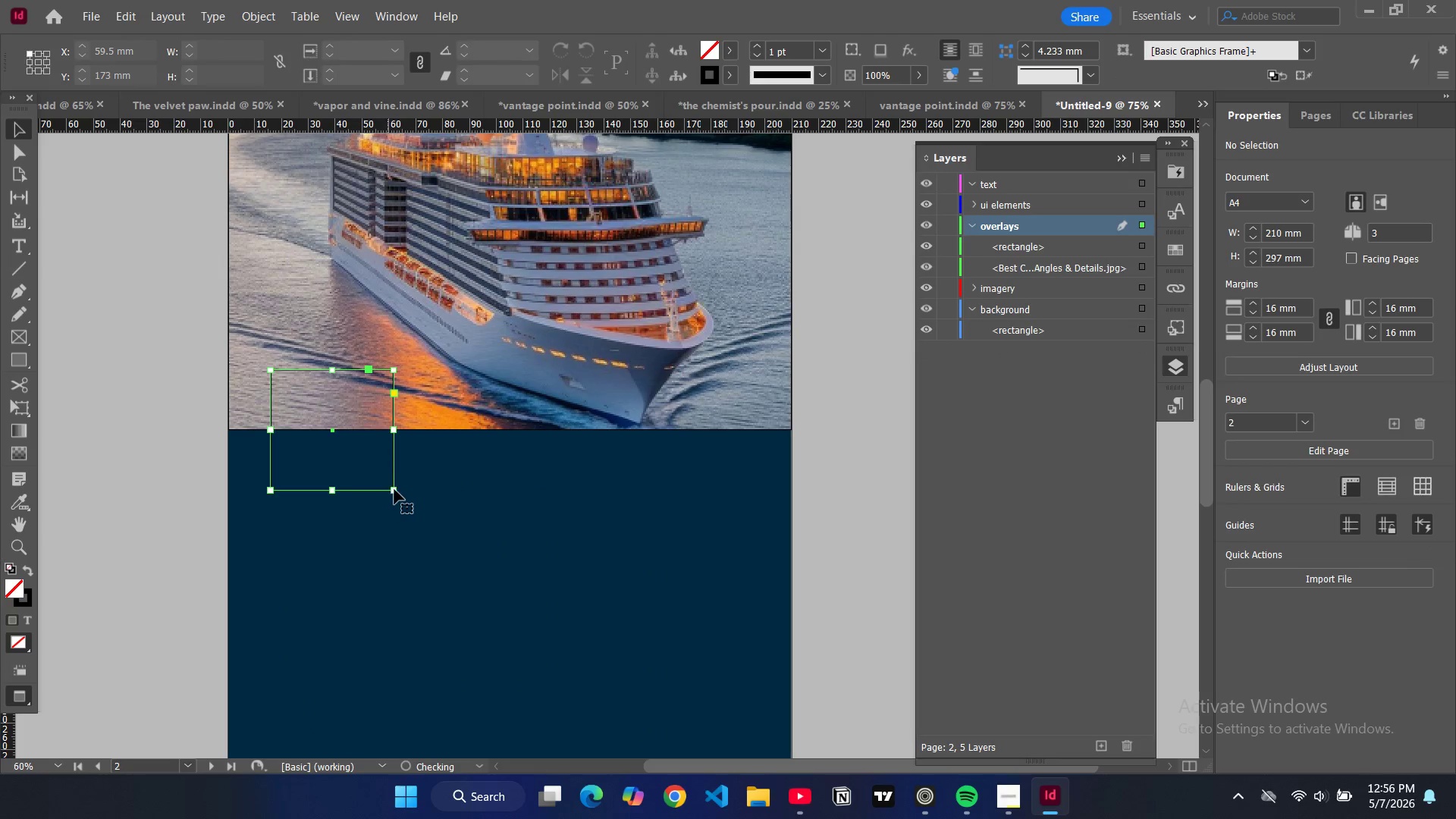 
key(Control+C)
 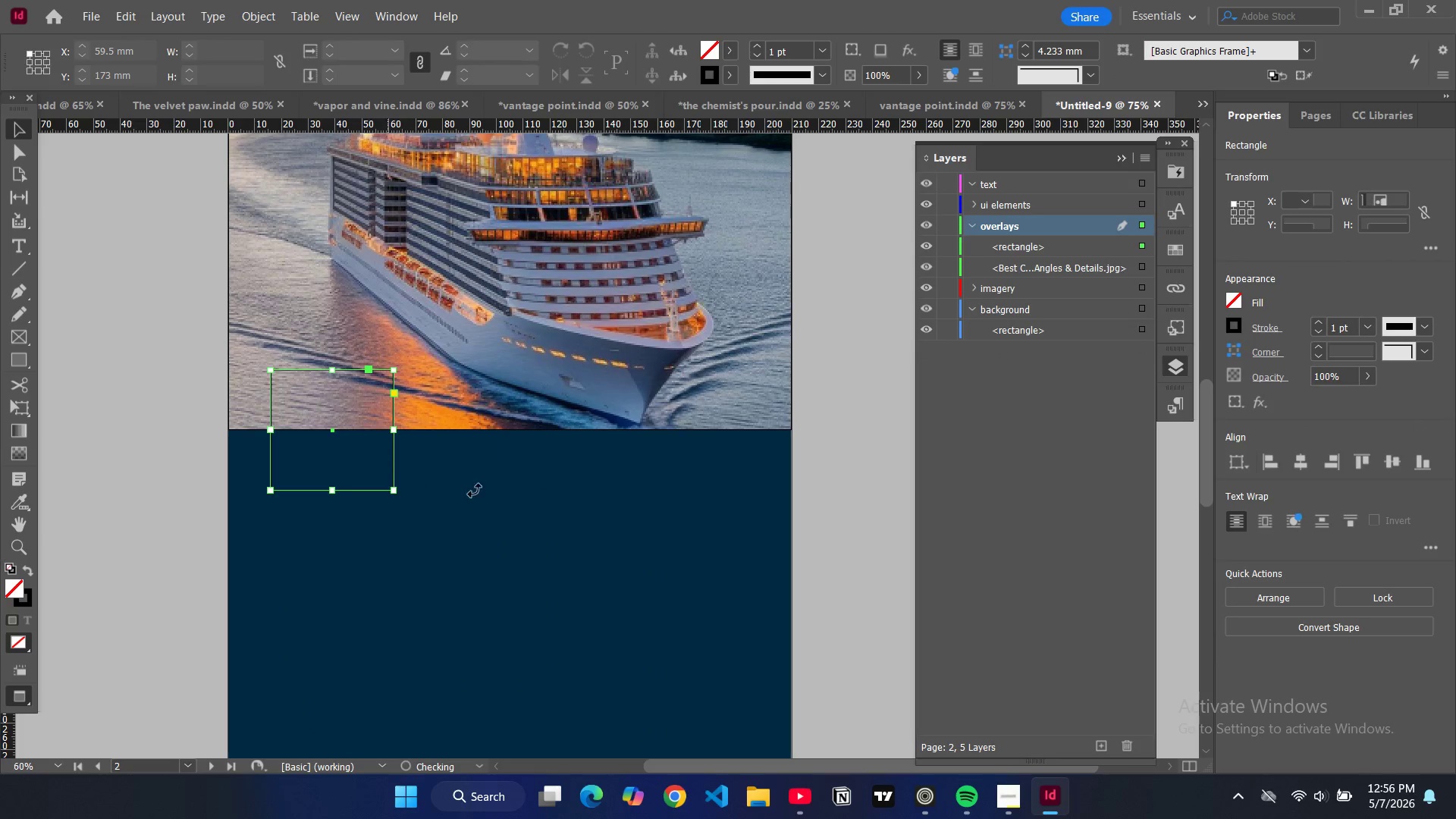 
key(Control+V)
 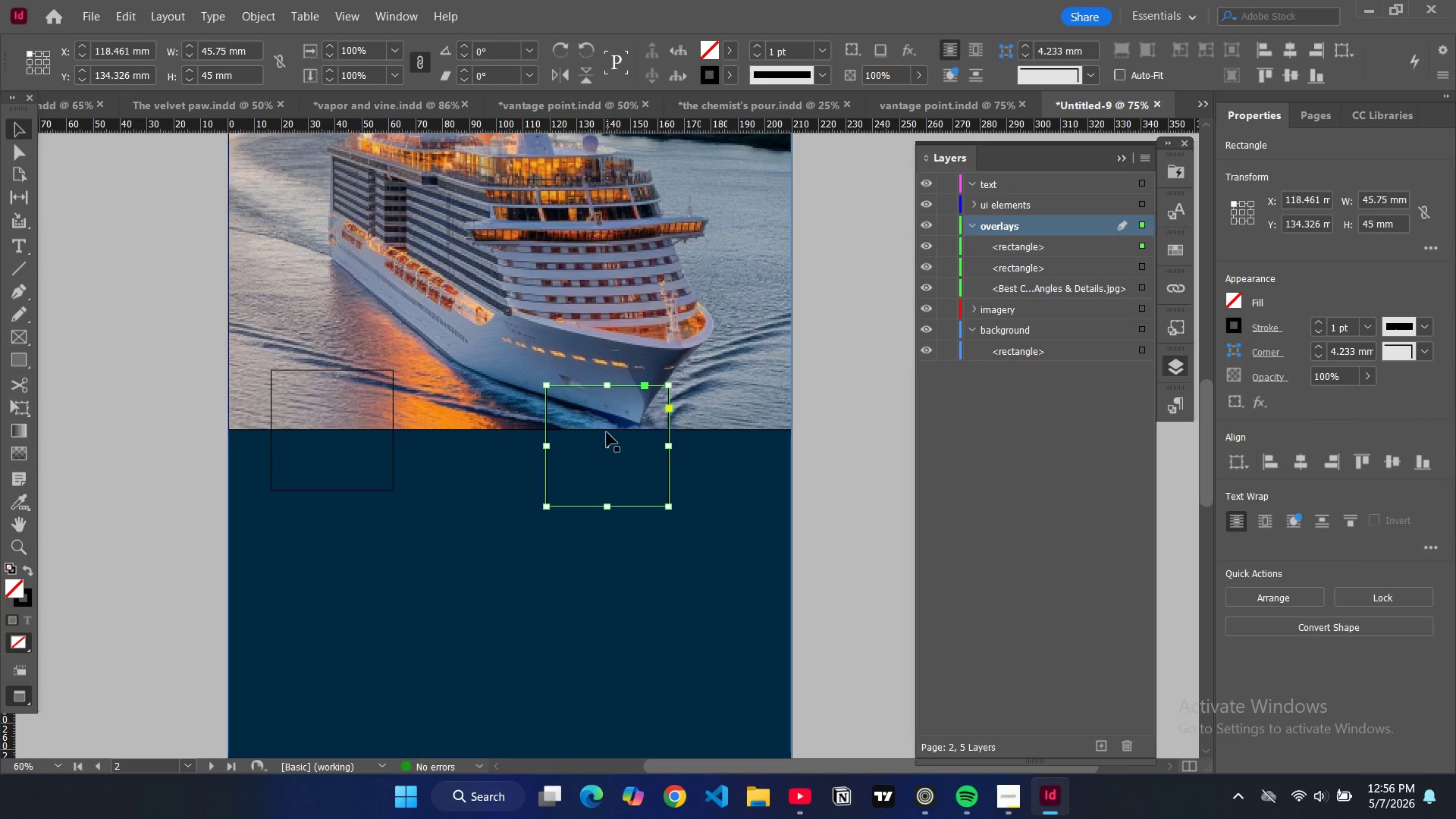 
left_click_drag(start_coordinate=[607, 457], to_coordinate=[518, 434])
 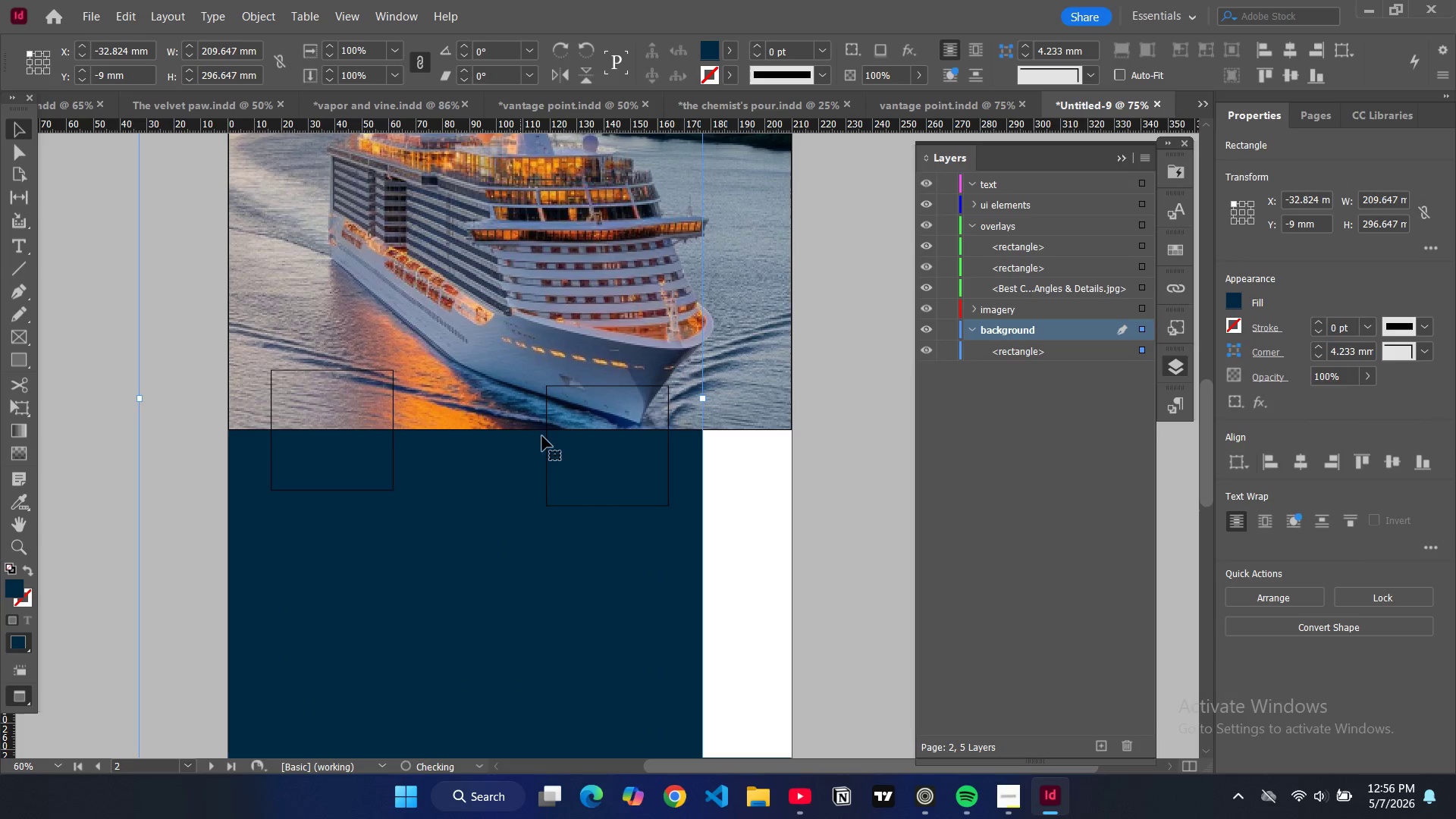 
key(Control+Z)
 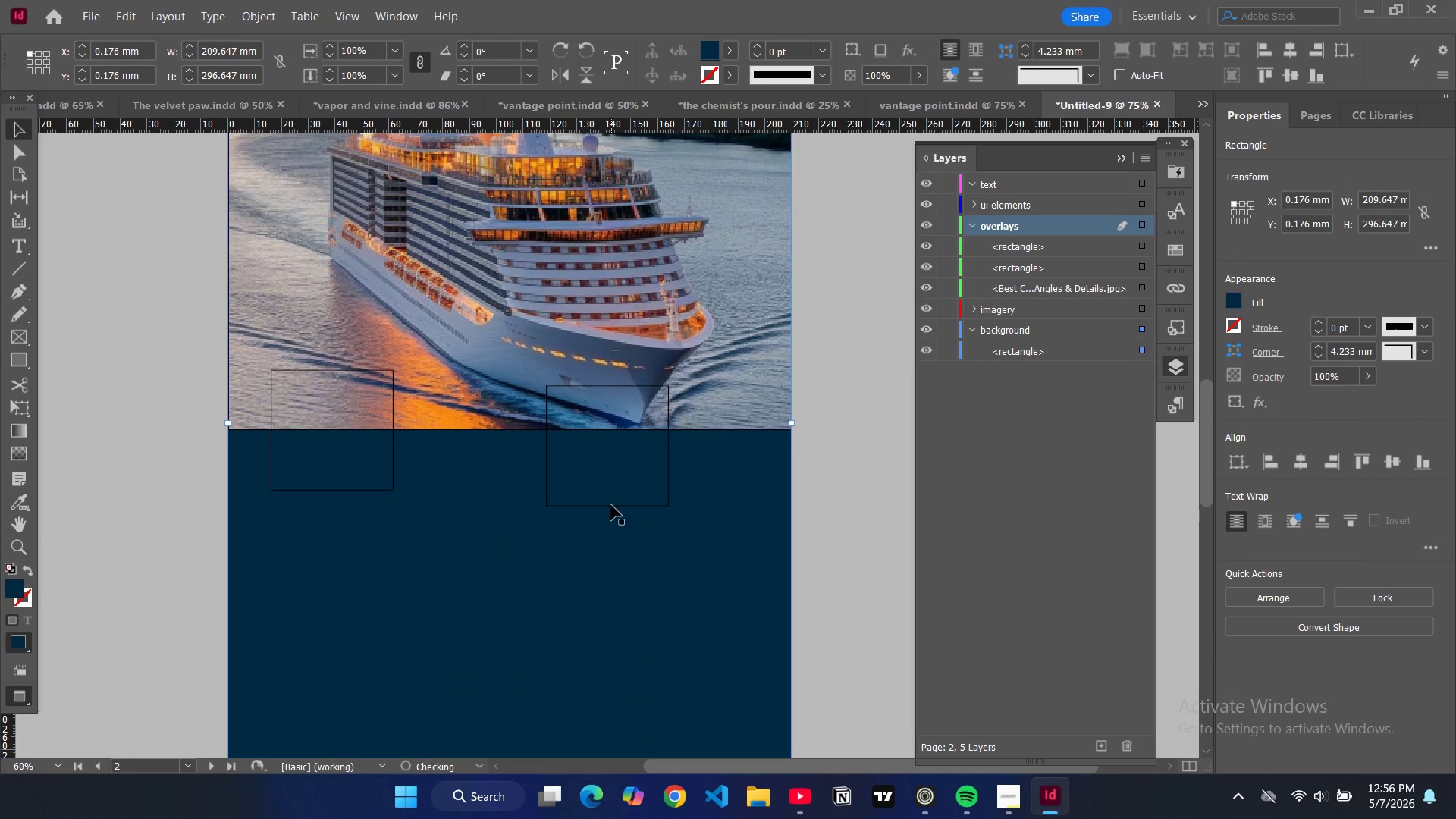 
left_click([611, 507])
 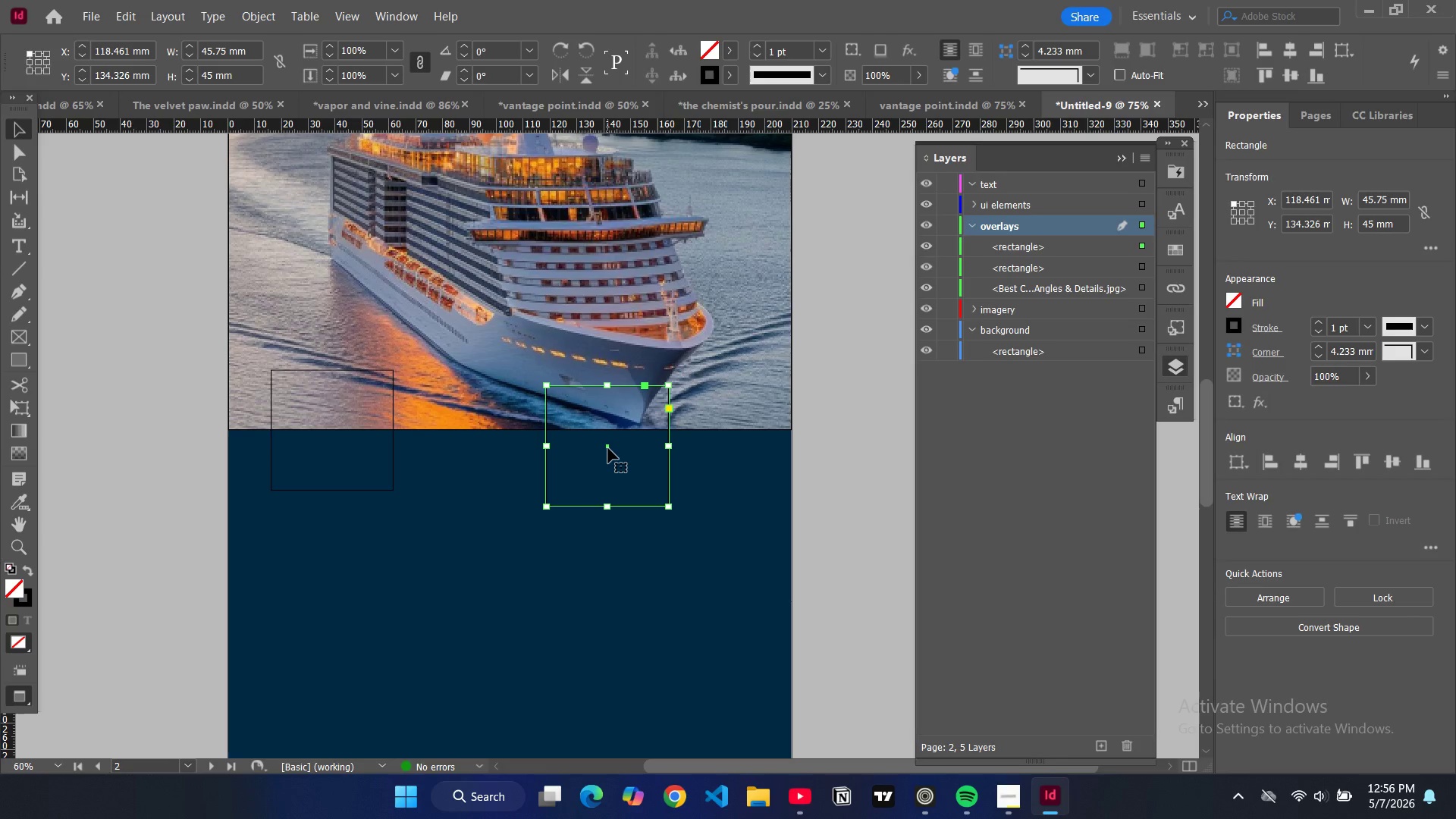 
left_click_drag(start_coordinate=[608, 448], to_coordinate=[526, 431])
 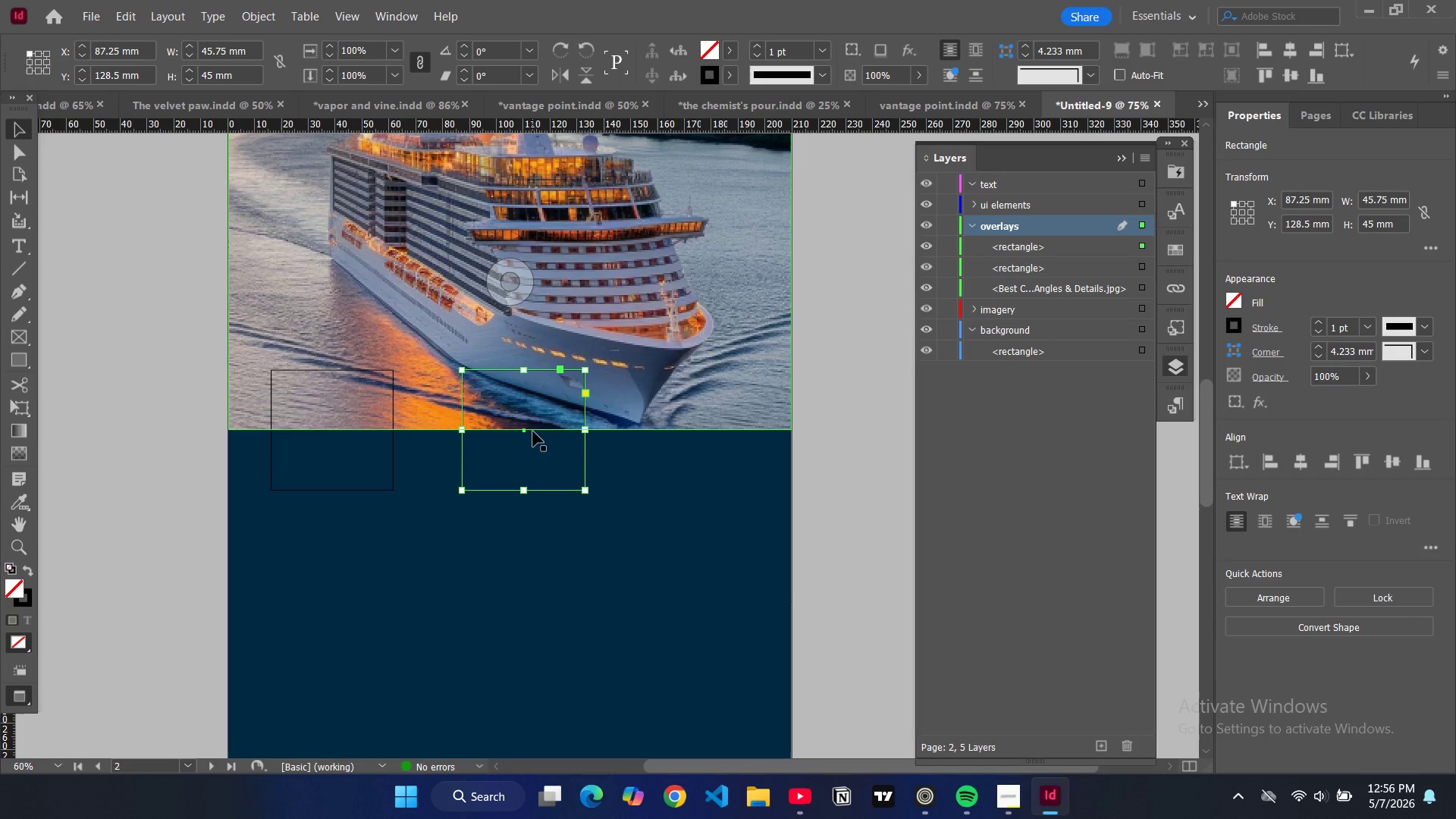 
key(Control+V)
 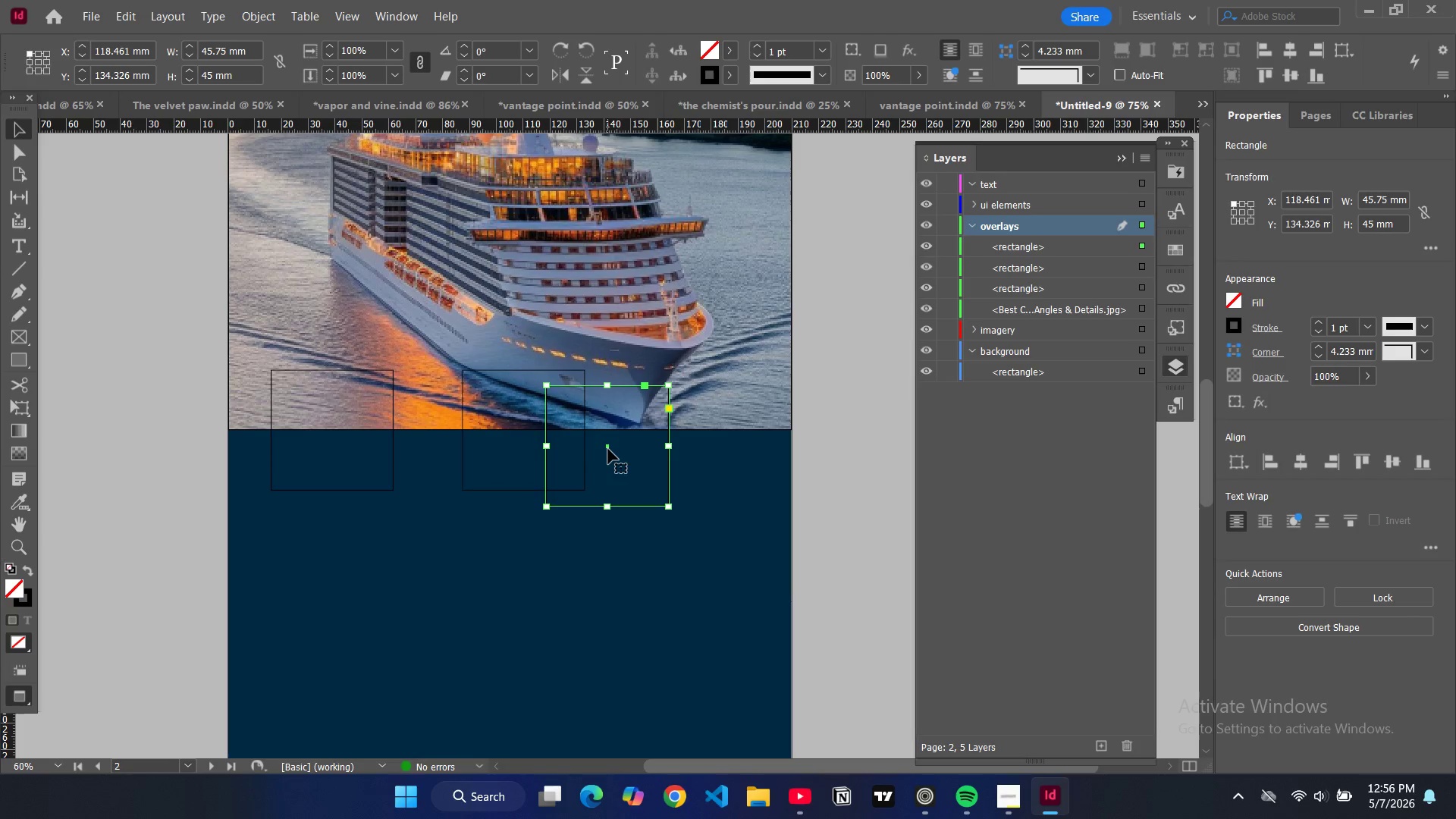 
left_click_drag(start_coordinate=[608, 448], to_coordinate=[682, 434])
 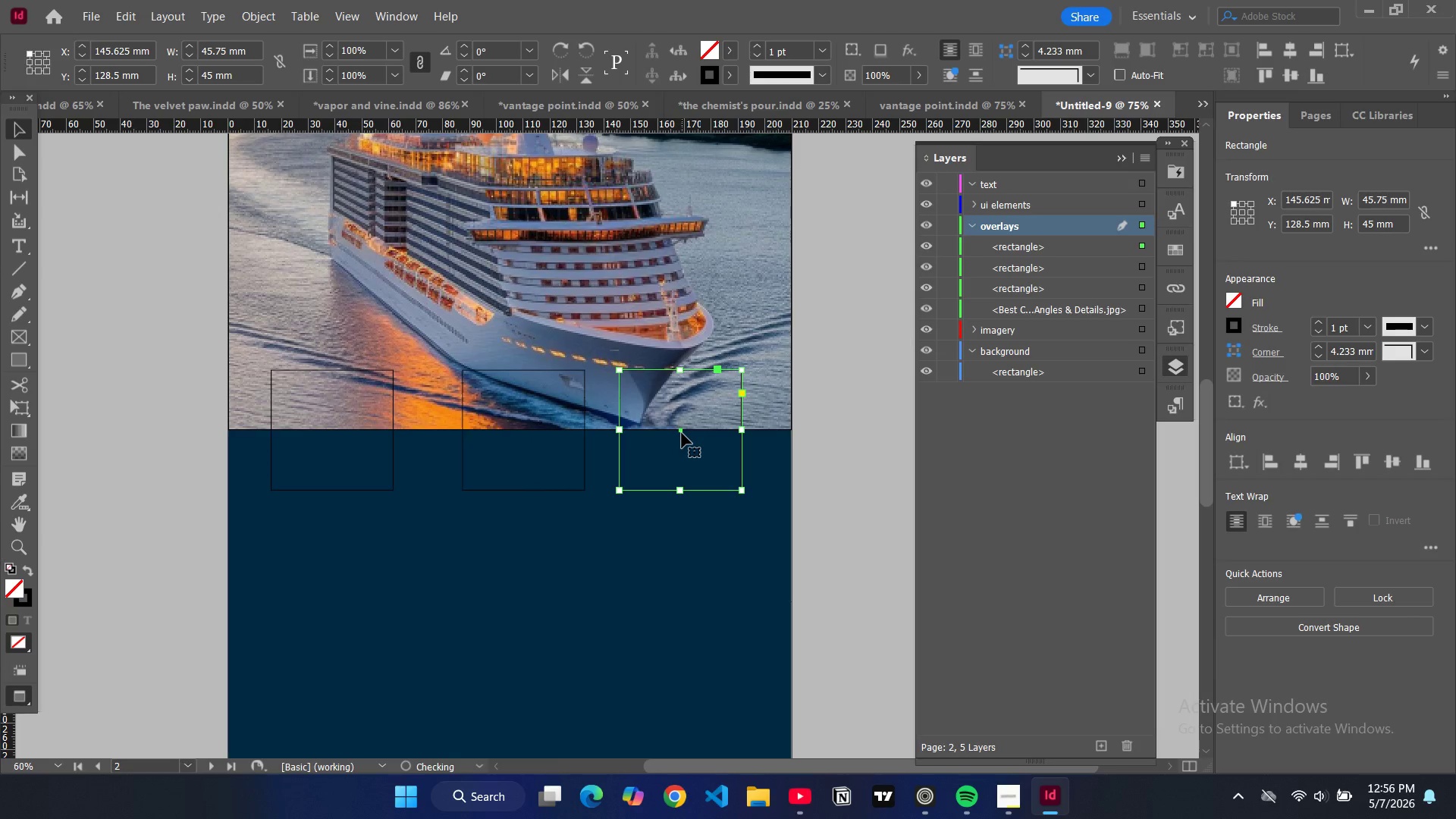 
key(W)
 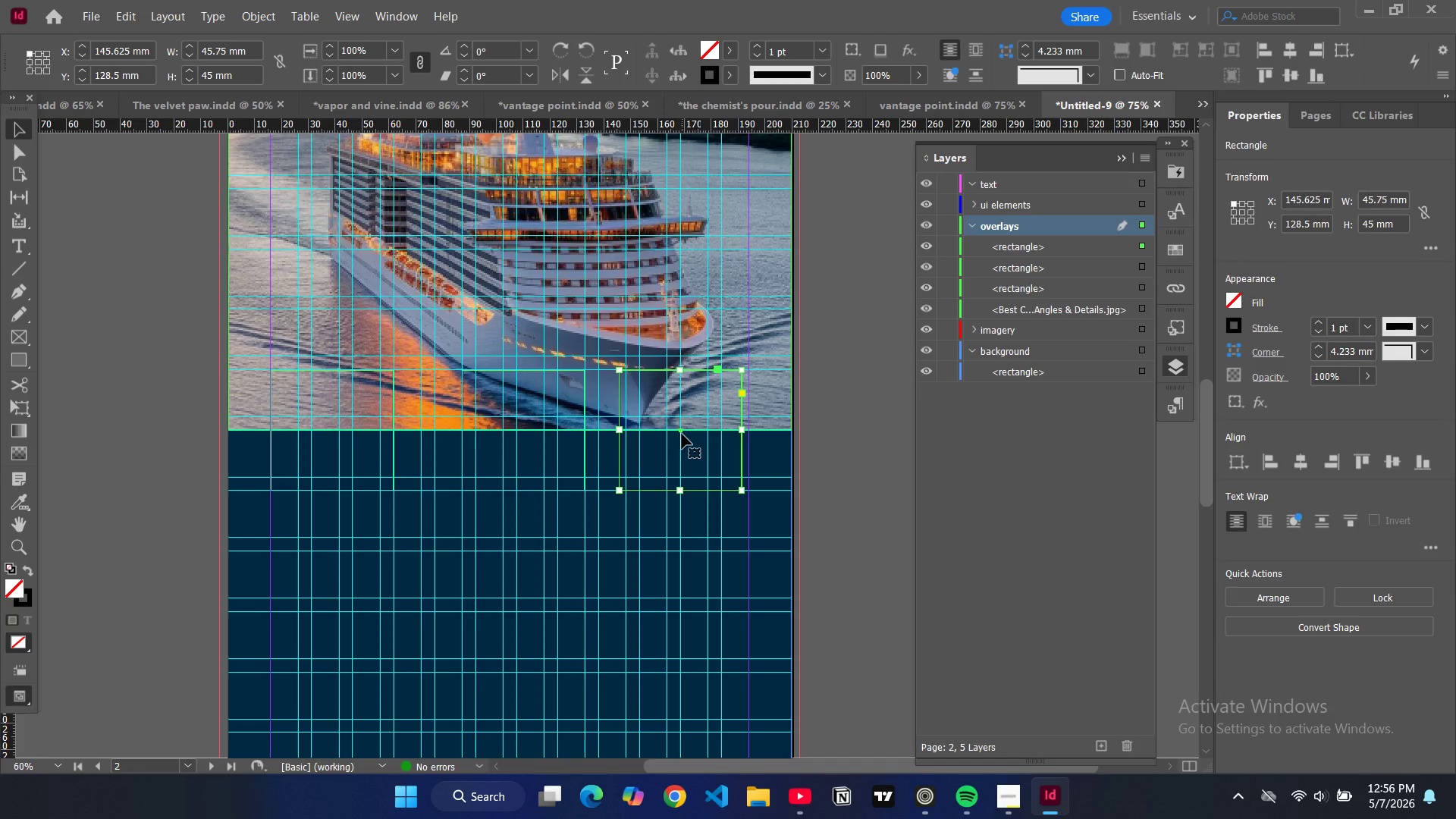 
left_click_drag(start_coordinate=[682, 434], to_coordinate=[689, 435])
 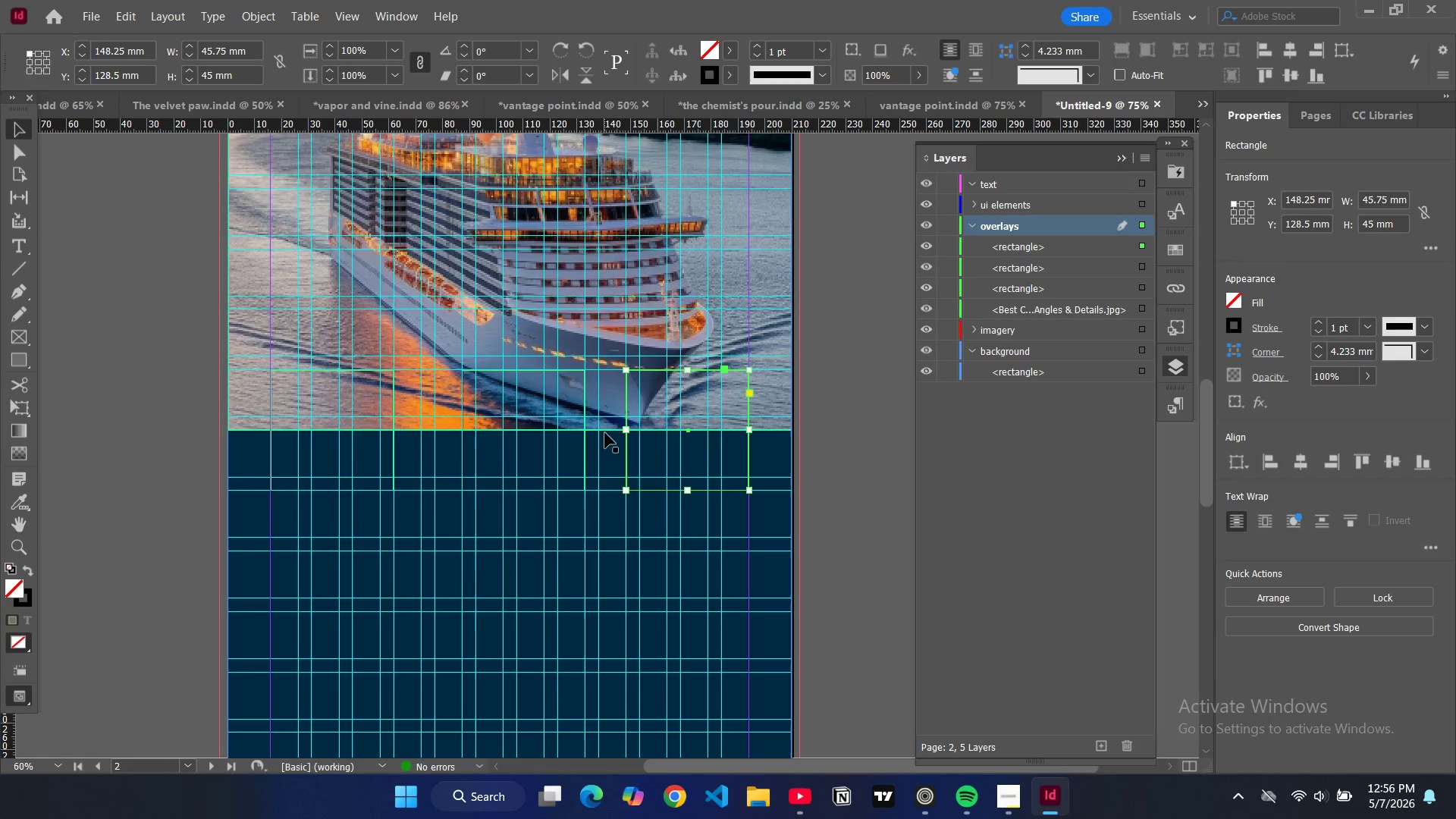 
key(W)
 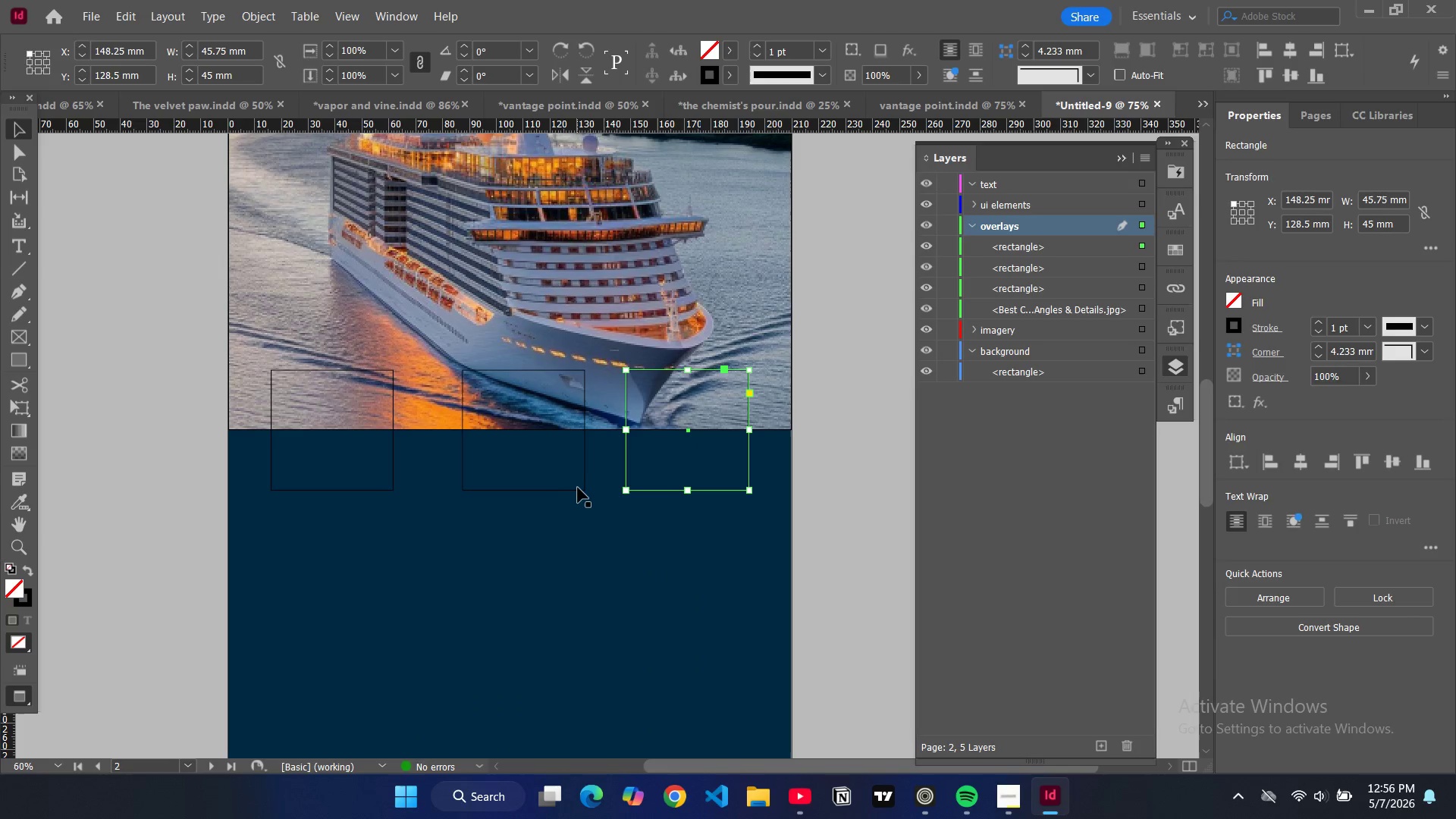 
left_click([579, 493])
 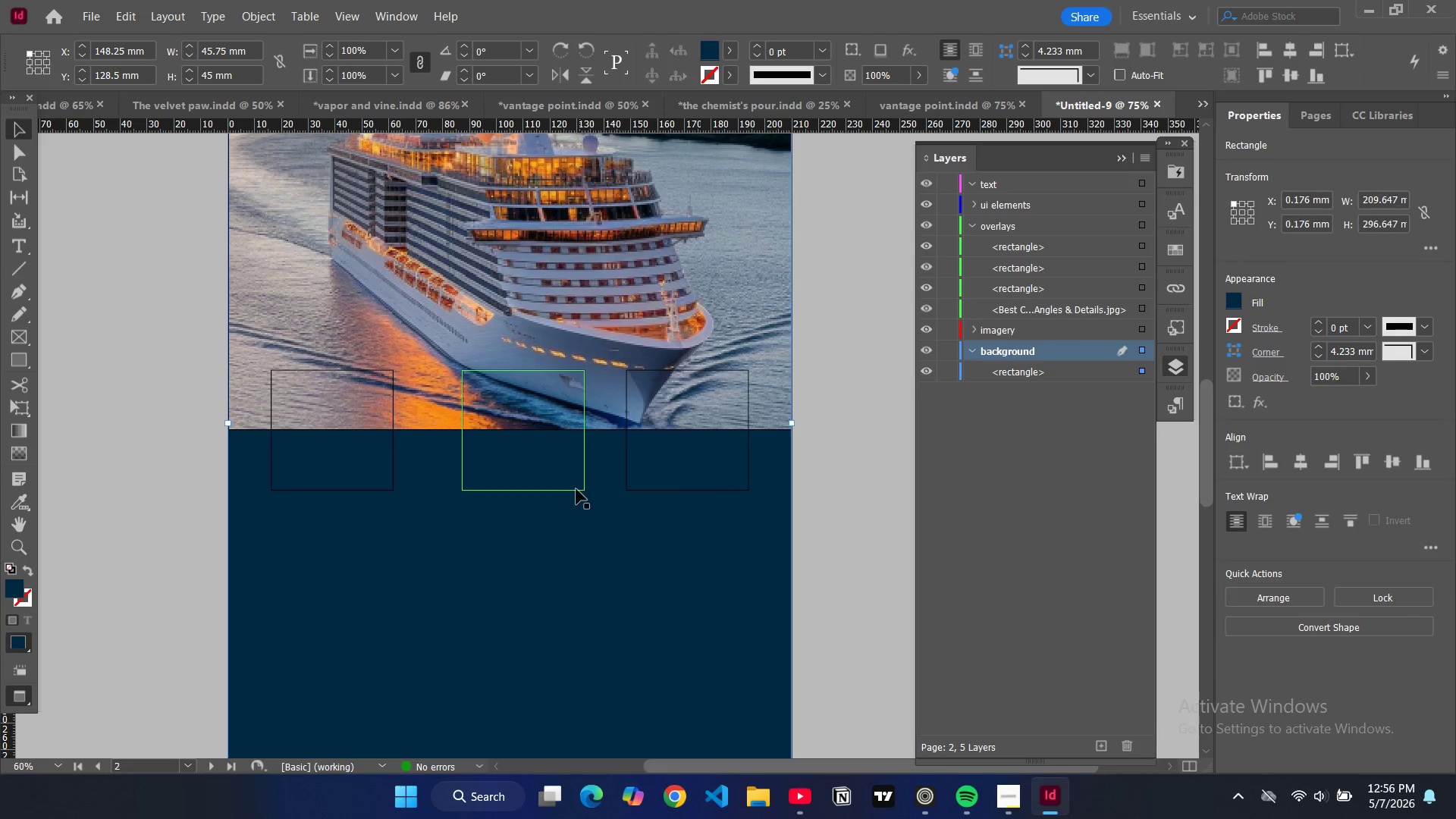 
left_click([576, 489])
 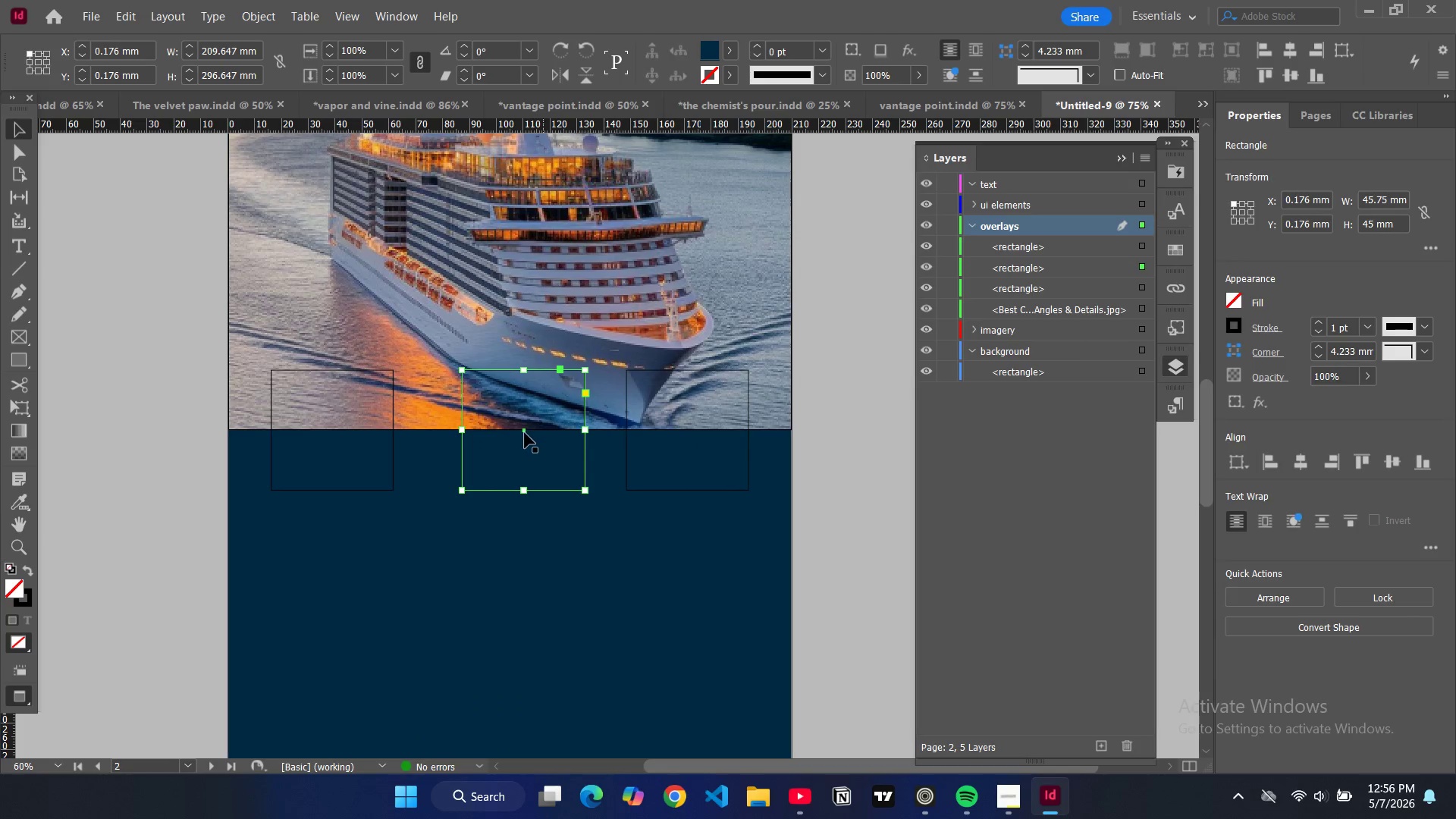 
left_click_drag(start_coordinate=[523, 433], to_coordinate=[518, 433])
 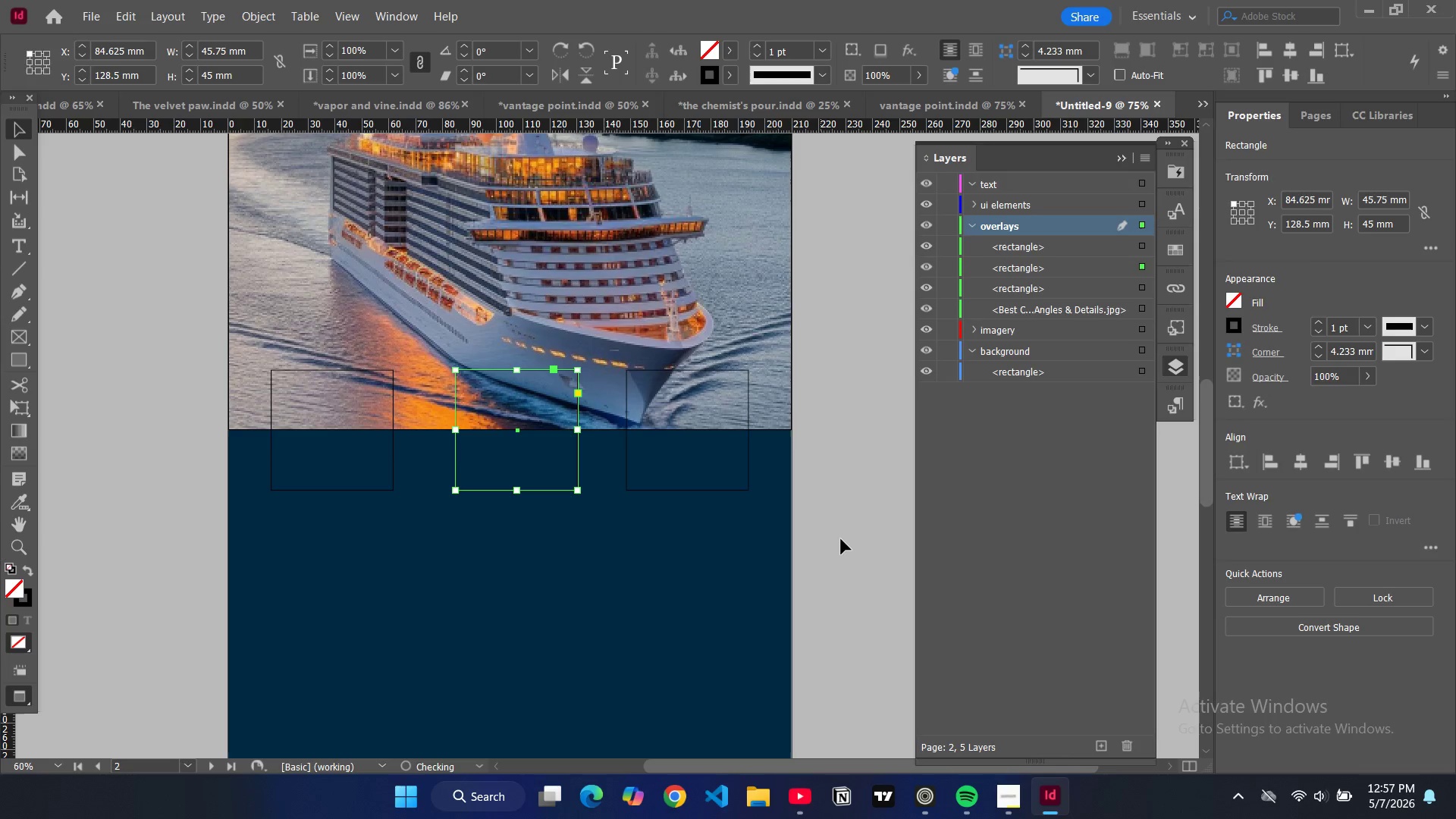 
left_click([841, 539])
 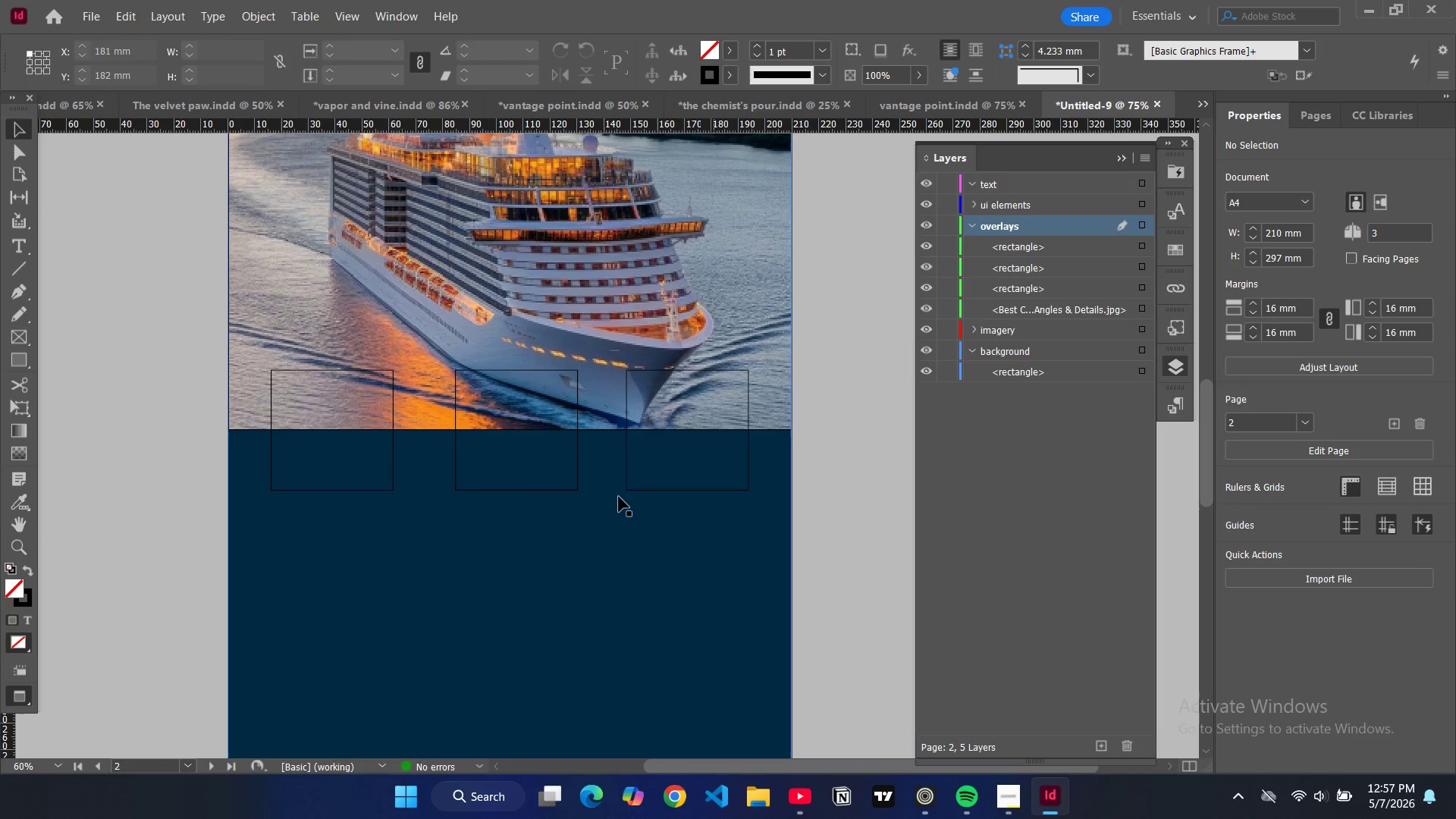 
type(ww)
 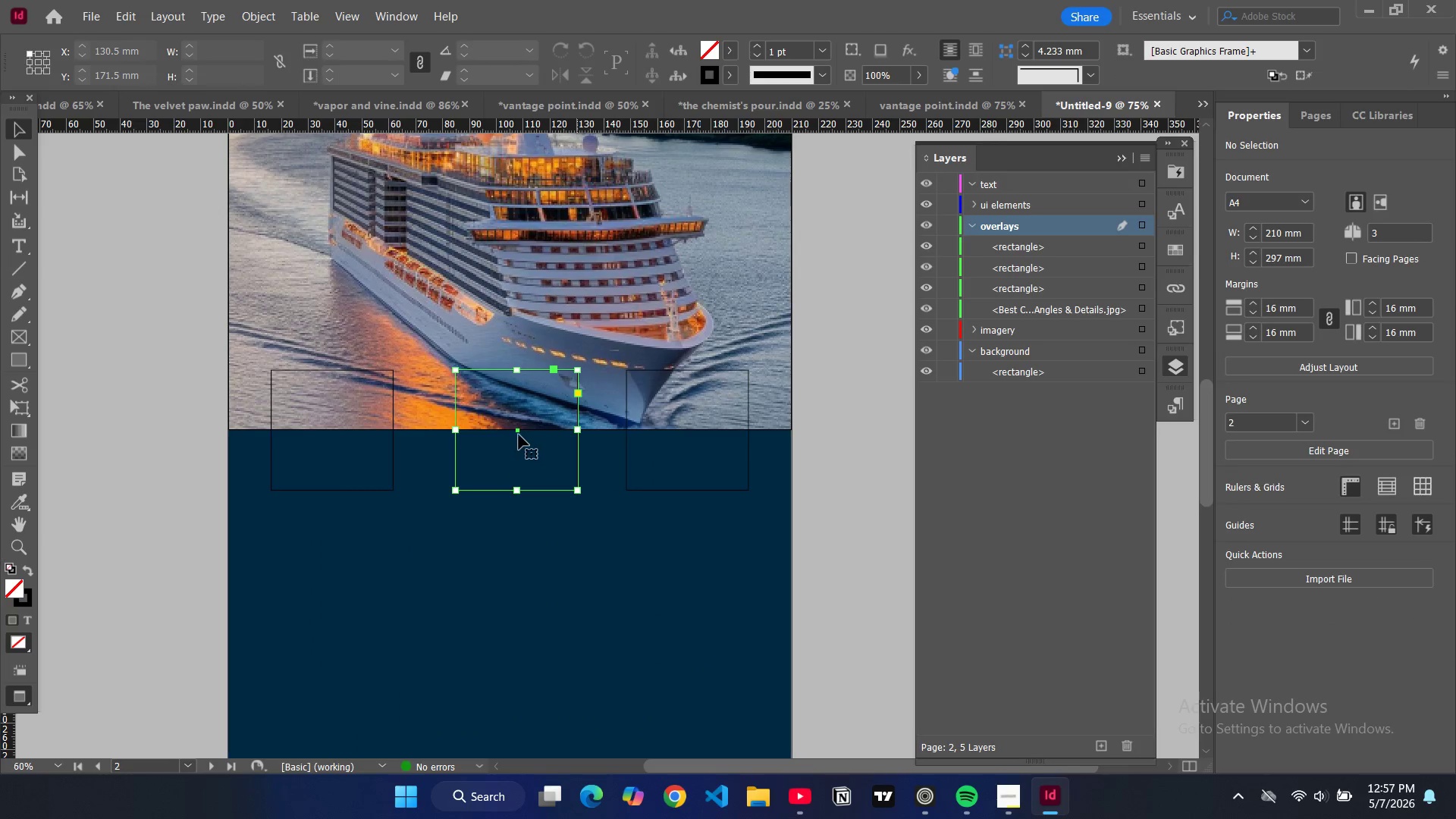 
left_click_drag(start_coordinate=[517, 434], to_coordinate=[510, 433])
 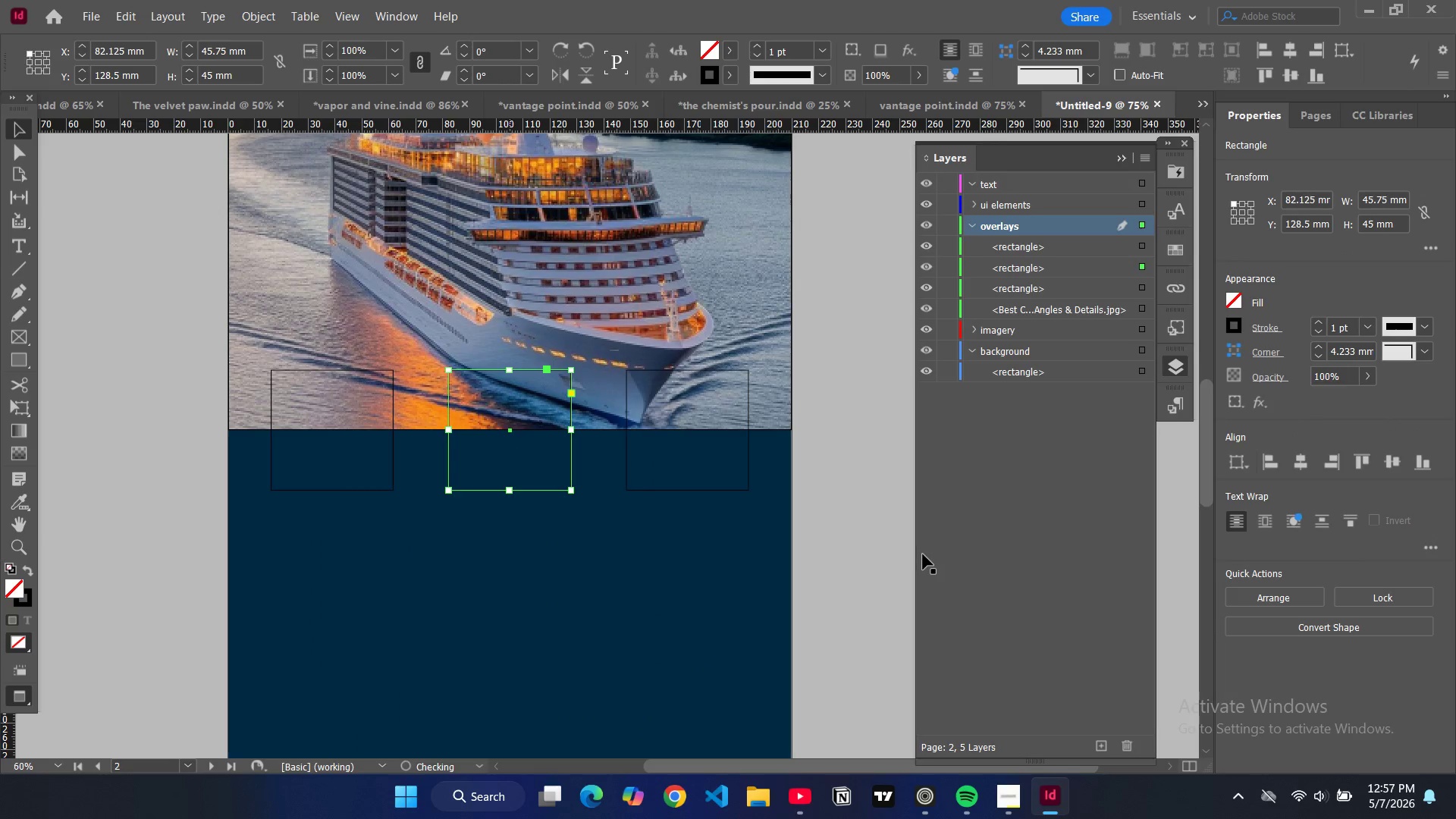 
left_click([923, 554])
 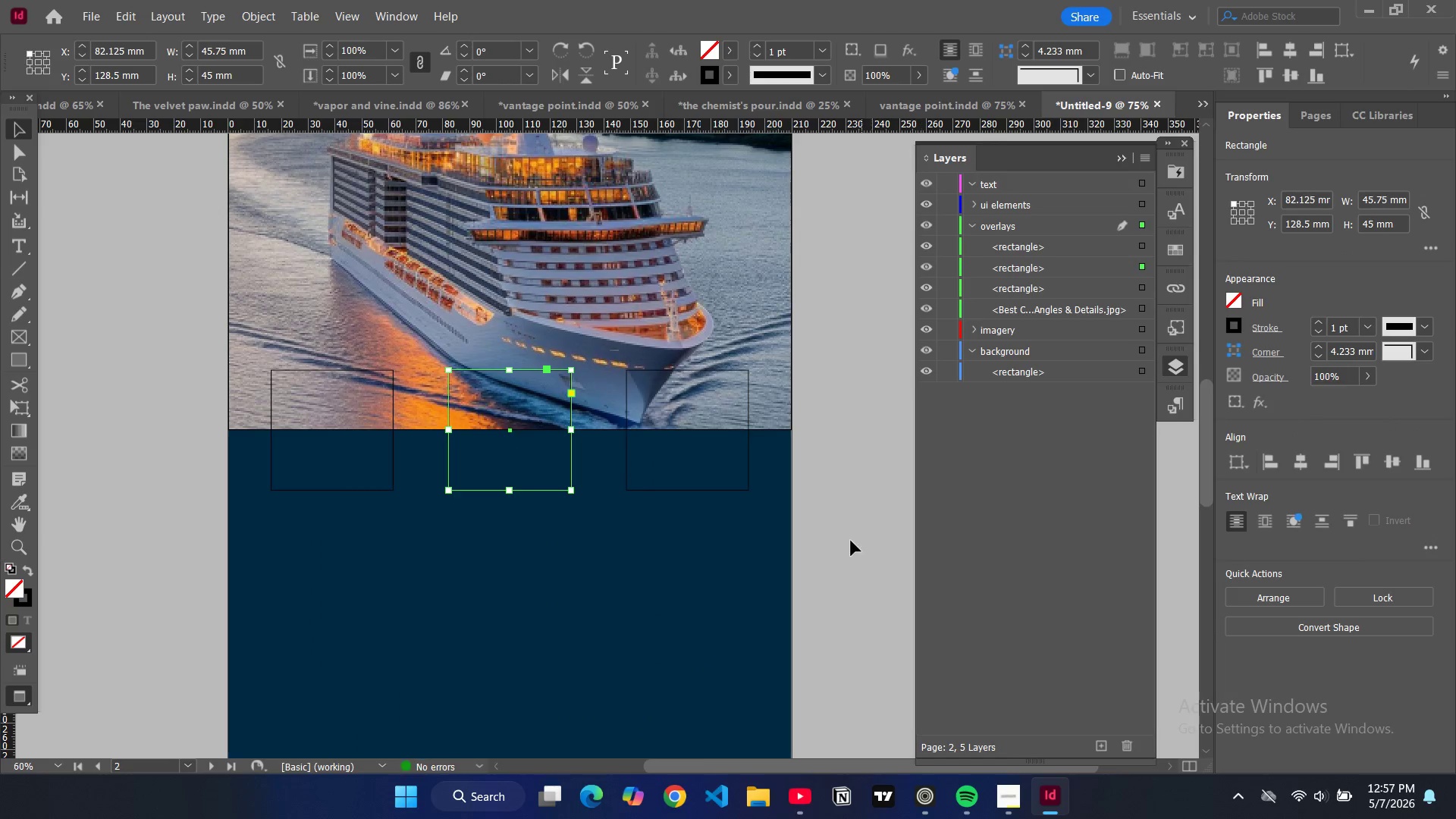 
double_click([849, 540])
 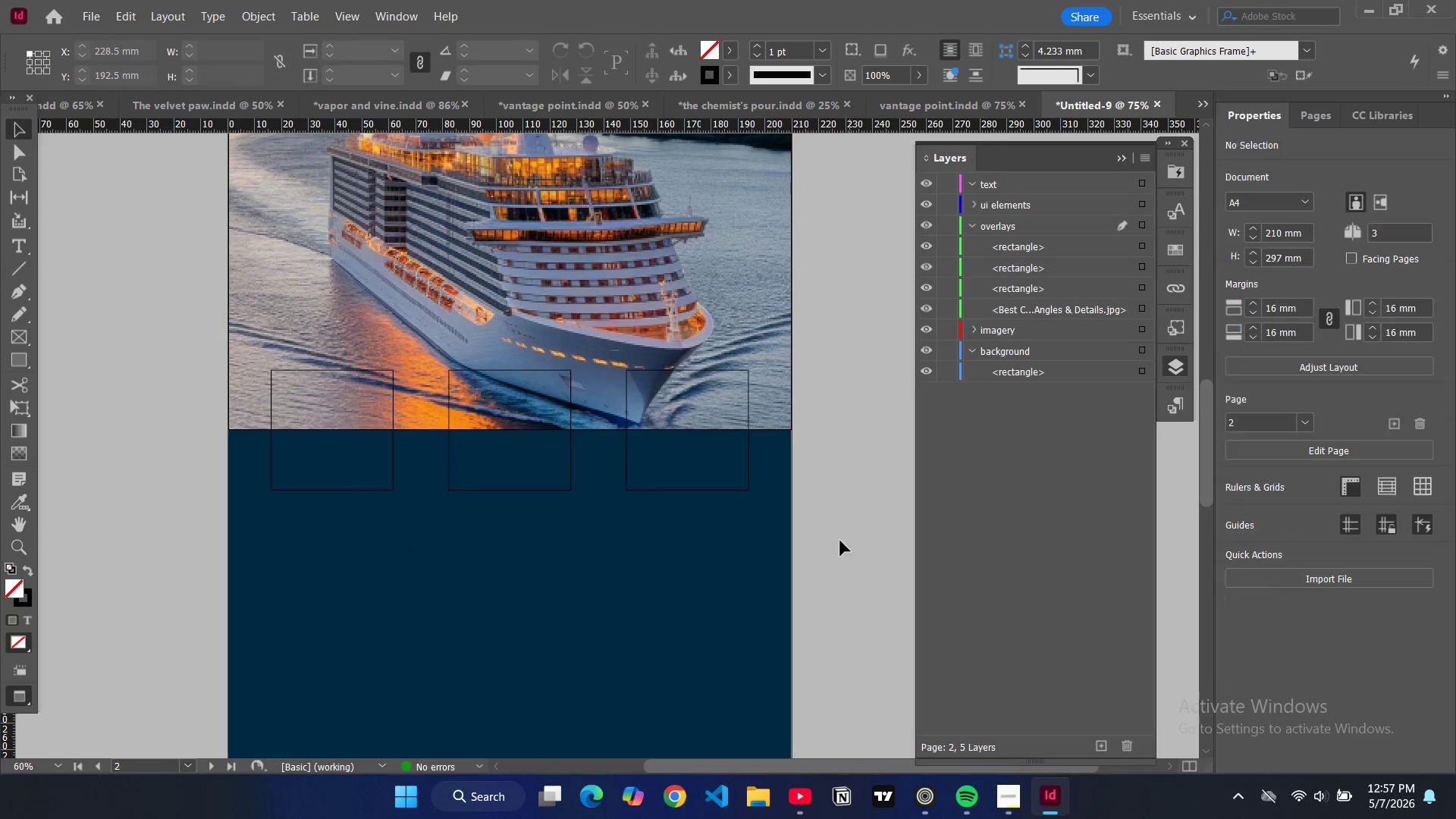 
type(ww)
 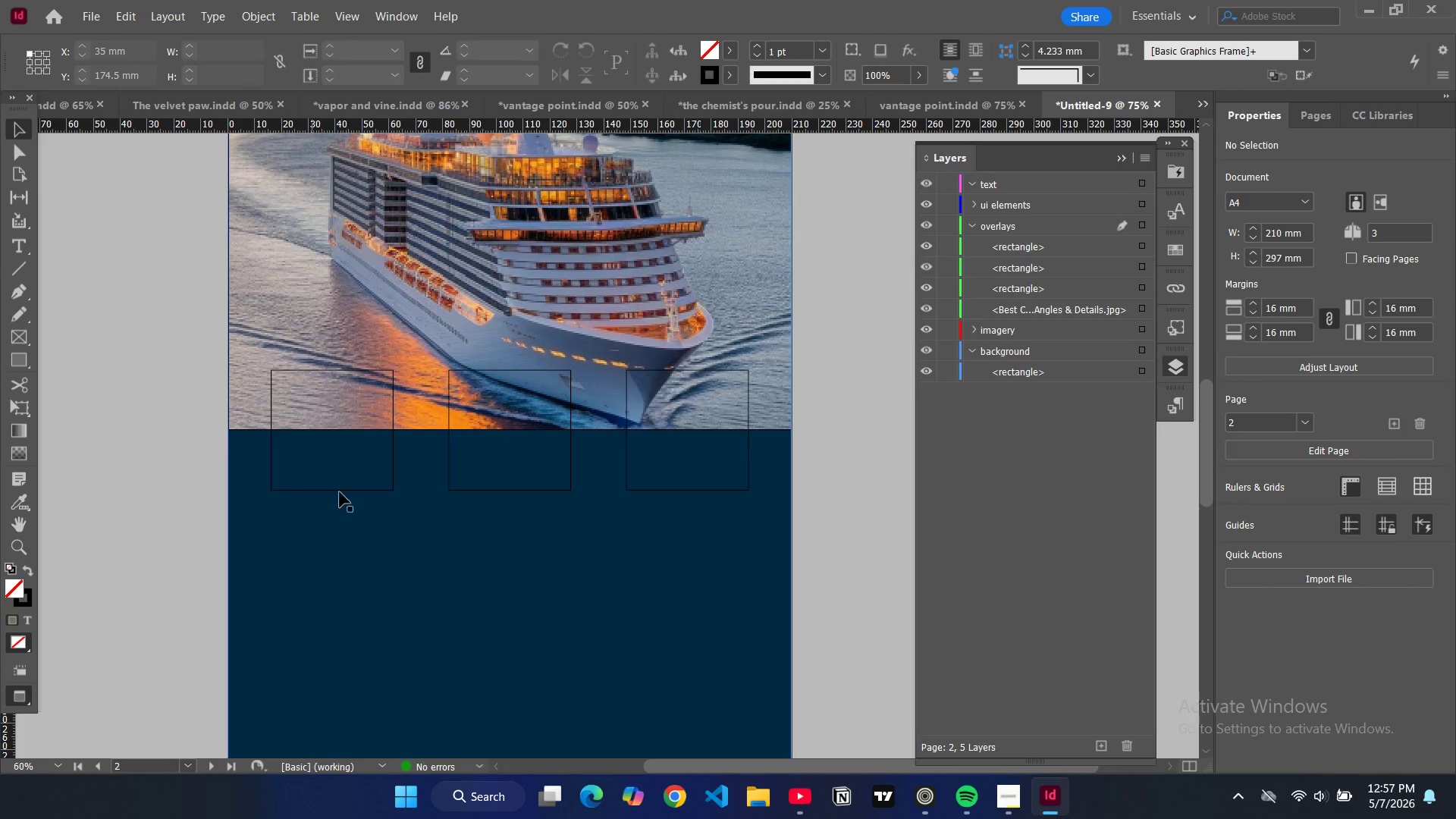 
type(ww)
 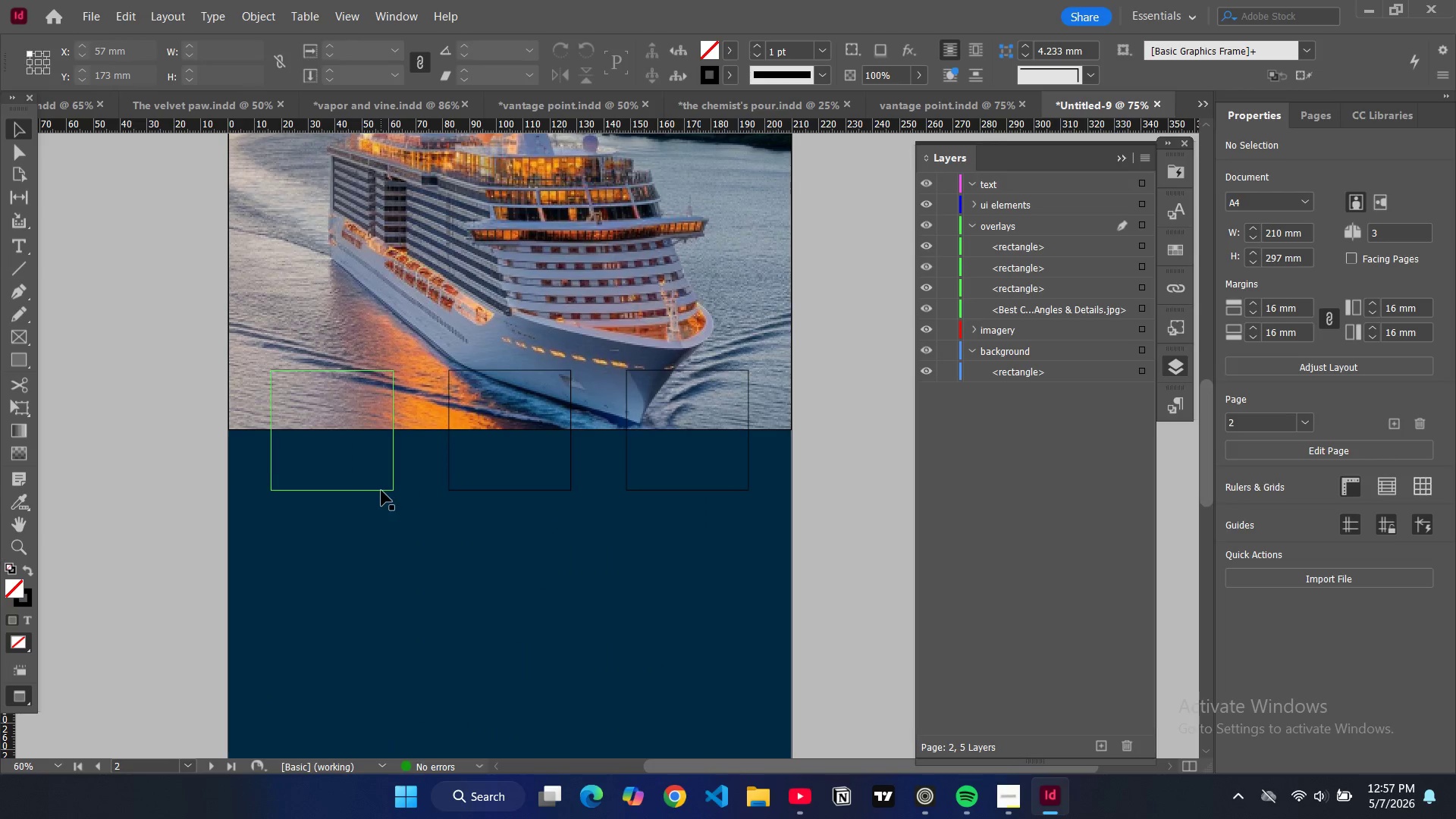 
left_click([381, 491])
 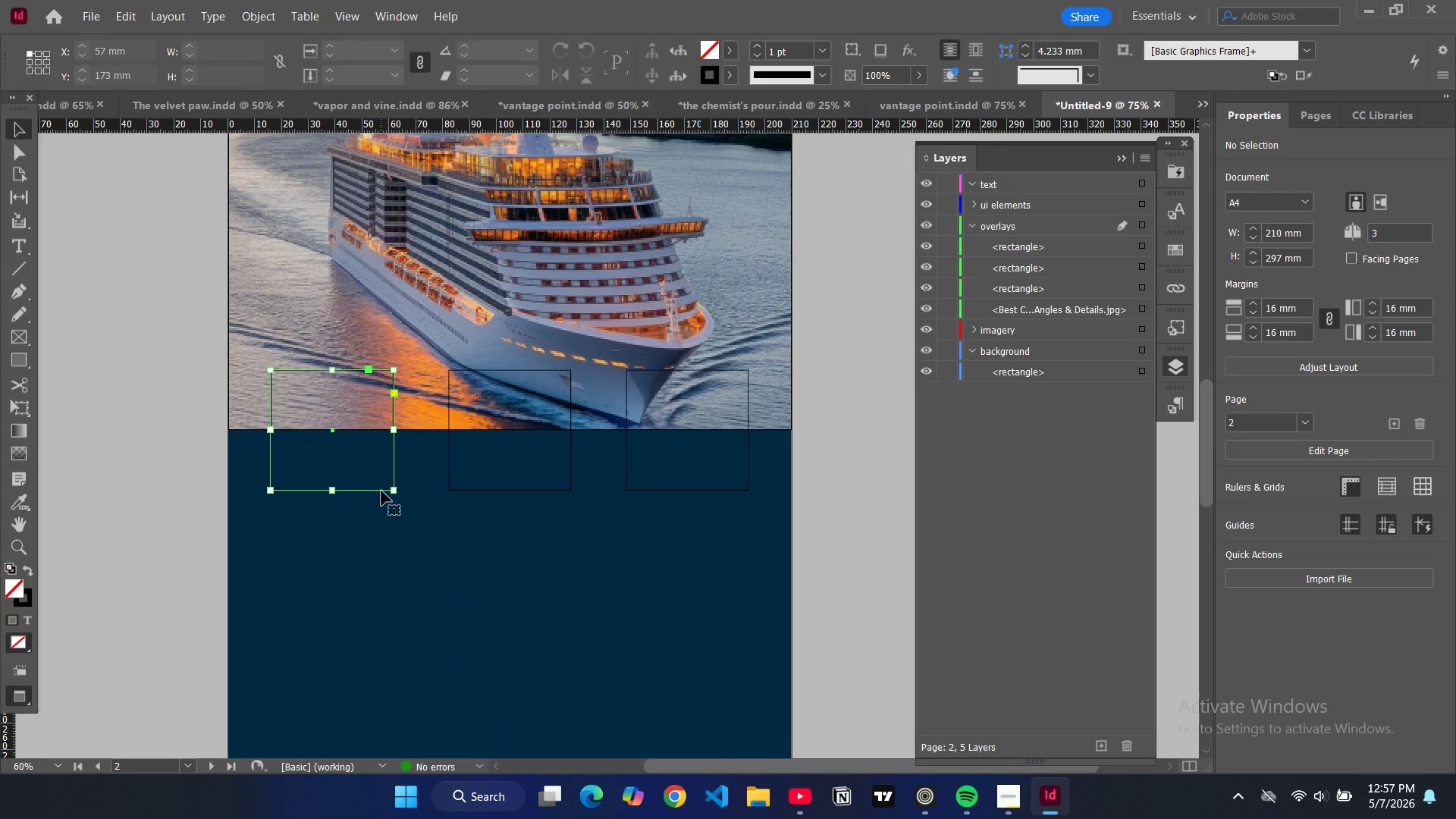 
key(Control+D)
 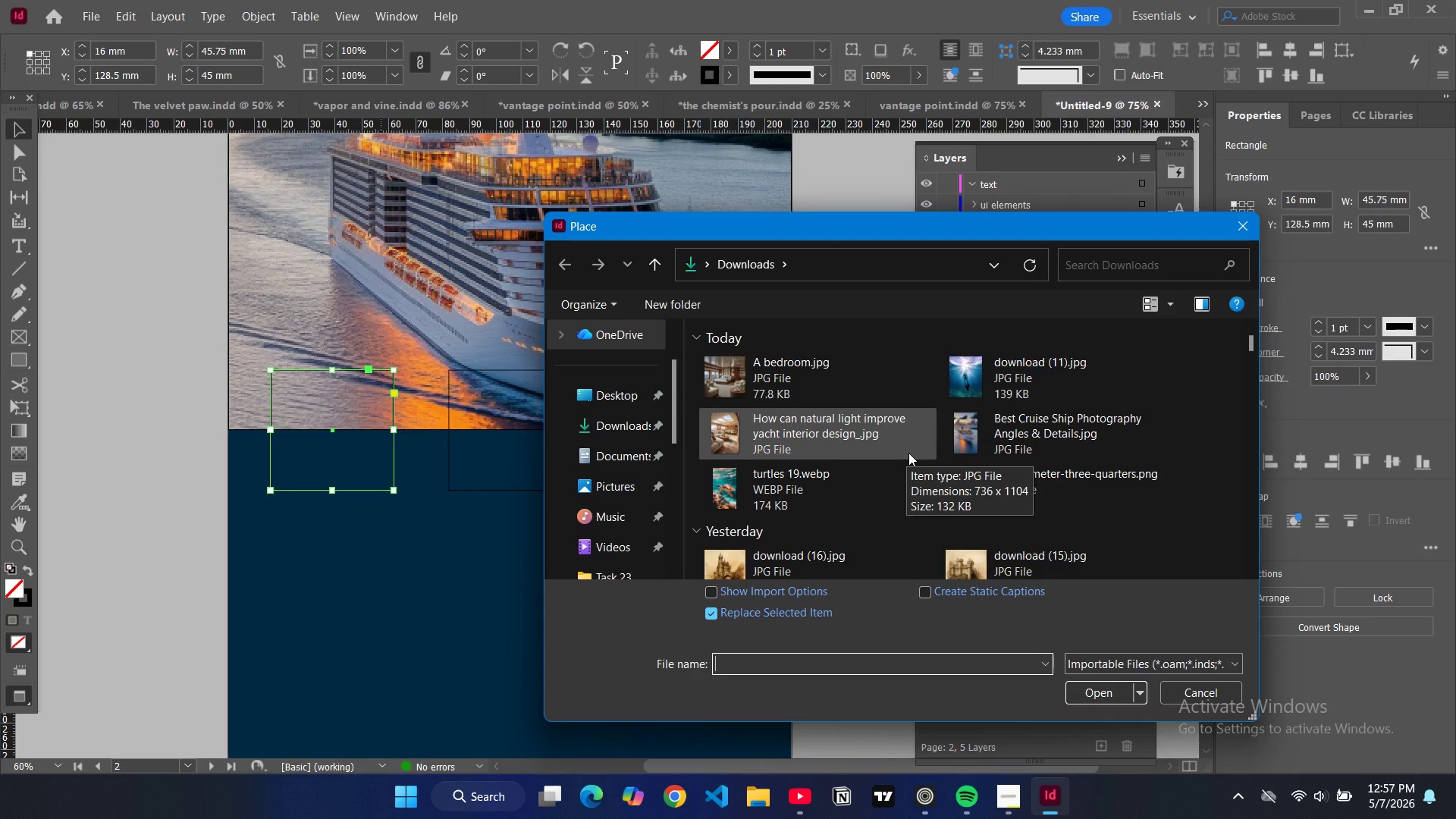 
wait(23.66)
 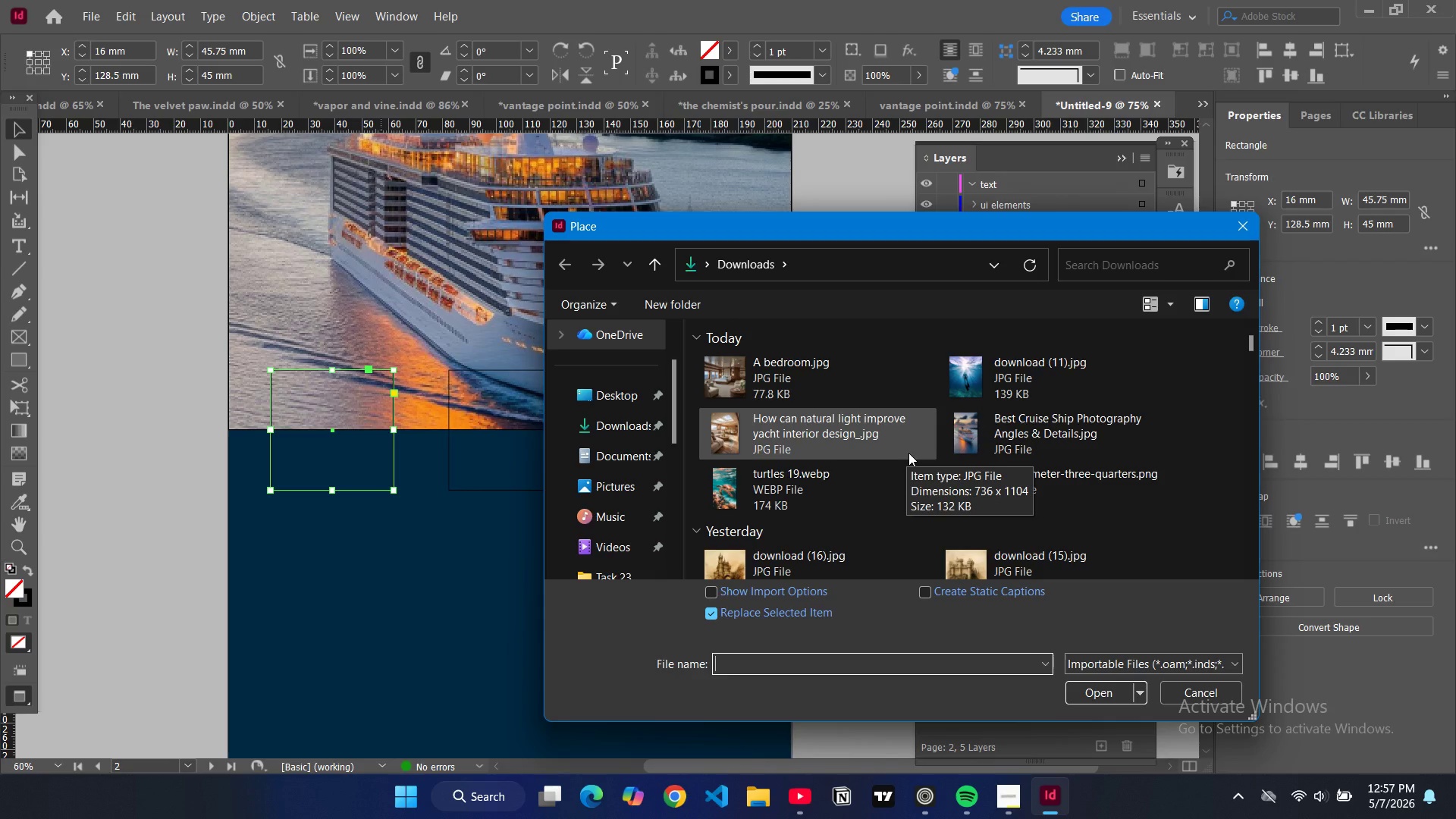 
left_click([815, 385])
 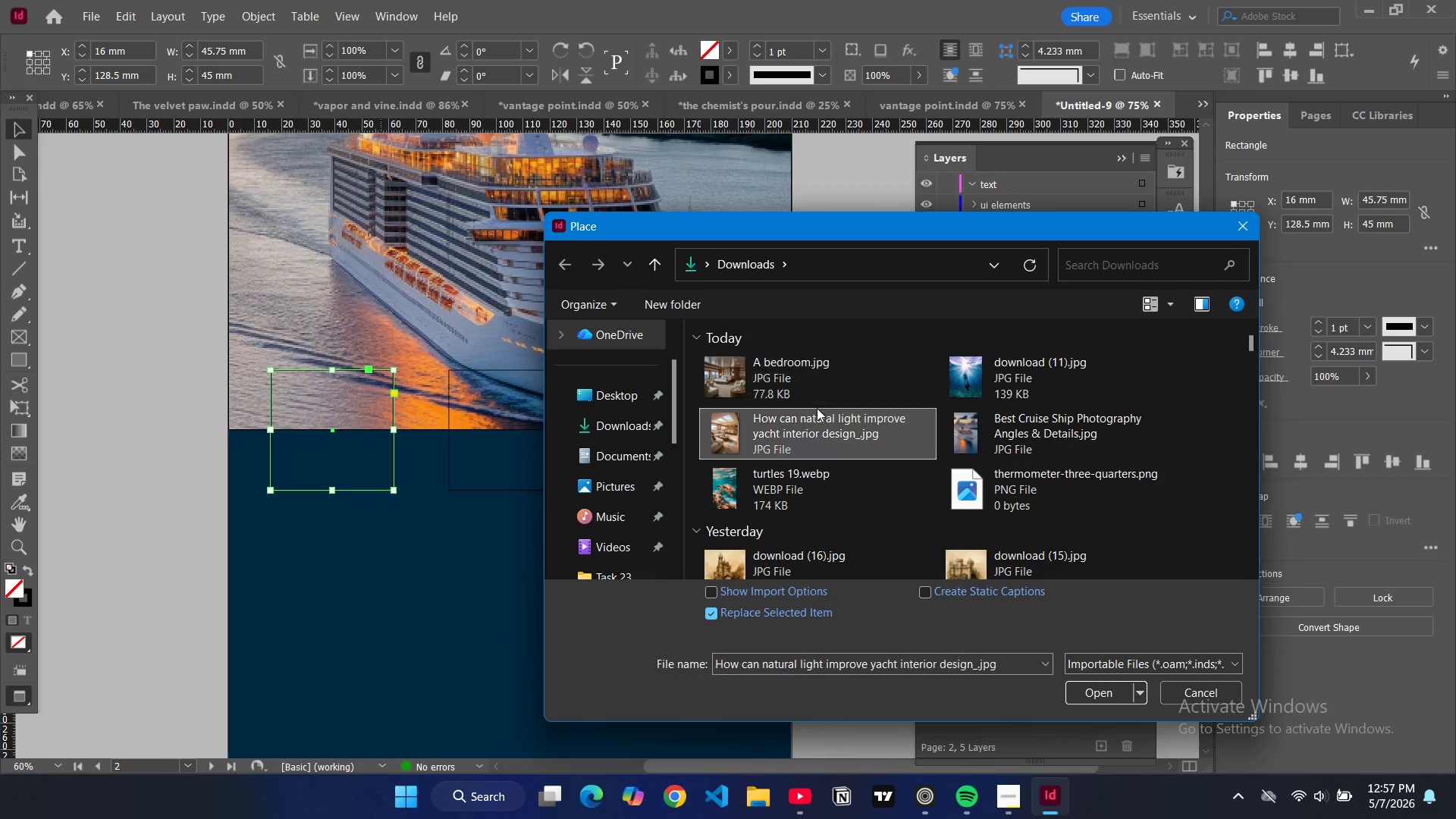 
left_click([817, 408])
 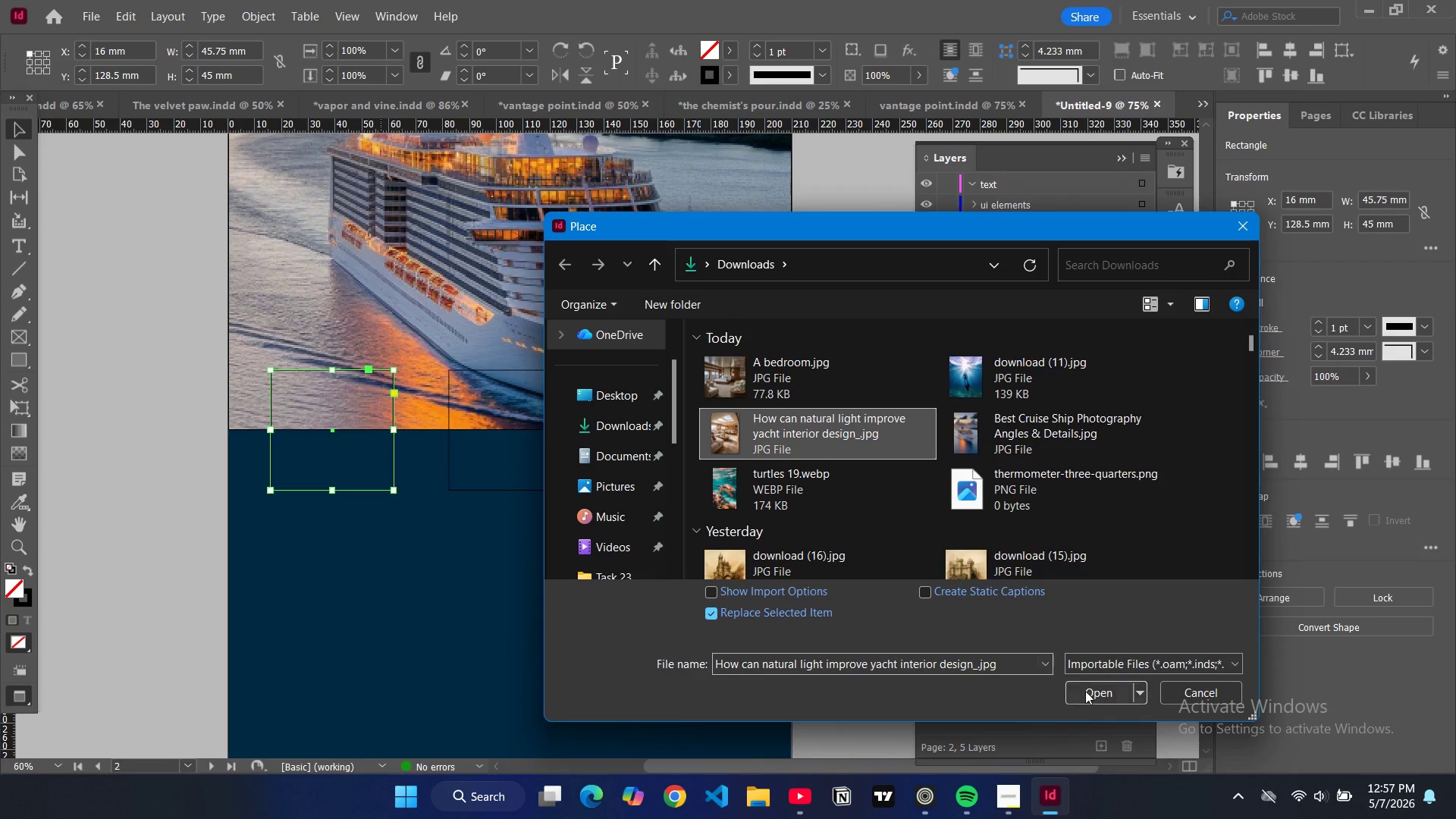 
left_click([1085, 691])
 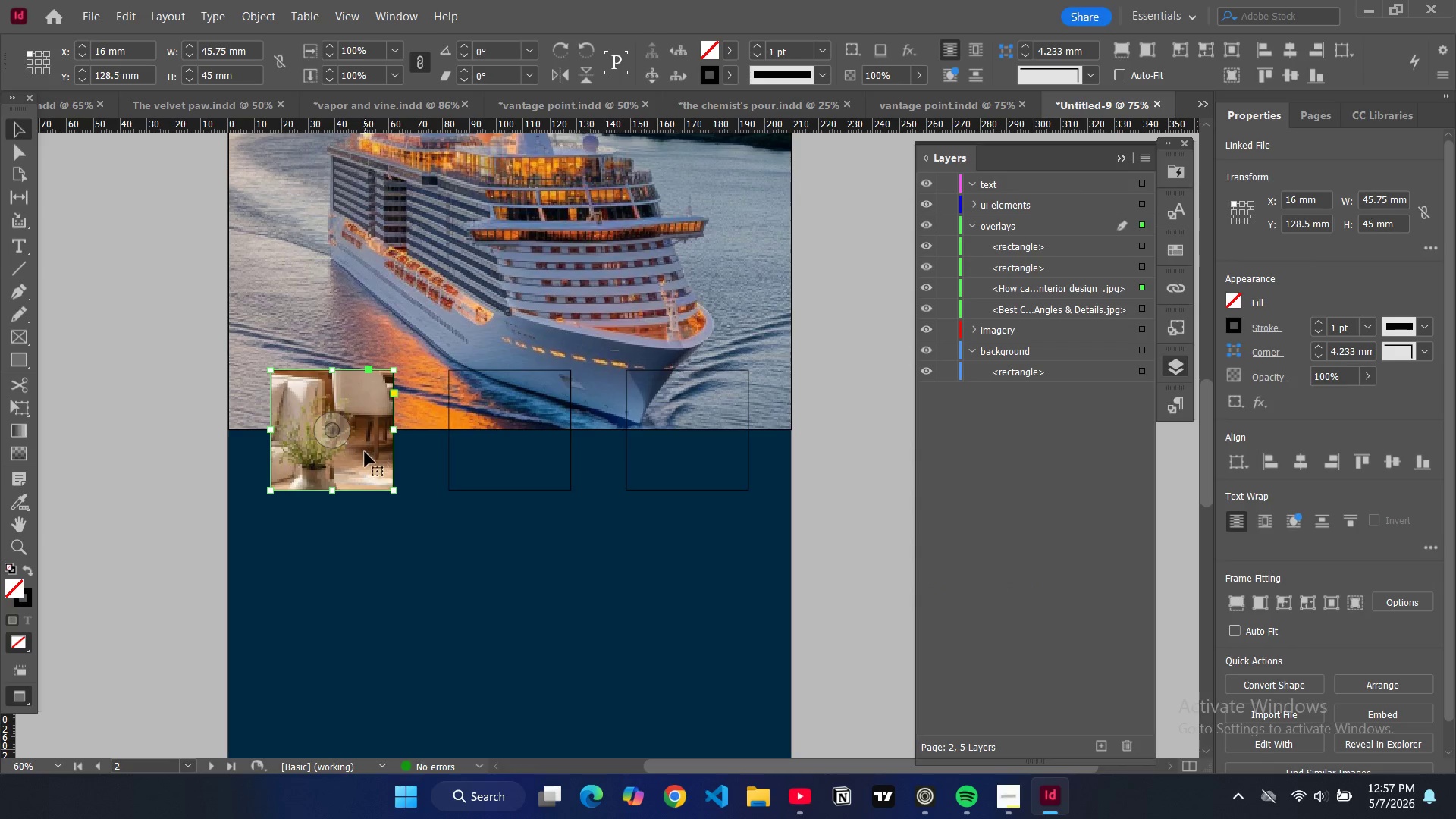 
key(Alt+Control+Shift+C)
 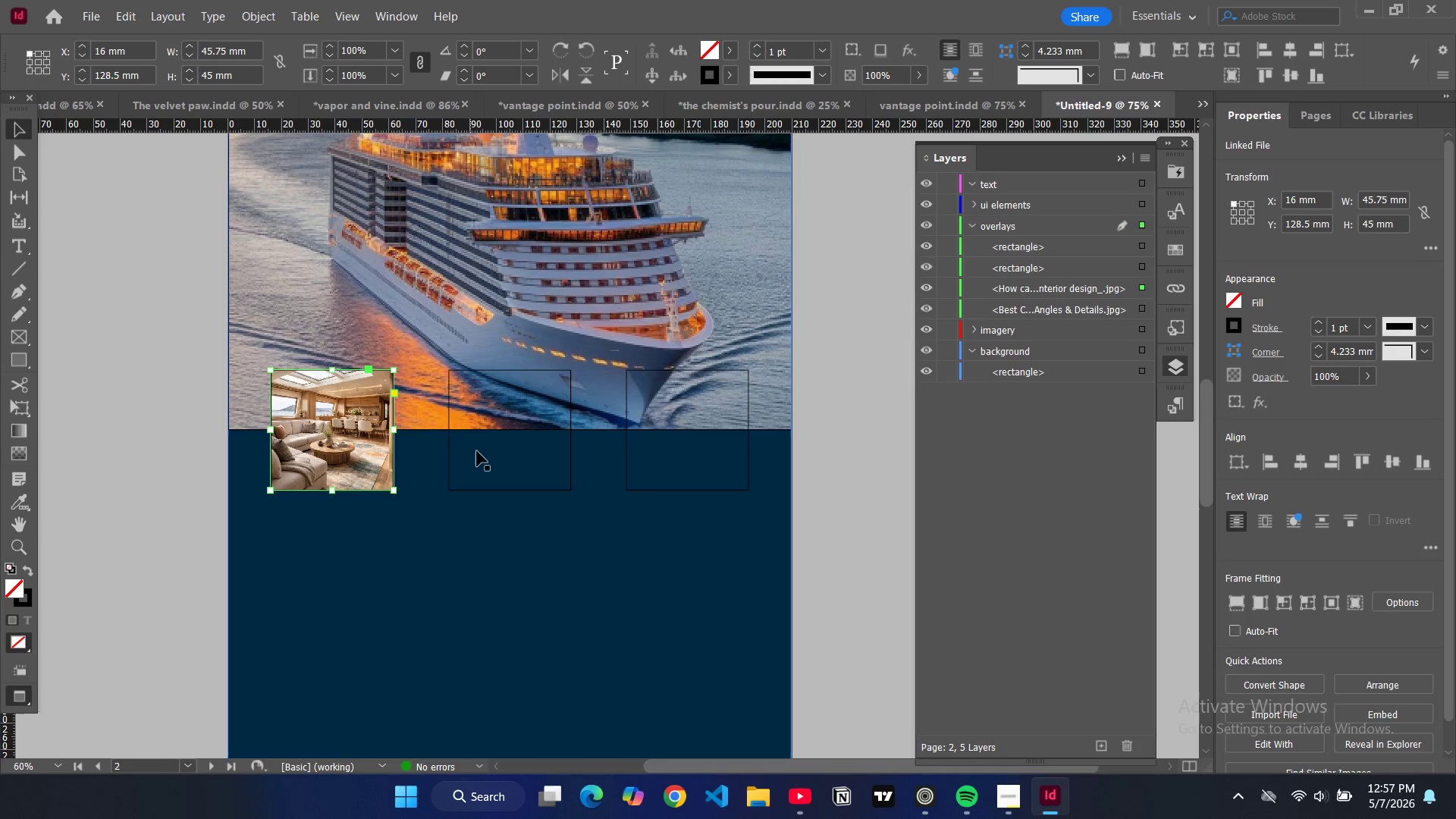 
left_click([484, 490])
 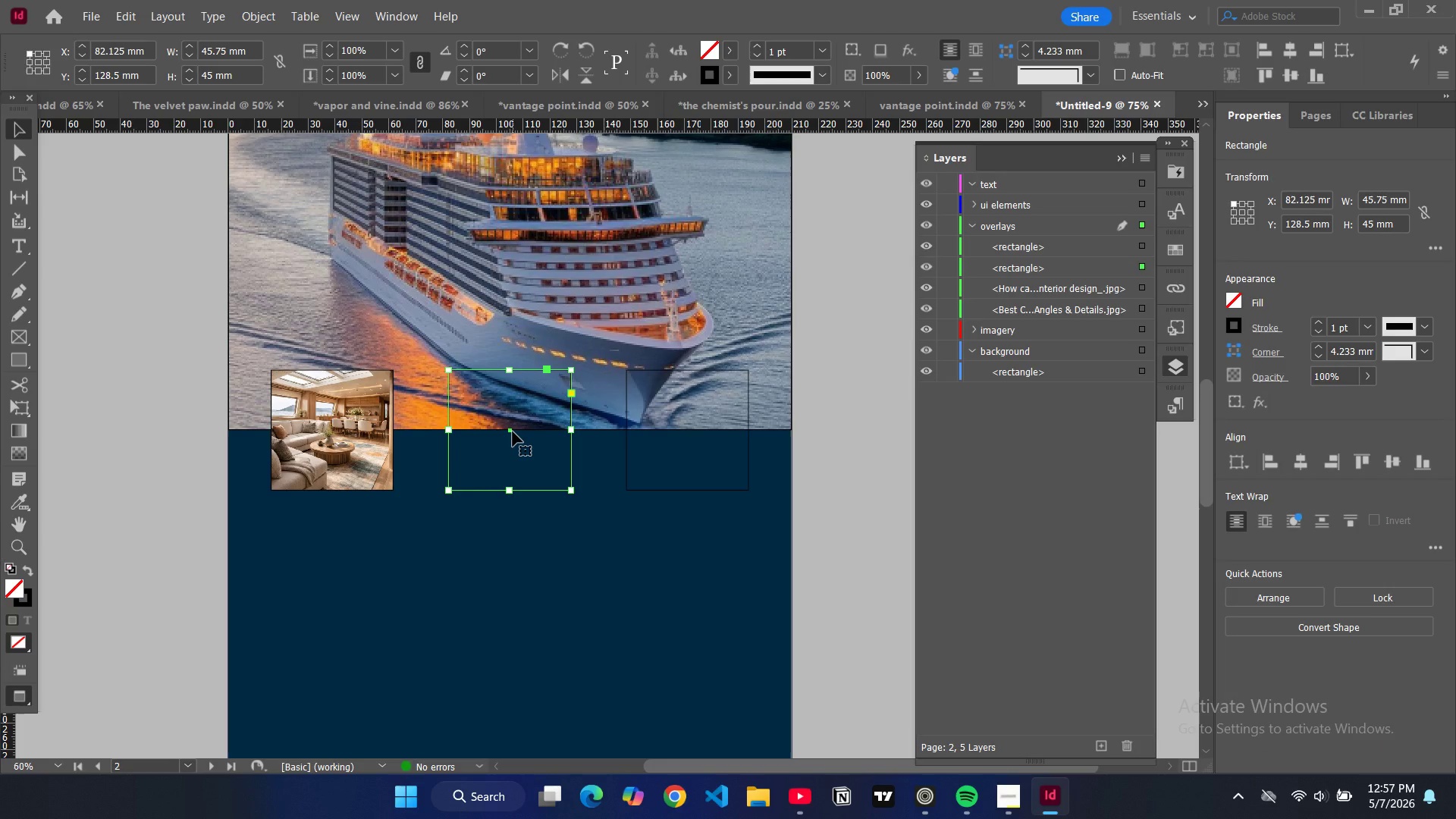 
key(Control+ControlLeft)
 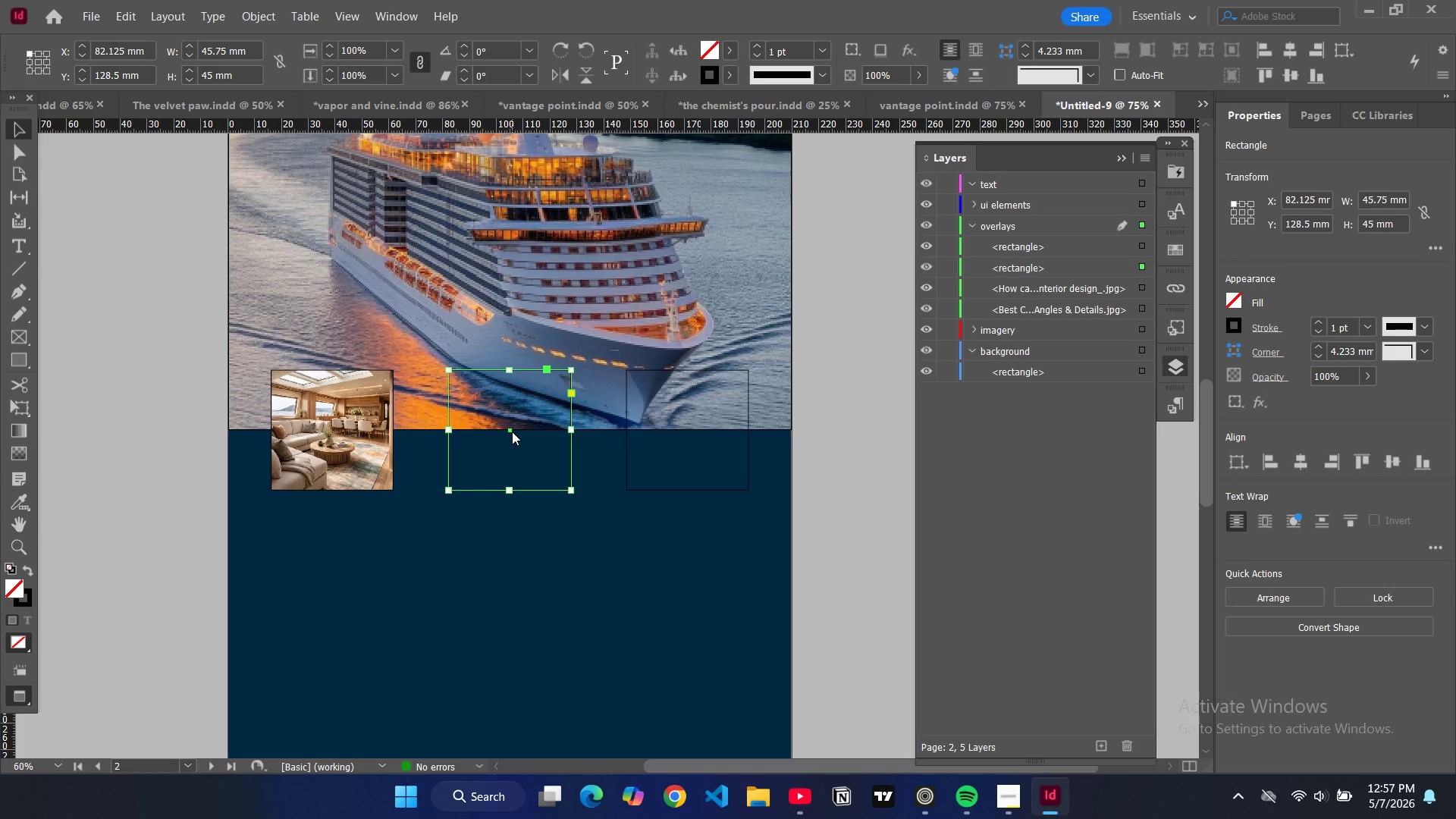 
key(Control+D)
 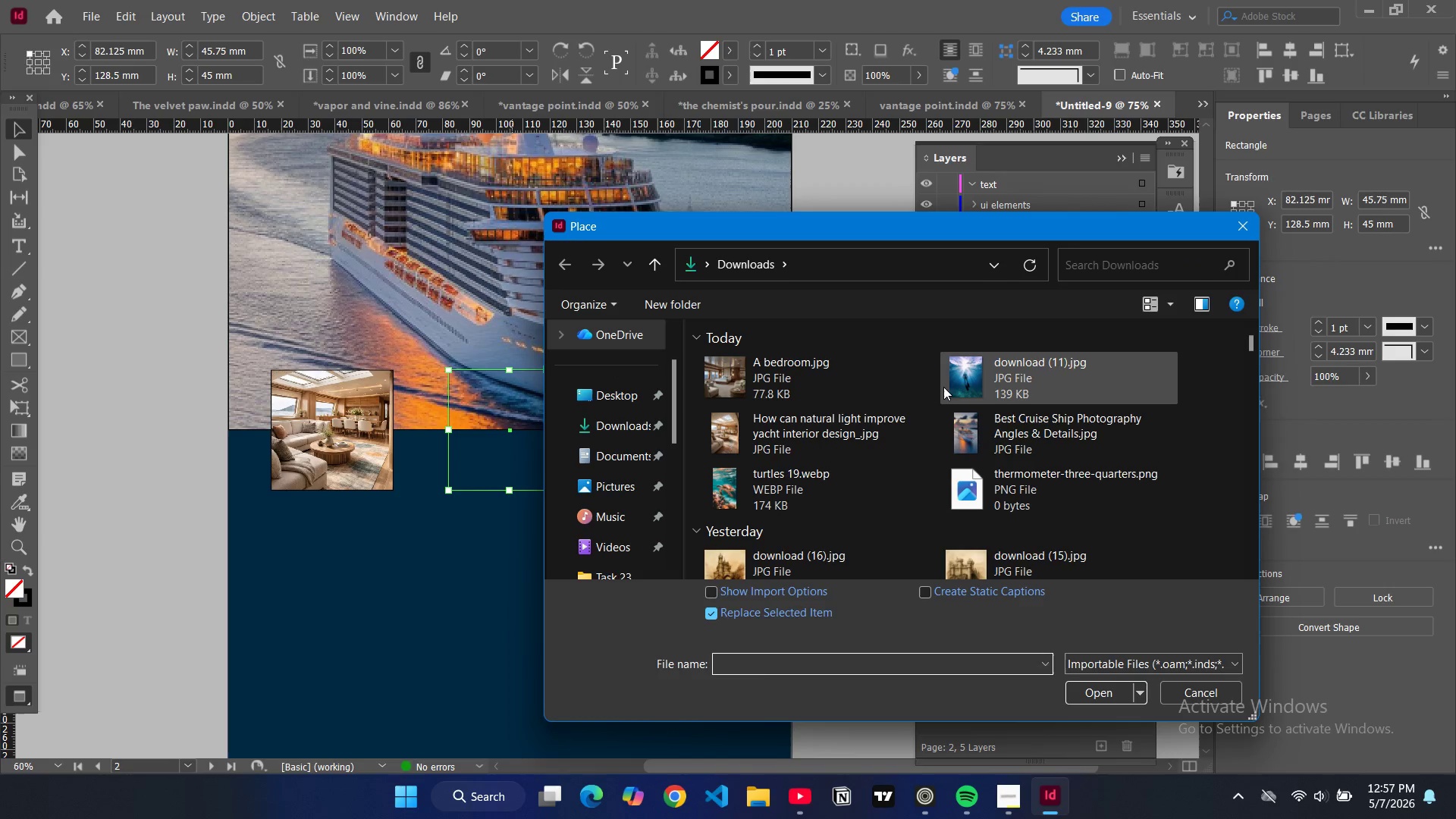 
left_click([1101, 692])
 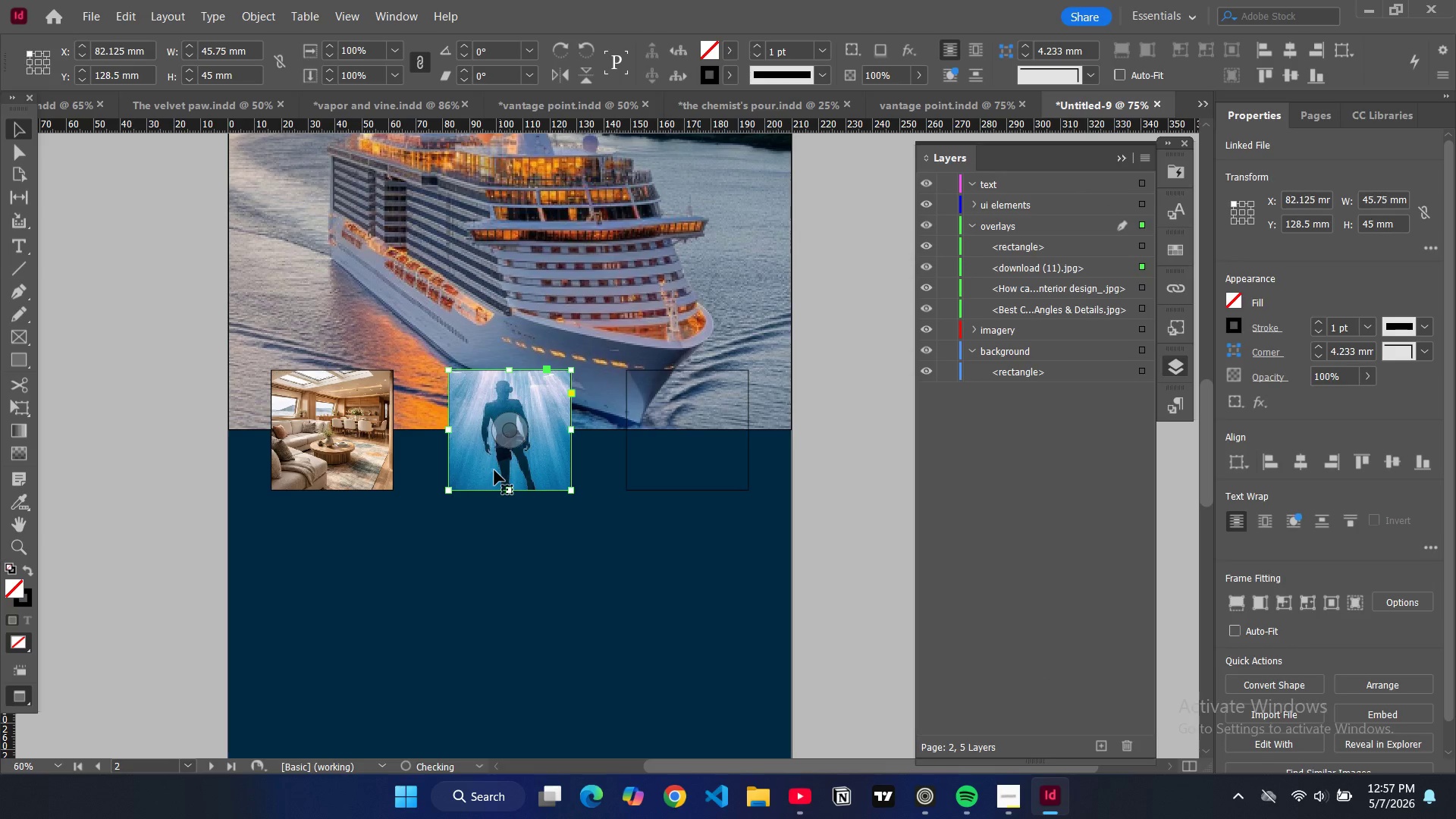 
key(Alt+Control+Shift+C)
 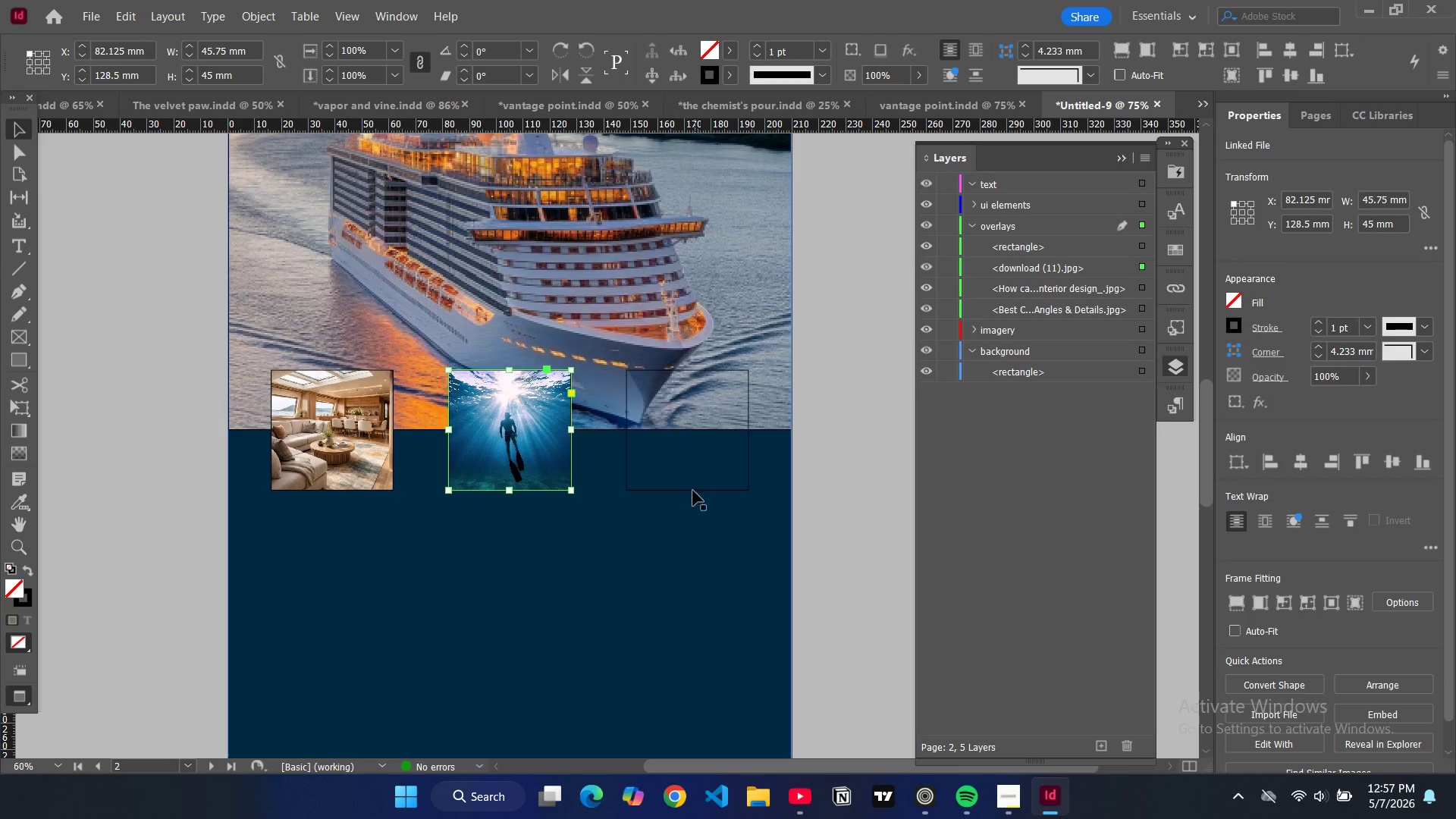 
left_click([691, 494])
 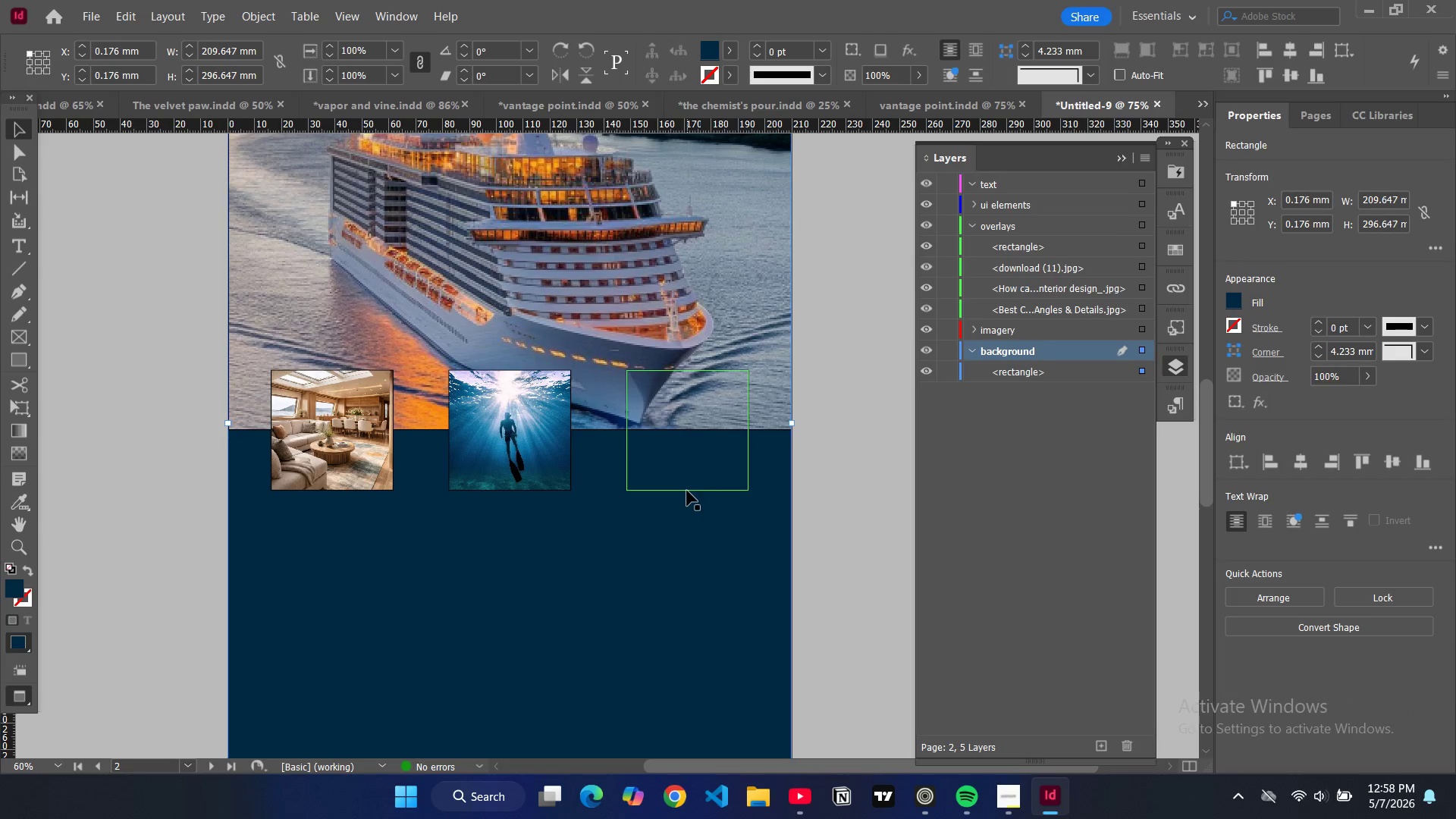 
left_click([687, 491])
 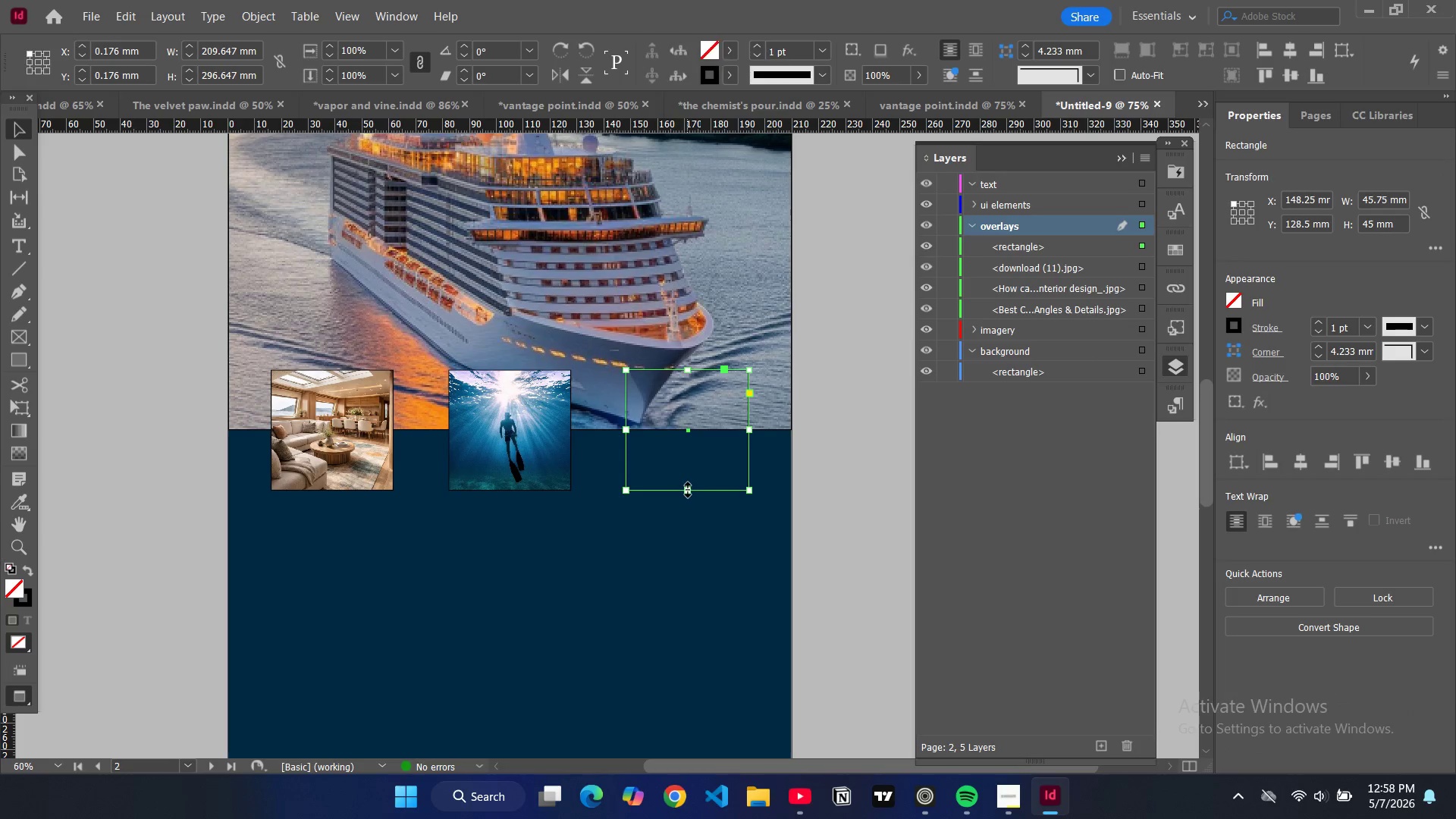 
key(Control+D)
 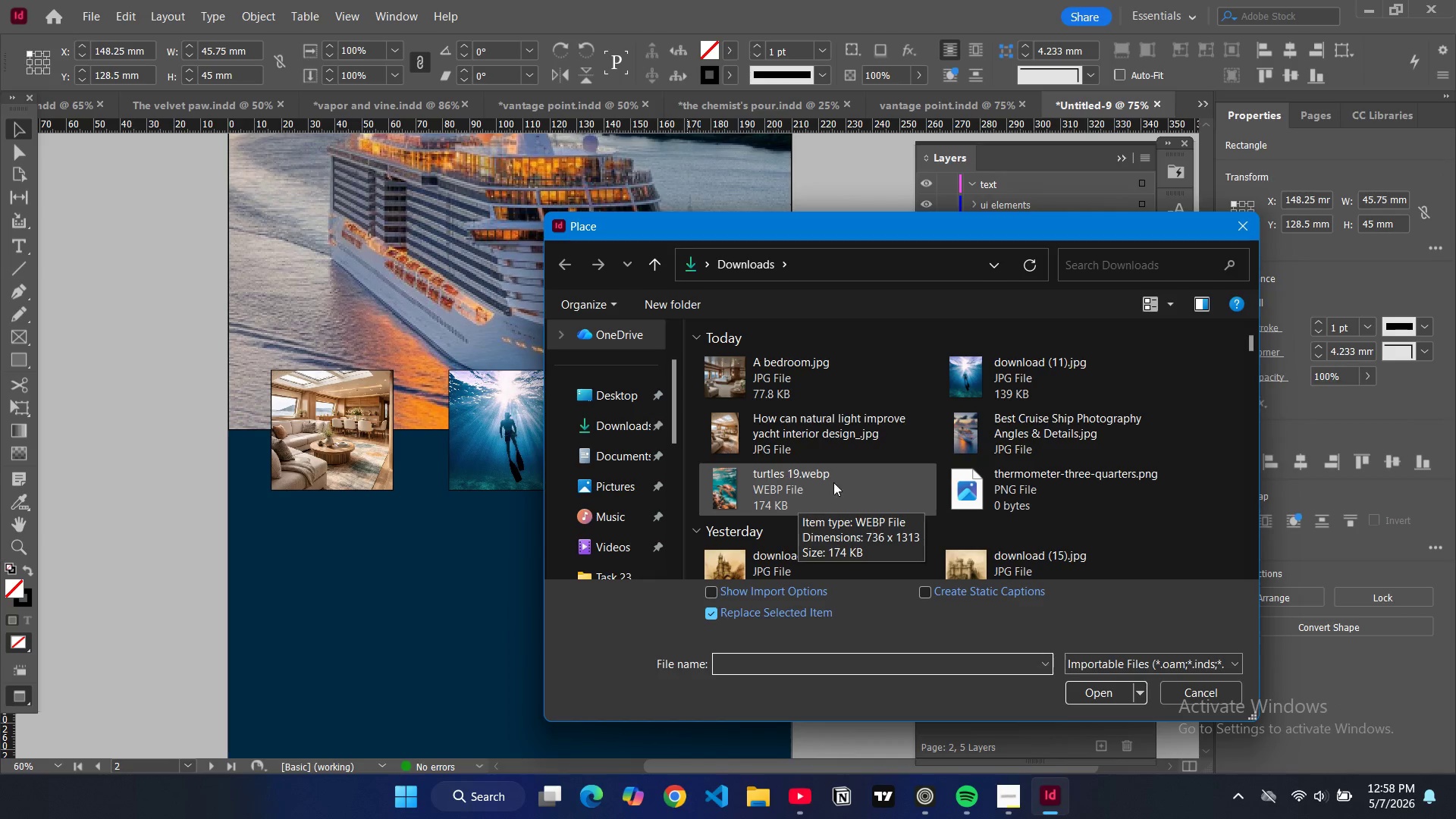 
left_click([764, 425])
 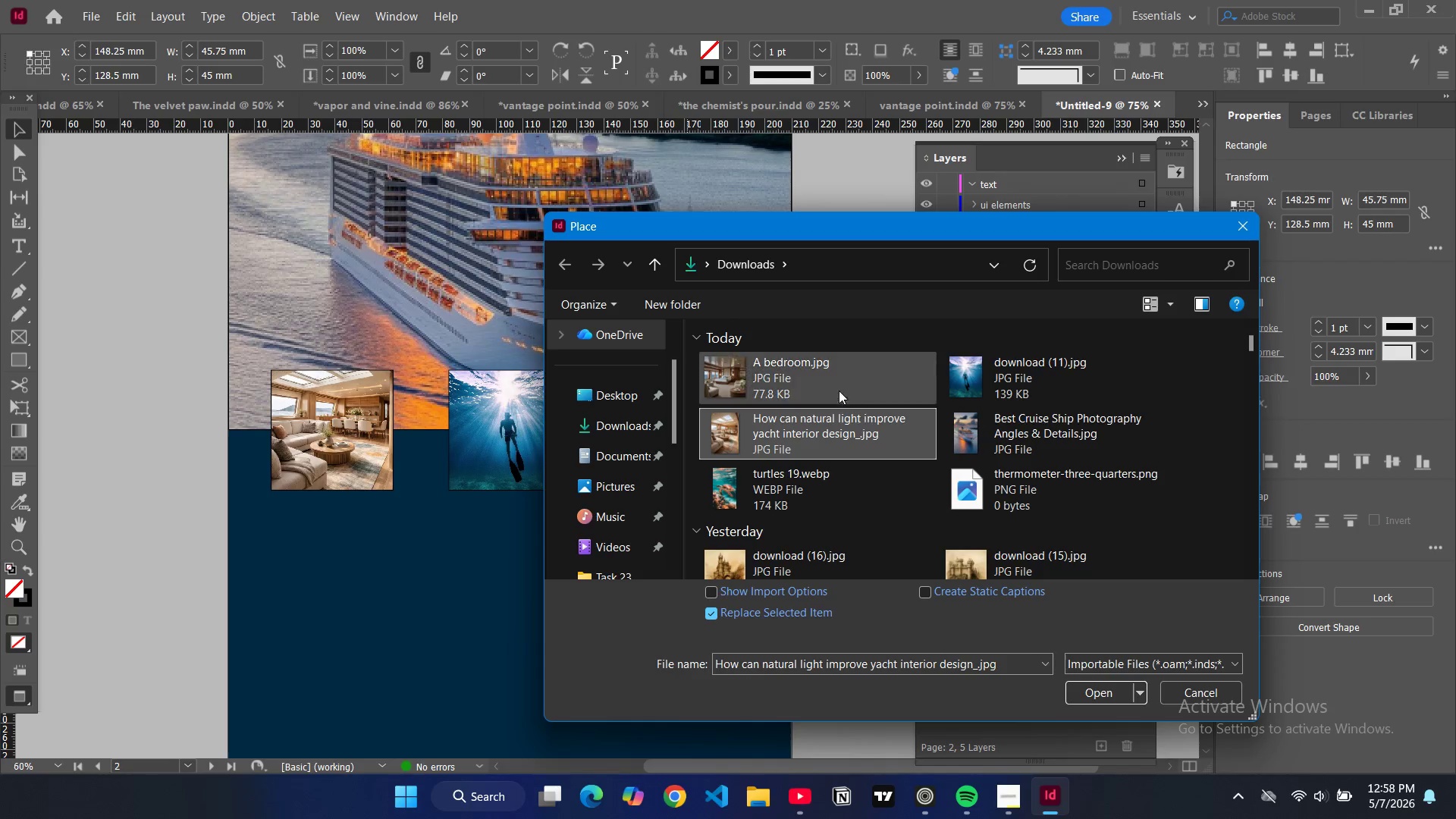 
left_click([839, 383])
 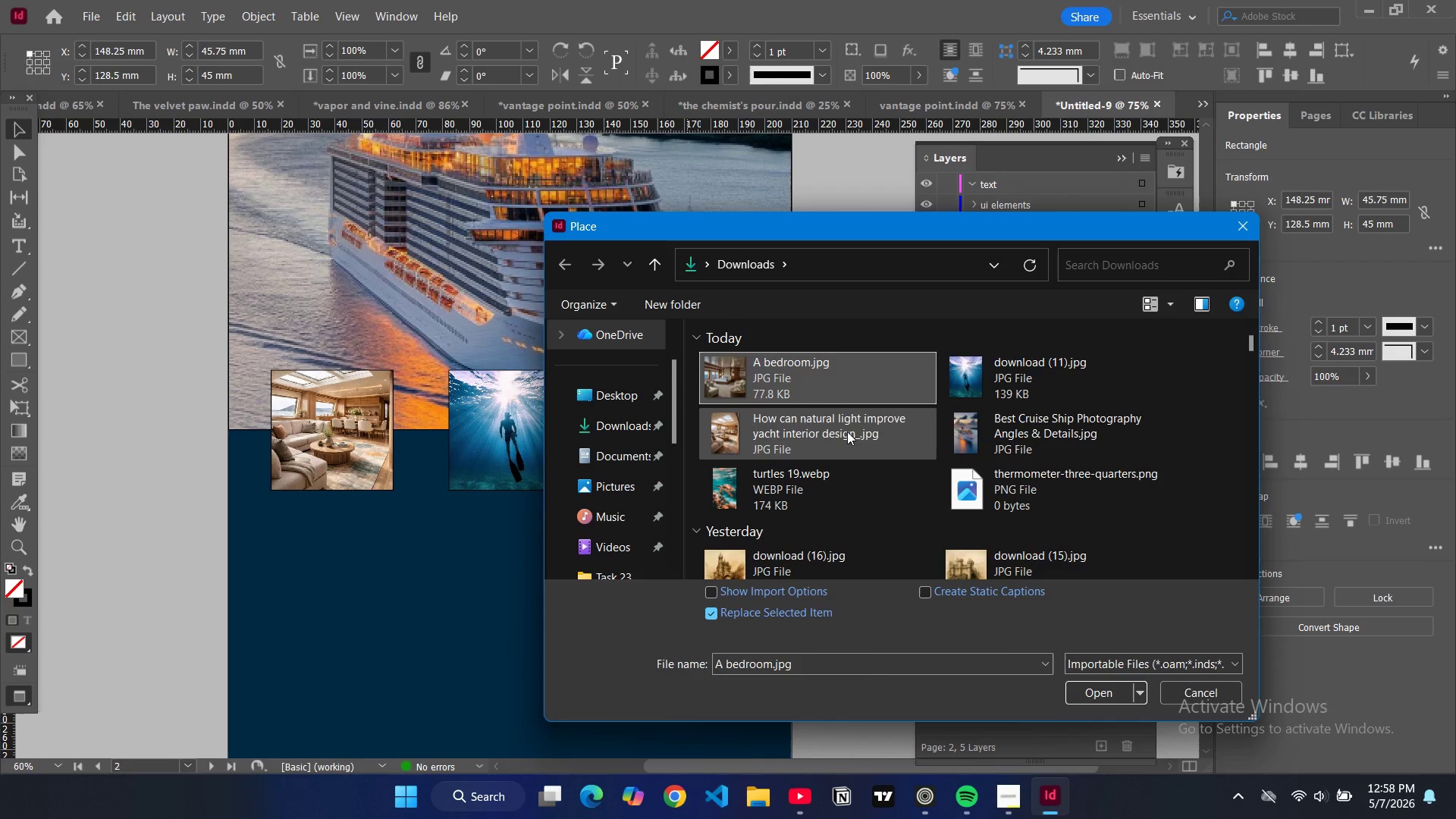 
left_click([847, 431])
 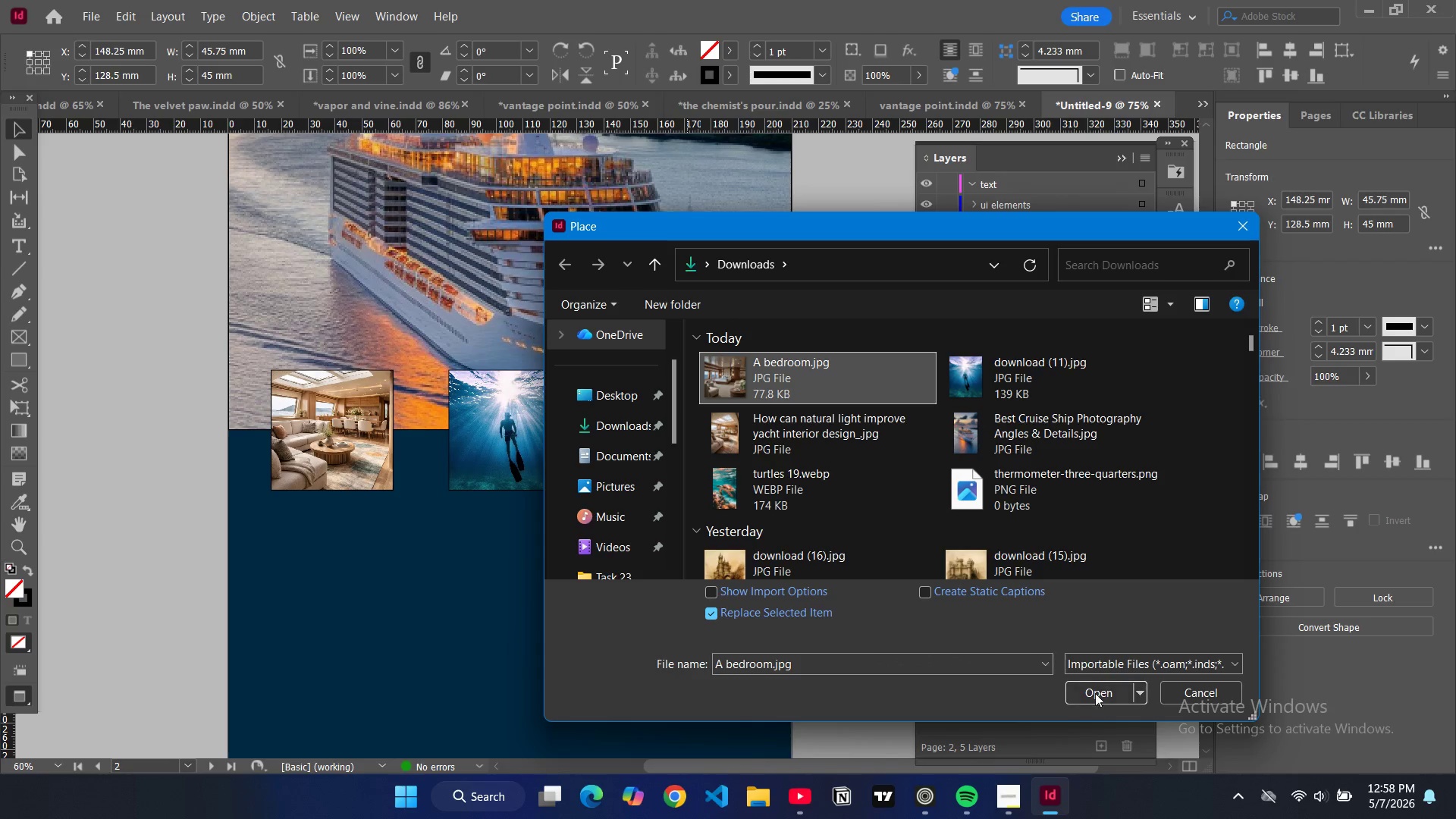 
left_click([1097, 692])
 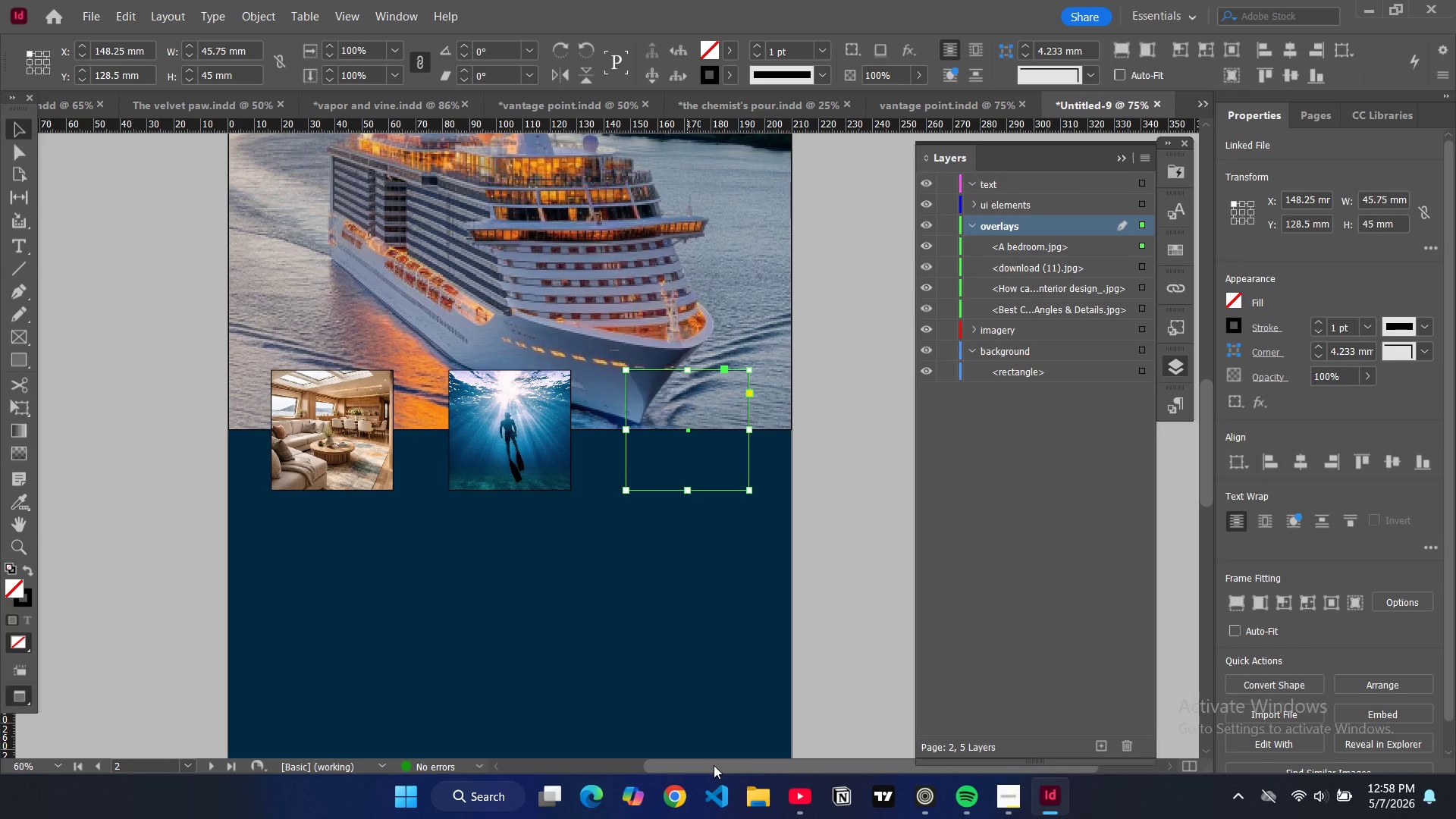 
key(Alt+Control+Shift+C)
 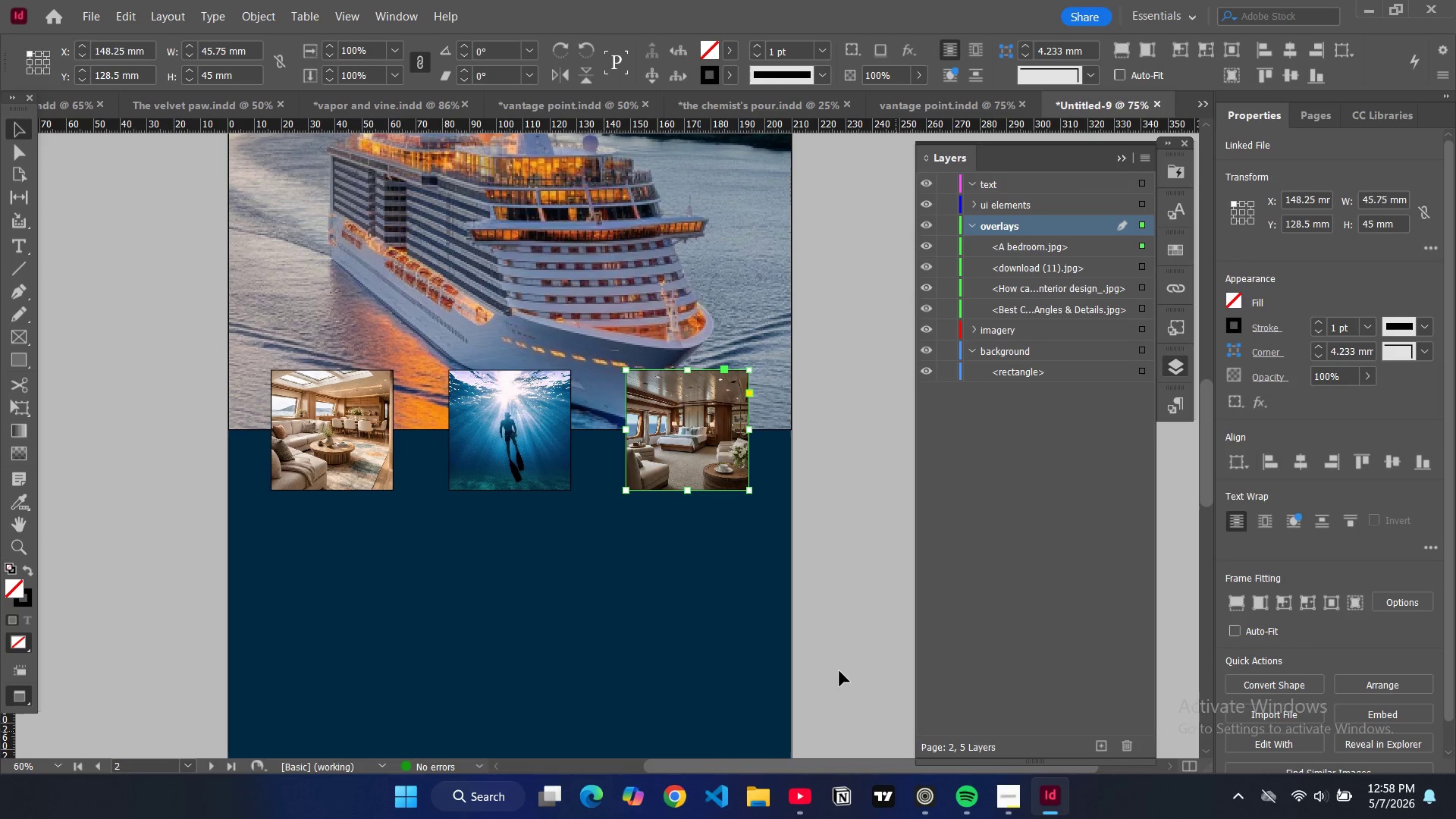 
left_click([837, 669])
 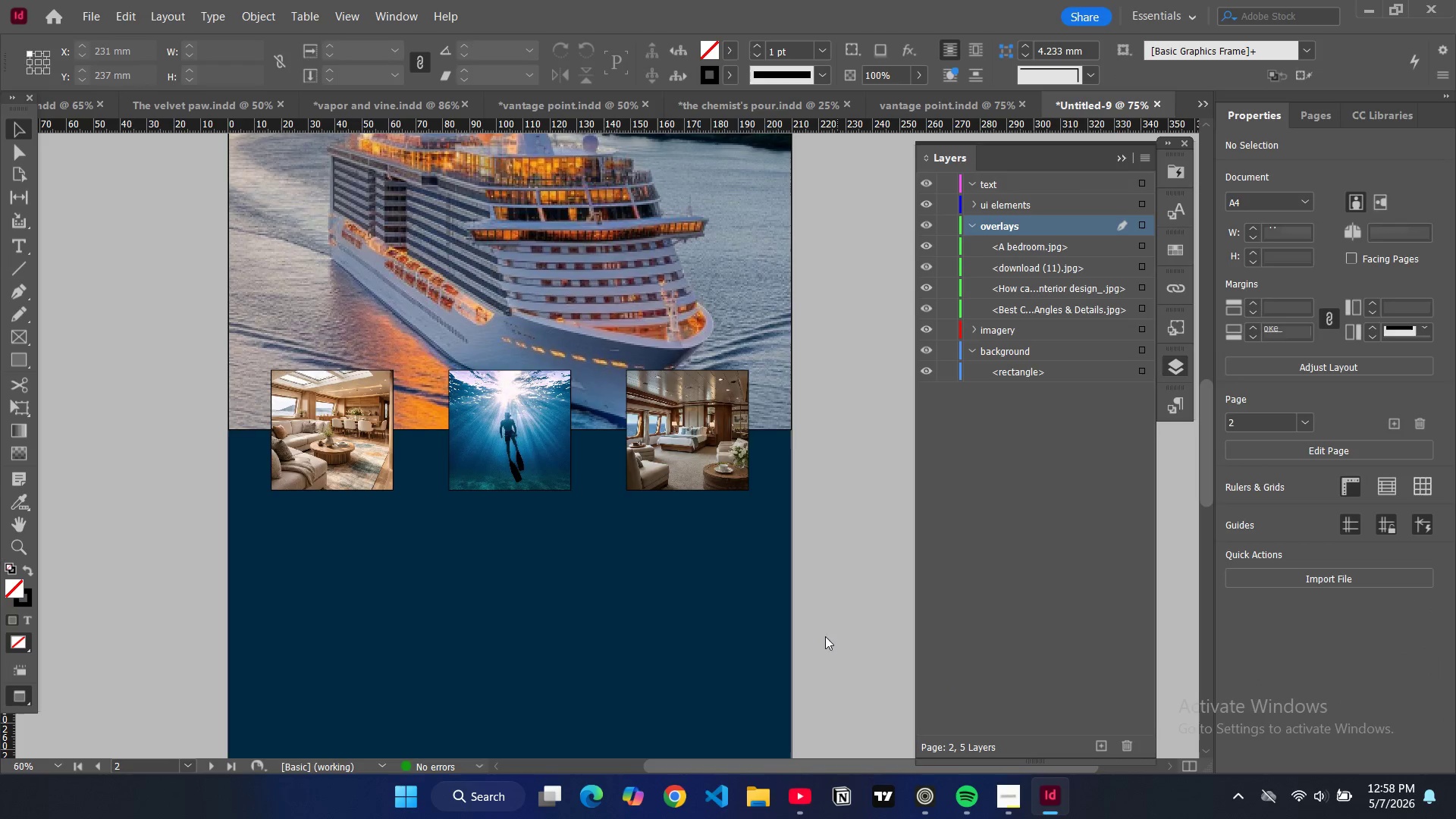 
scroll: coordinate [808, 601], scroll_direction: up, amount: 2.0
 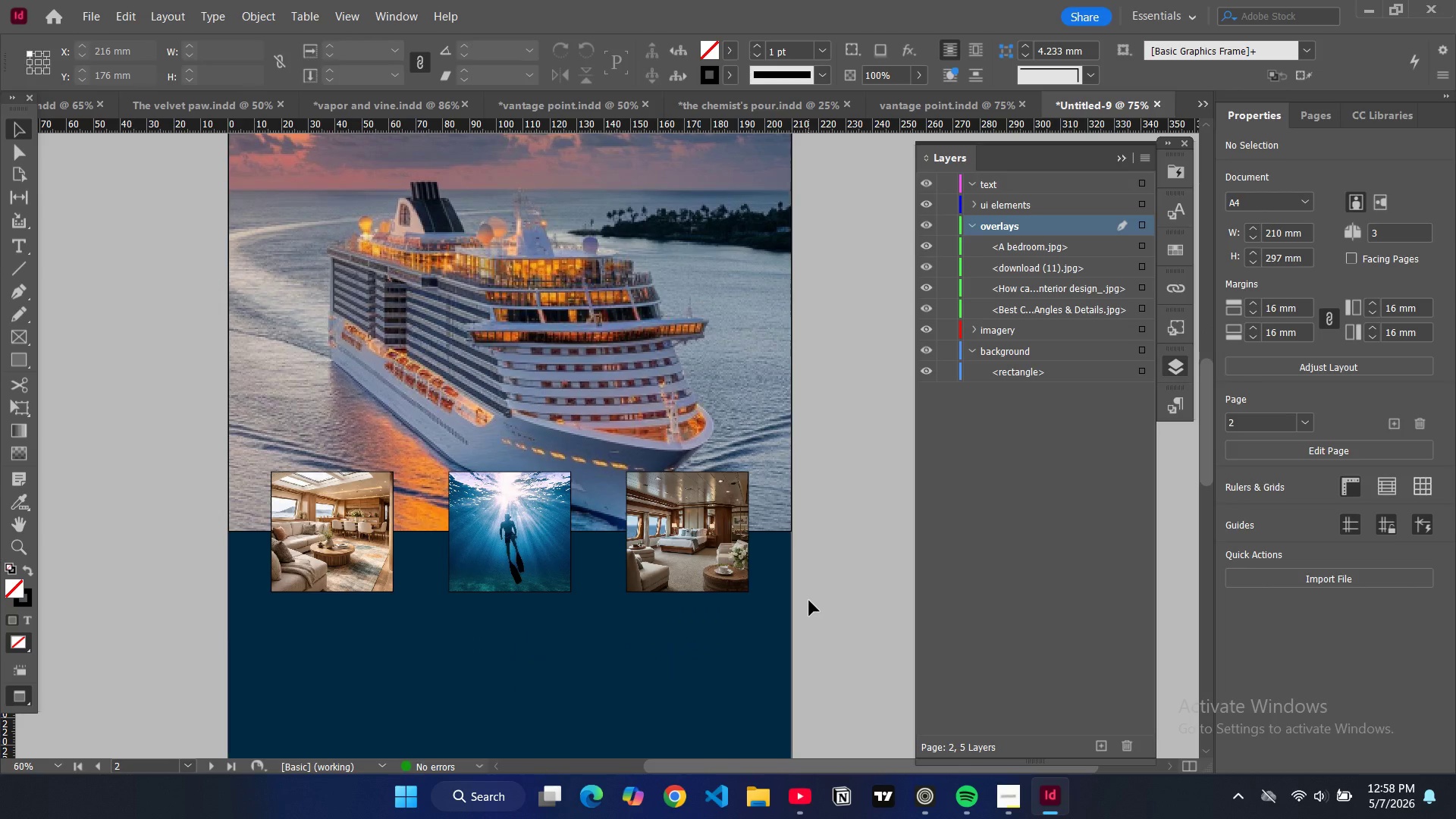 
scroll: coordinate [809, 601], scroll_direction: down, amount: 2.0
 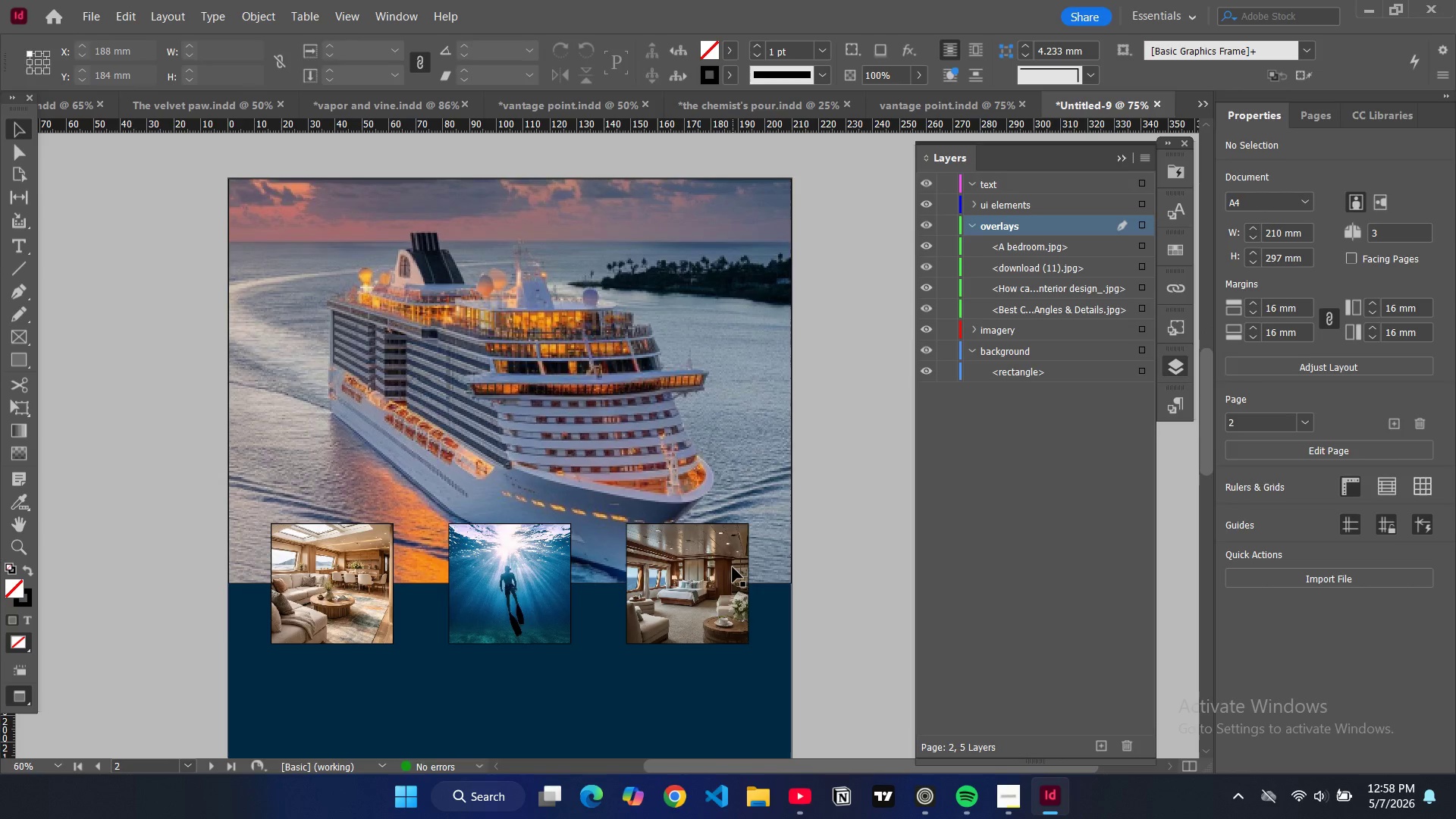 
scroll: coordinate [719, 538], scroll_direction: up, amount: 19.0
 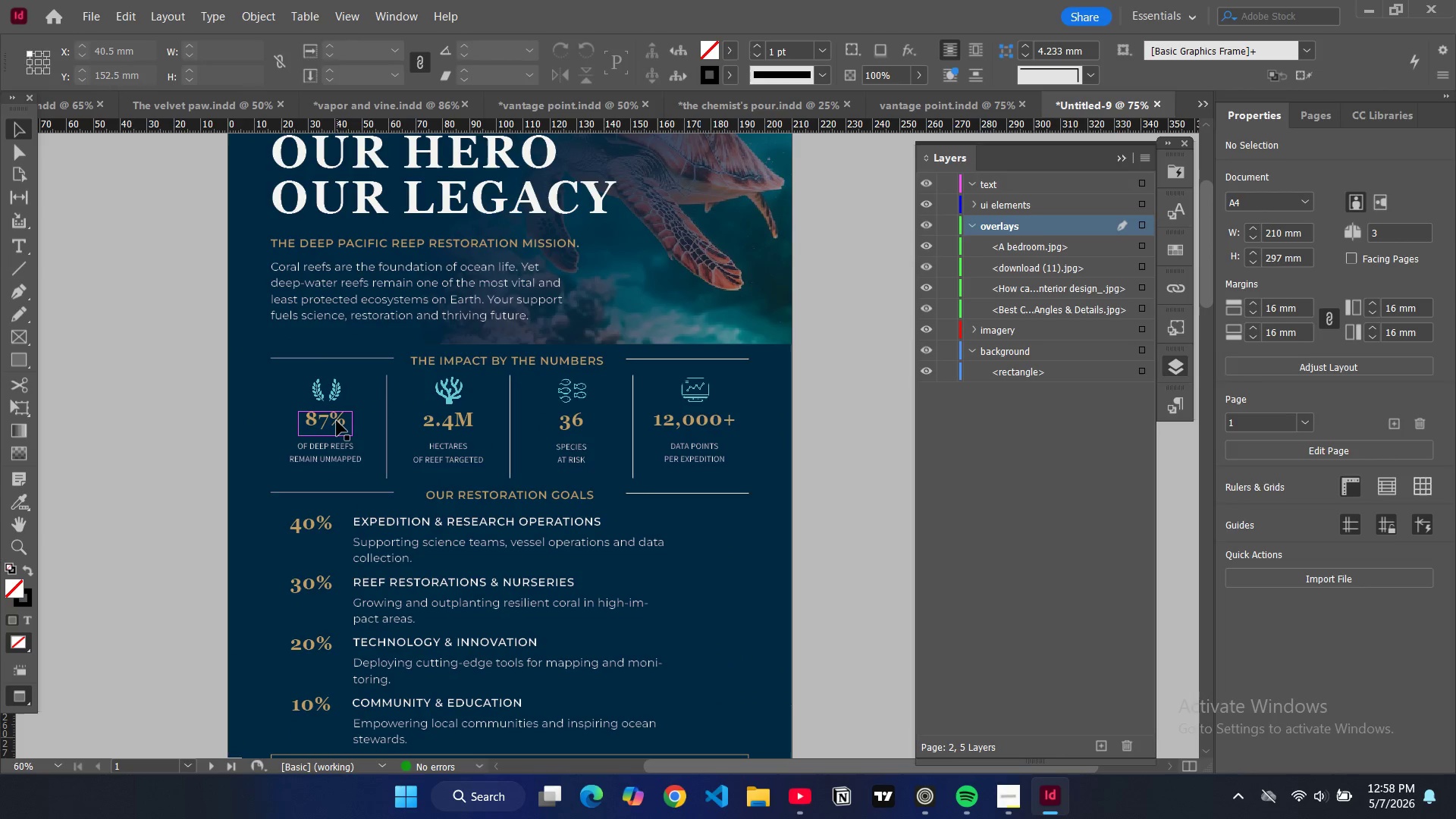 
hold_key(key=ControlLeft, duration=10.8)
hold_key(key=ShiftLeft, duration=1.53)
left_click([329, 400])
 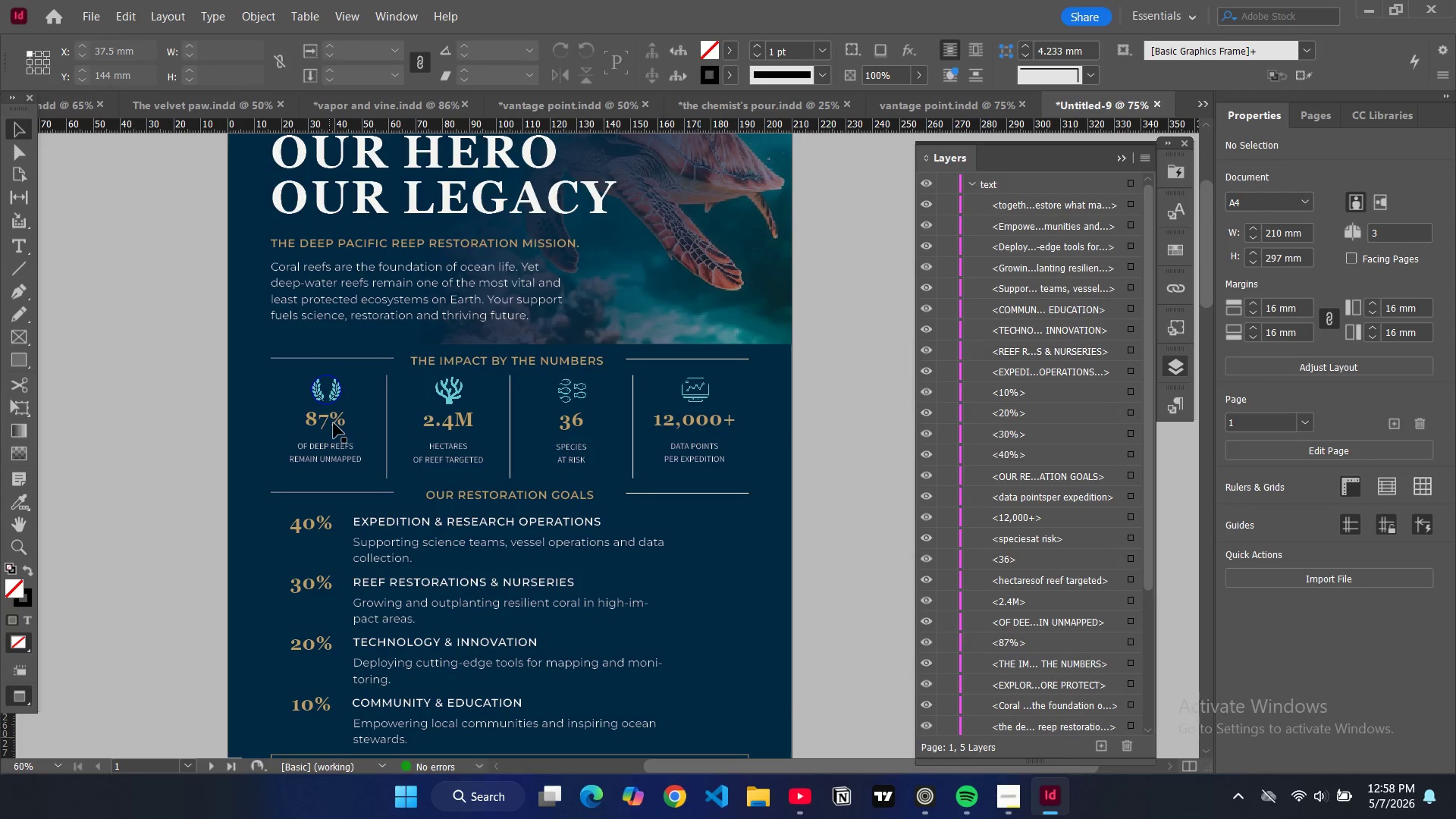 
hold_key(key=ShiftLeft, duration=1.51)
left_click([334, 423])
 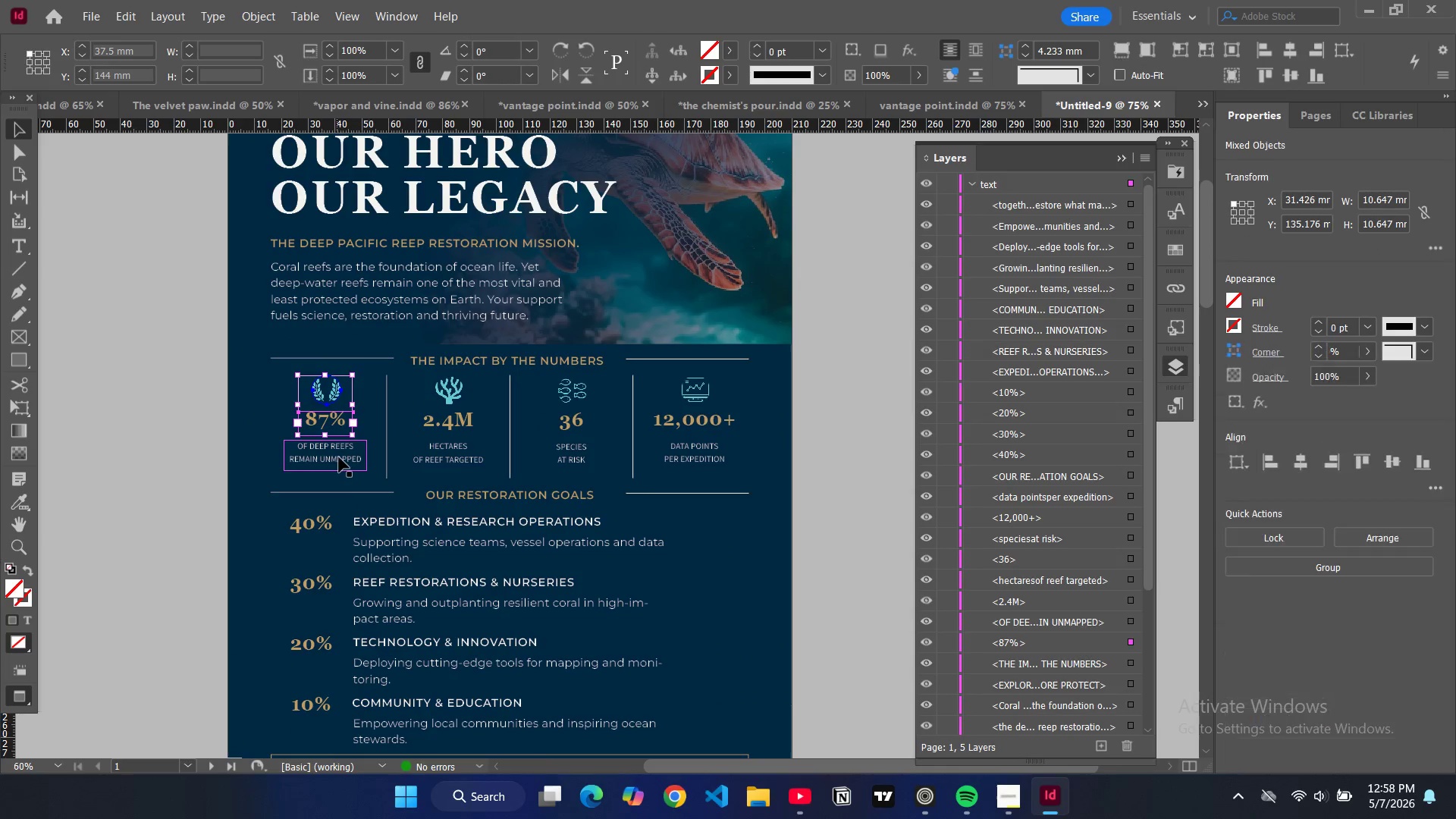 
left_click([339, 457])
 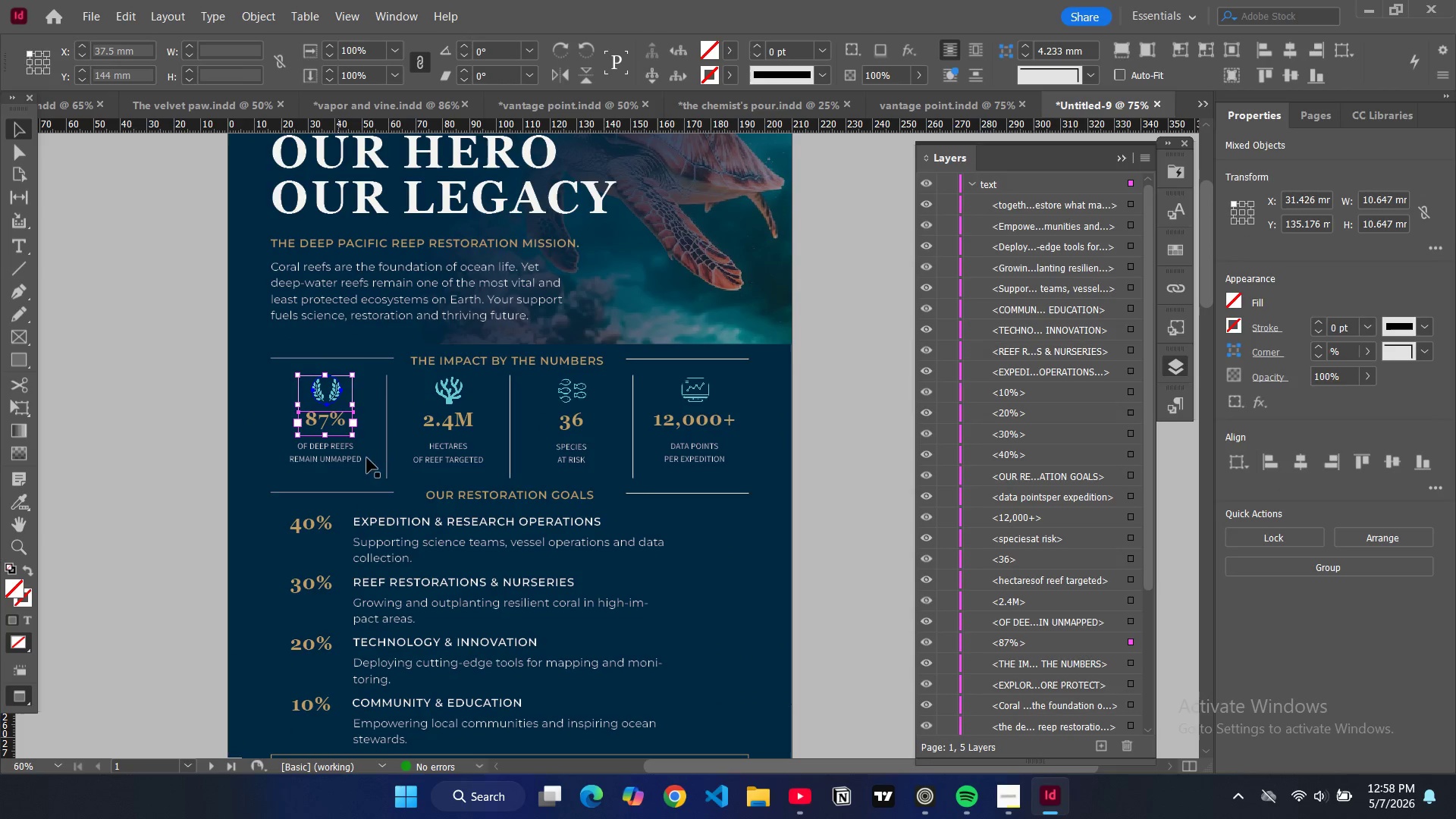 
hold_key(key=ShiftLeft, duration=1.5)
left_click([388, 462])
 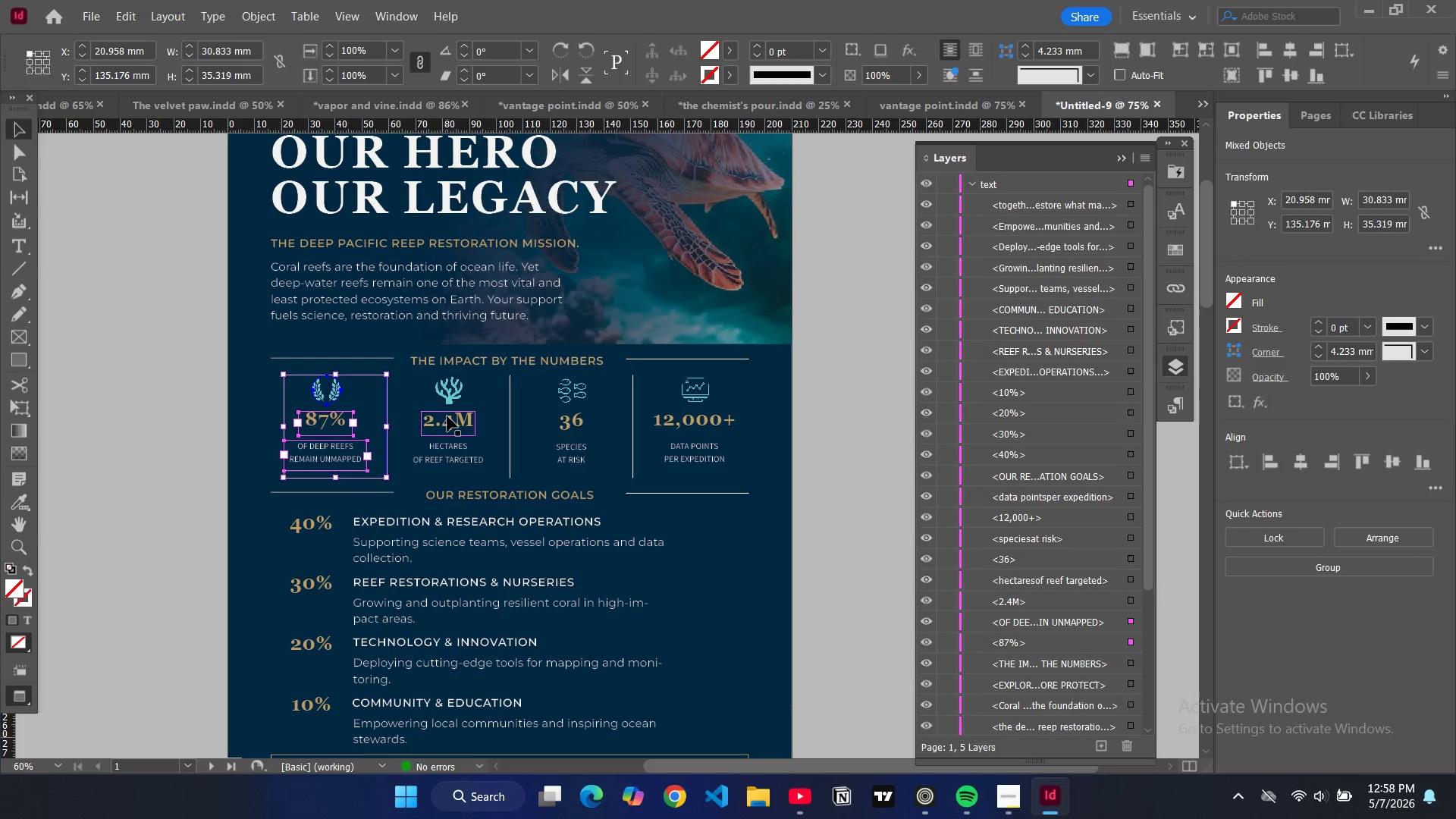 
hold_key(key=ShiftLeft, duration=1.64)
left_click([453, 394])
 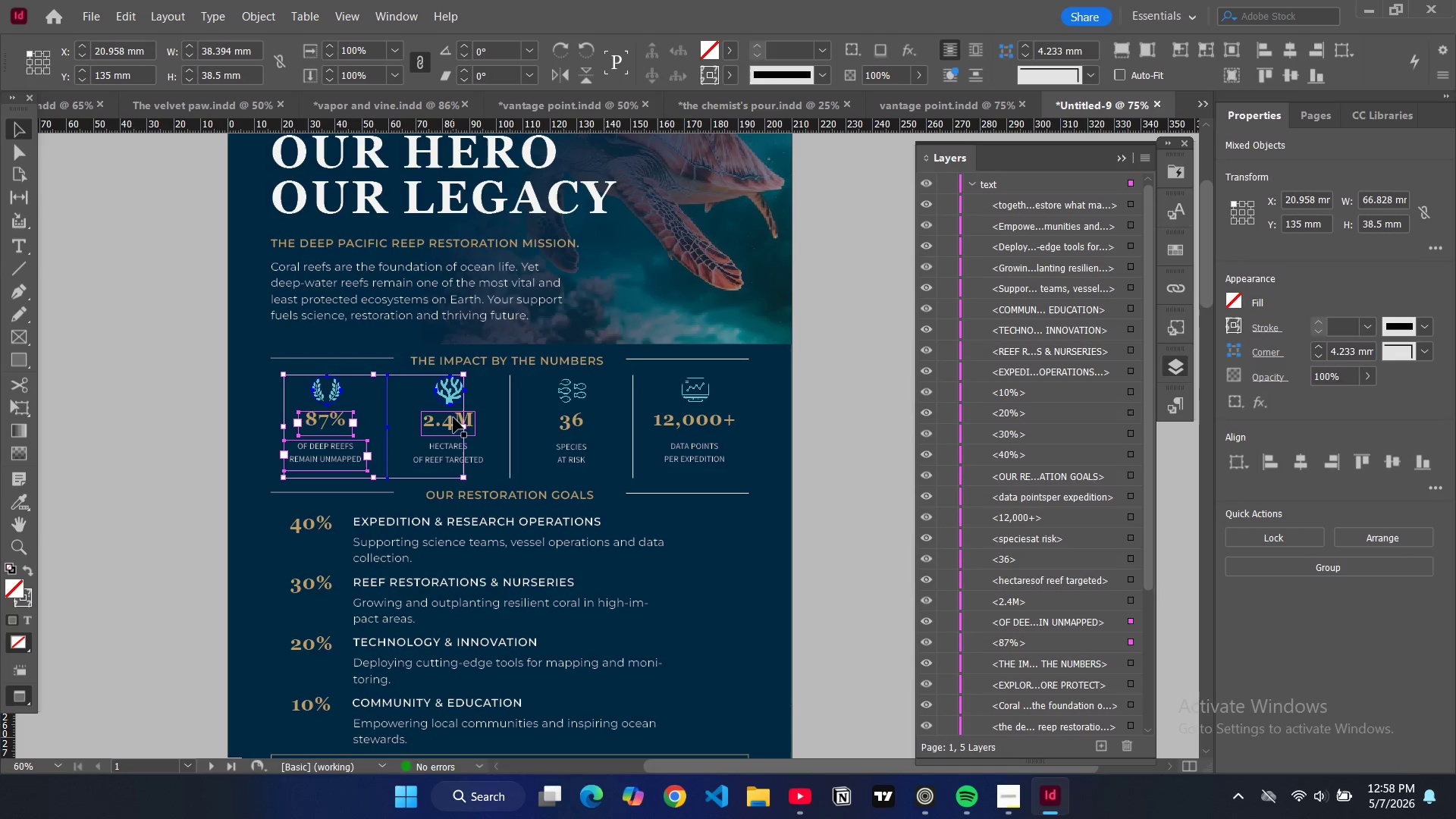 
left_click([453, 418])
 